 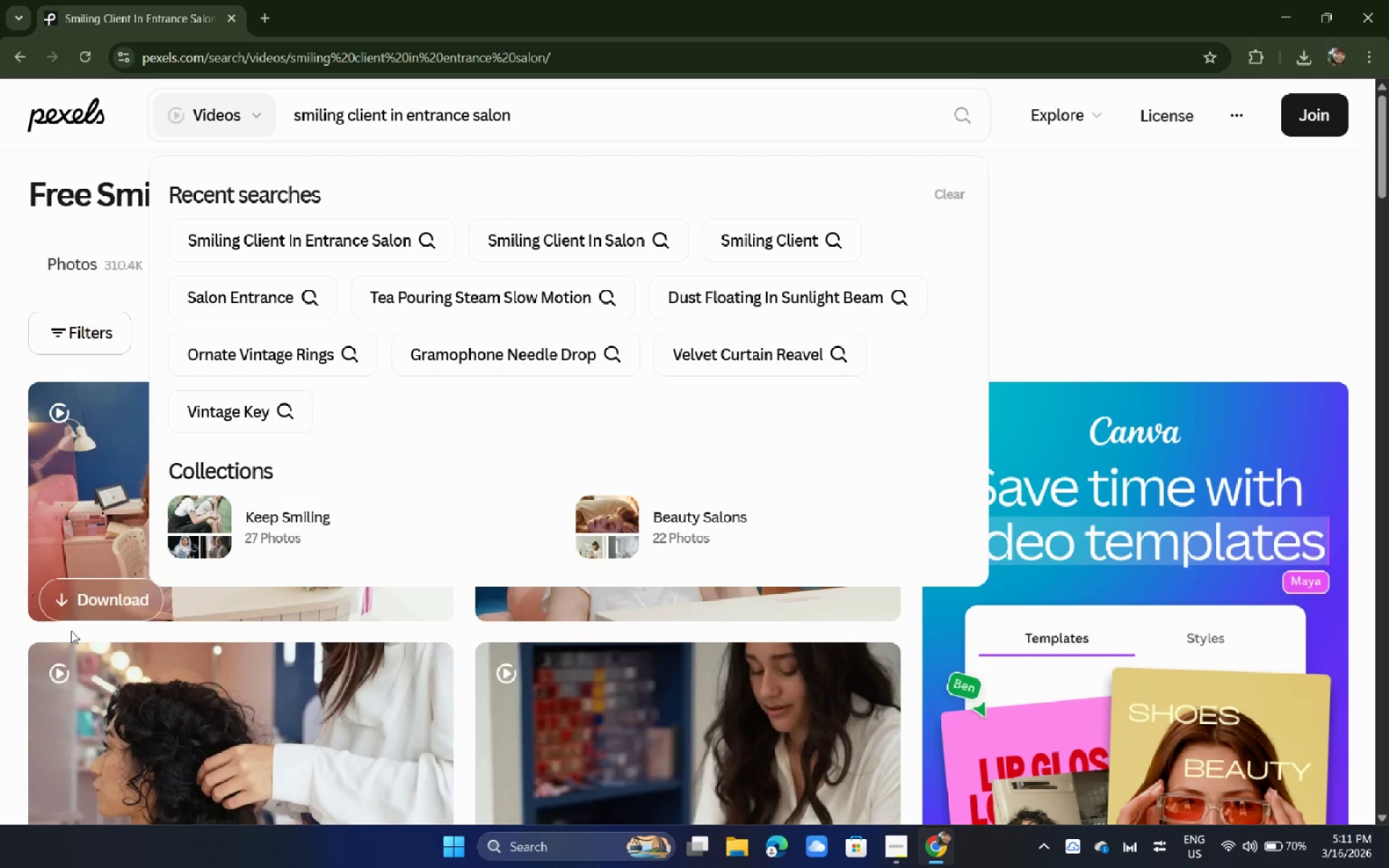 
left_click([0, 391])
 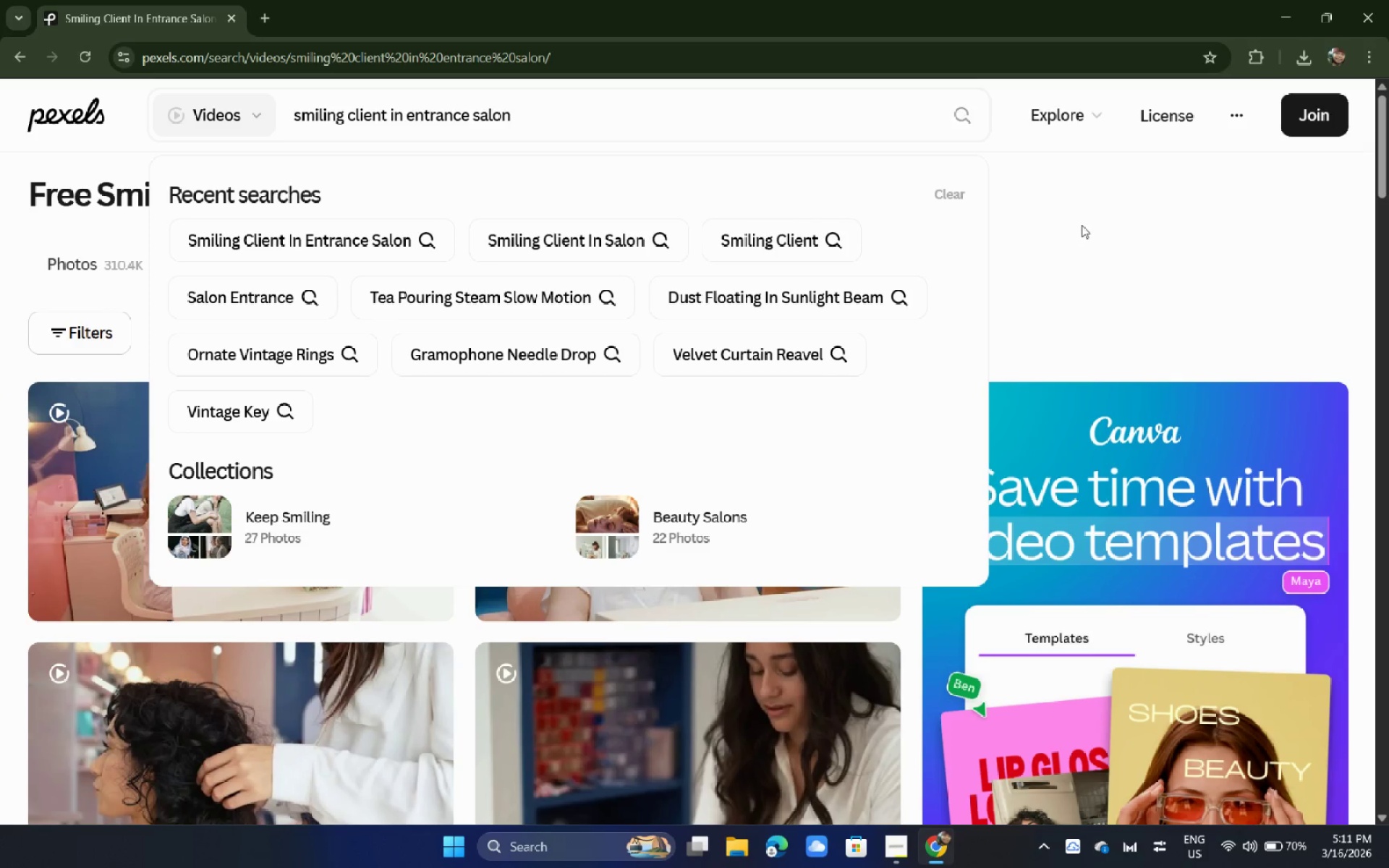 
double_click([955, 187])
 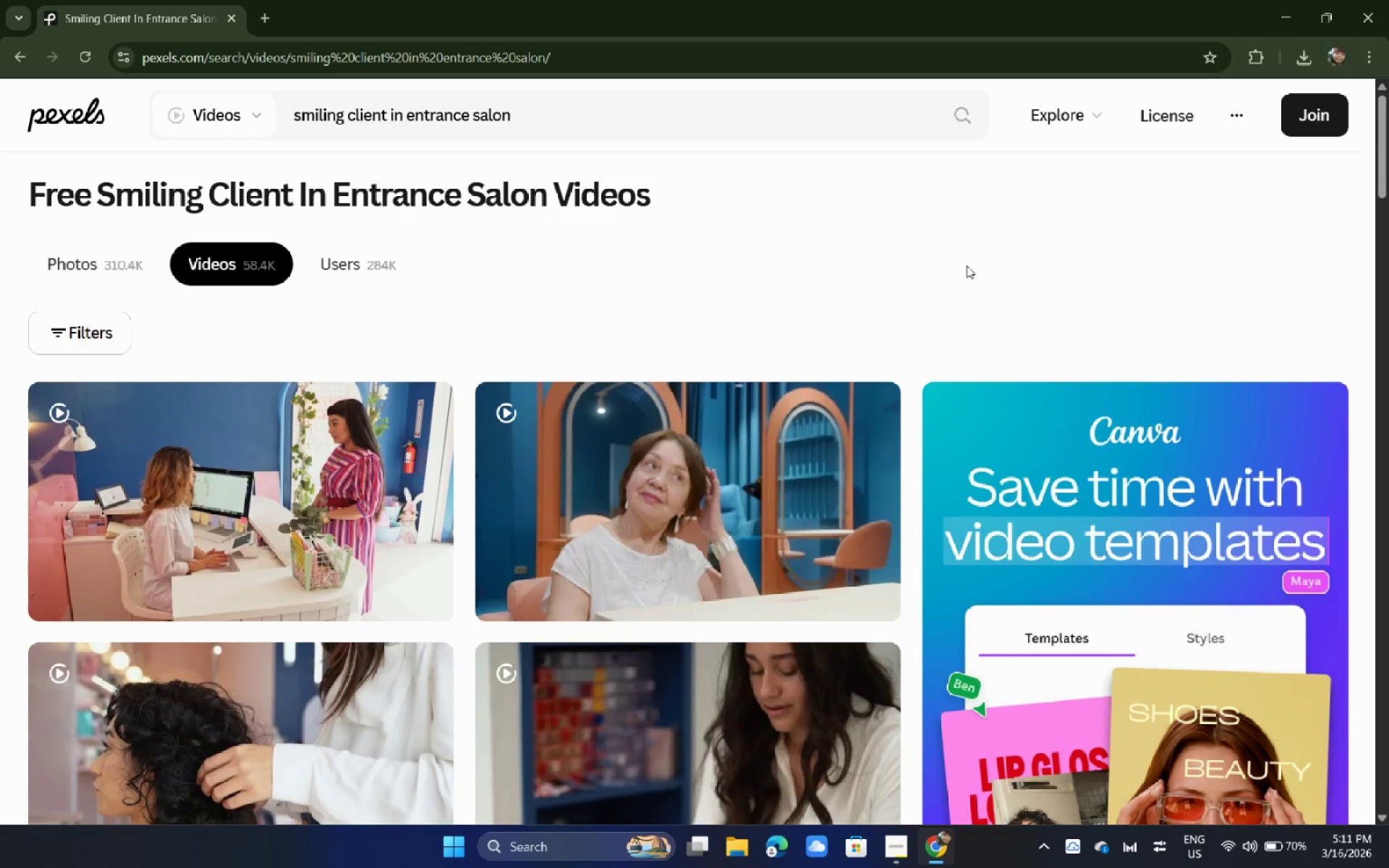 
scroll: coordinate [425, 418], scroll_direction: down, amount: 10.0
 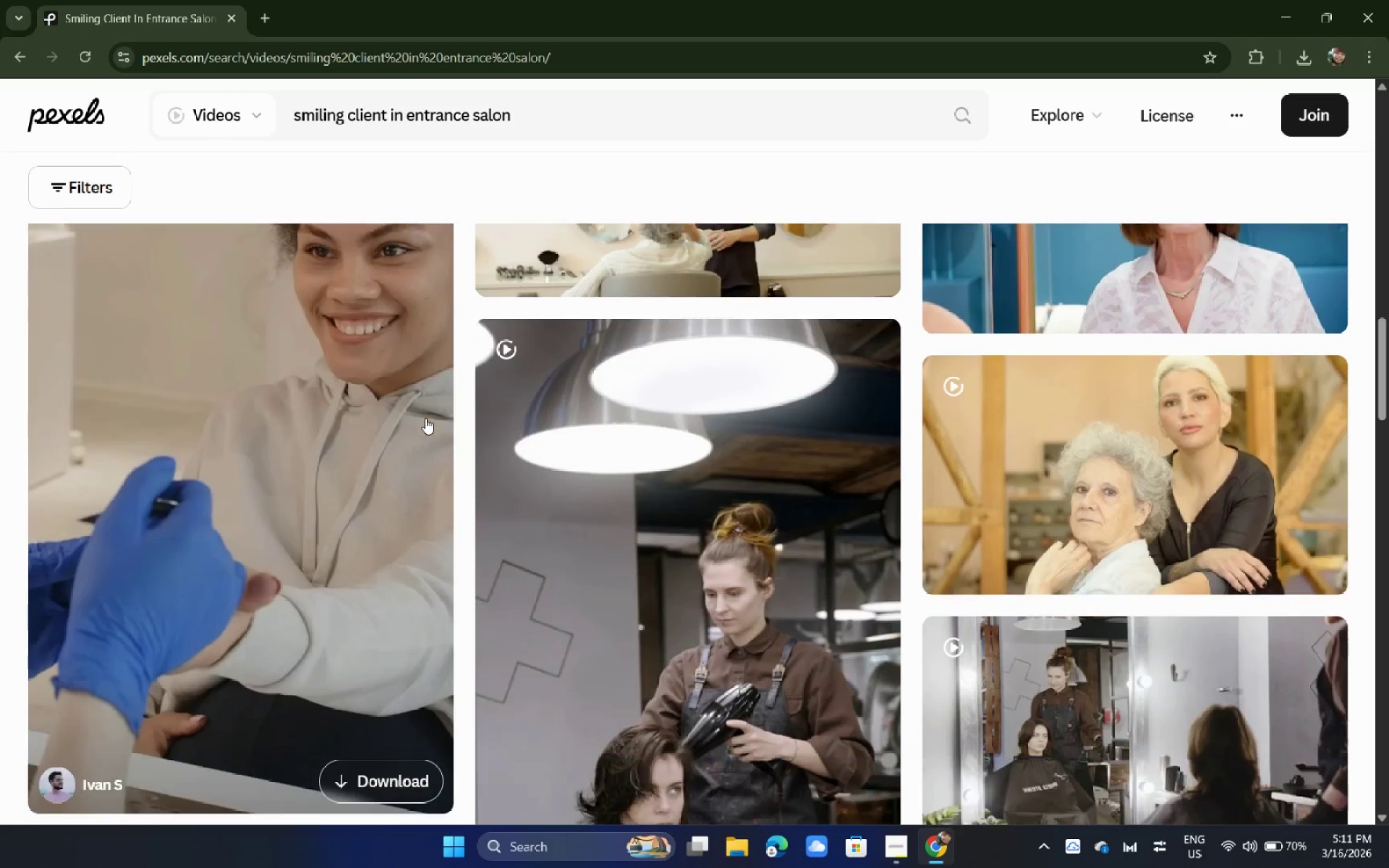 
scroll: coordinate [310, 409], scroll_direction: none, amount: 0.0
 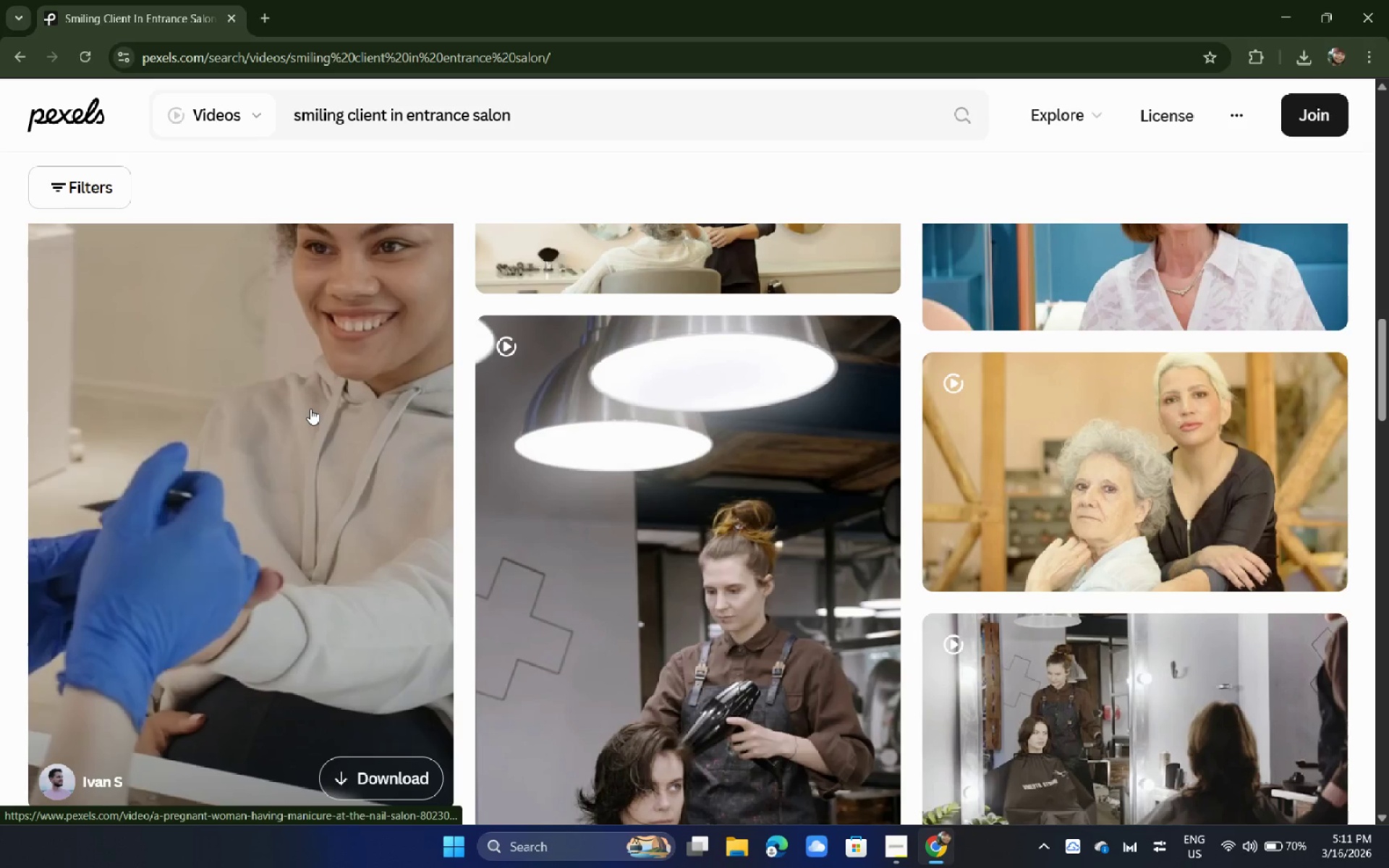 
scroll: coordinate [310, 409], scroll_direction: down, amount: 6.0
 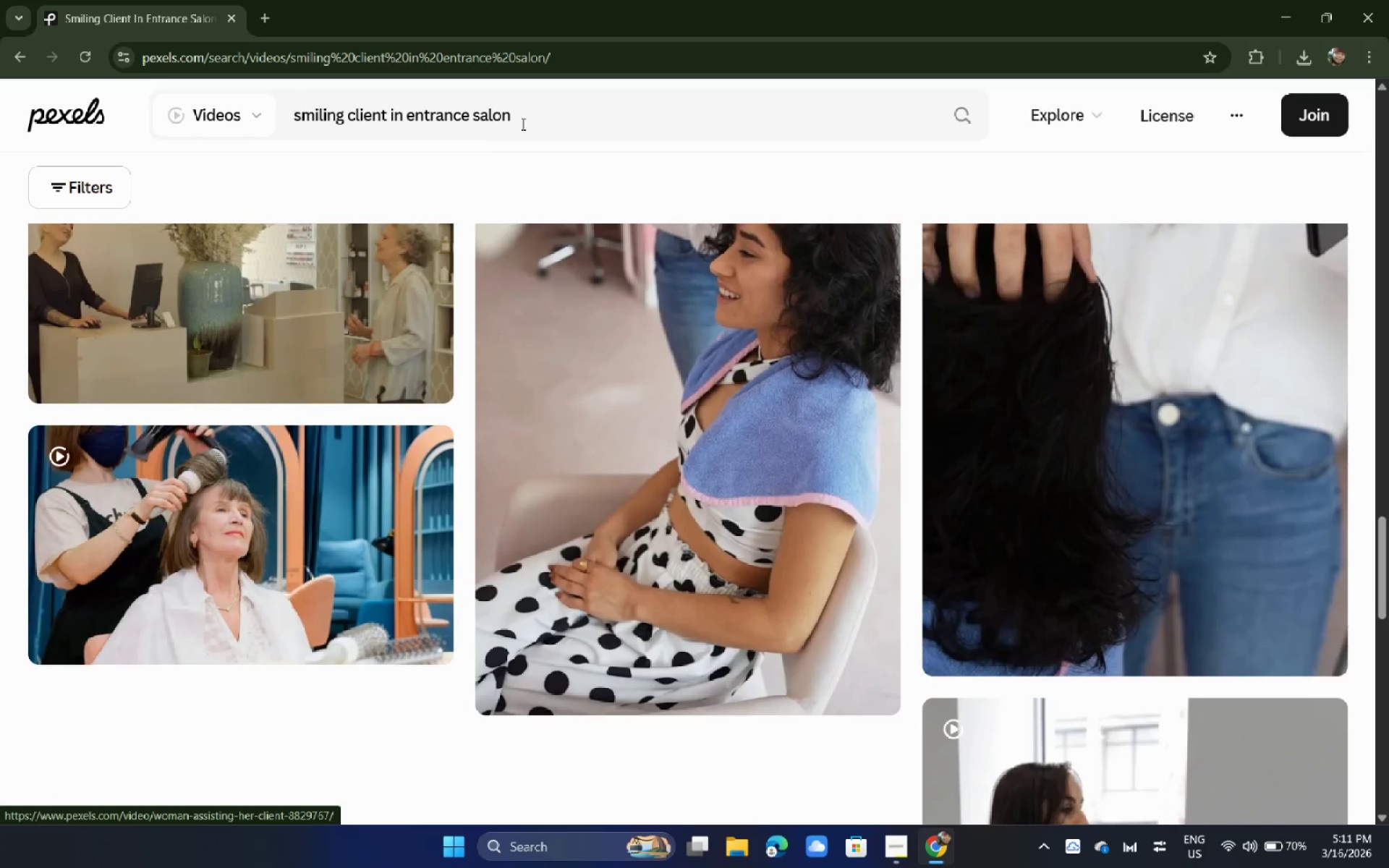 
left_click_drag(start_coordinate=[542, 120], to_coordinate=[119, 129])
 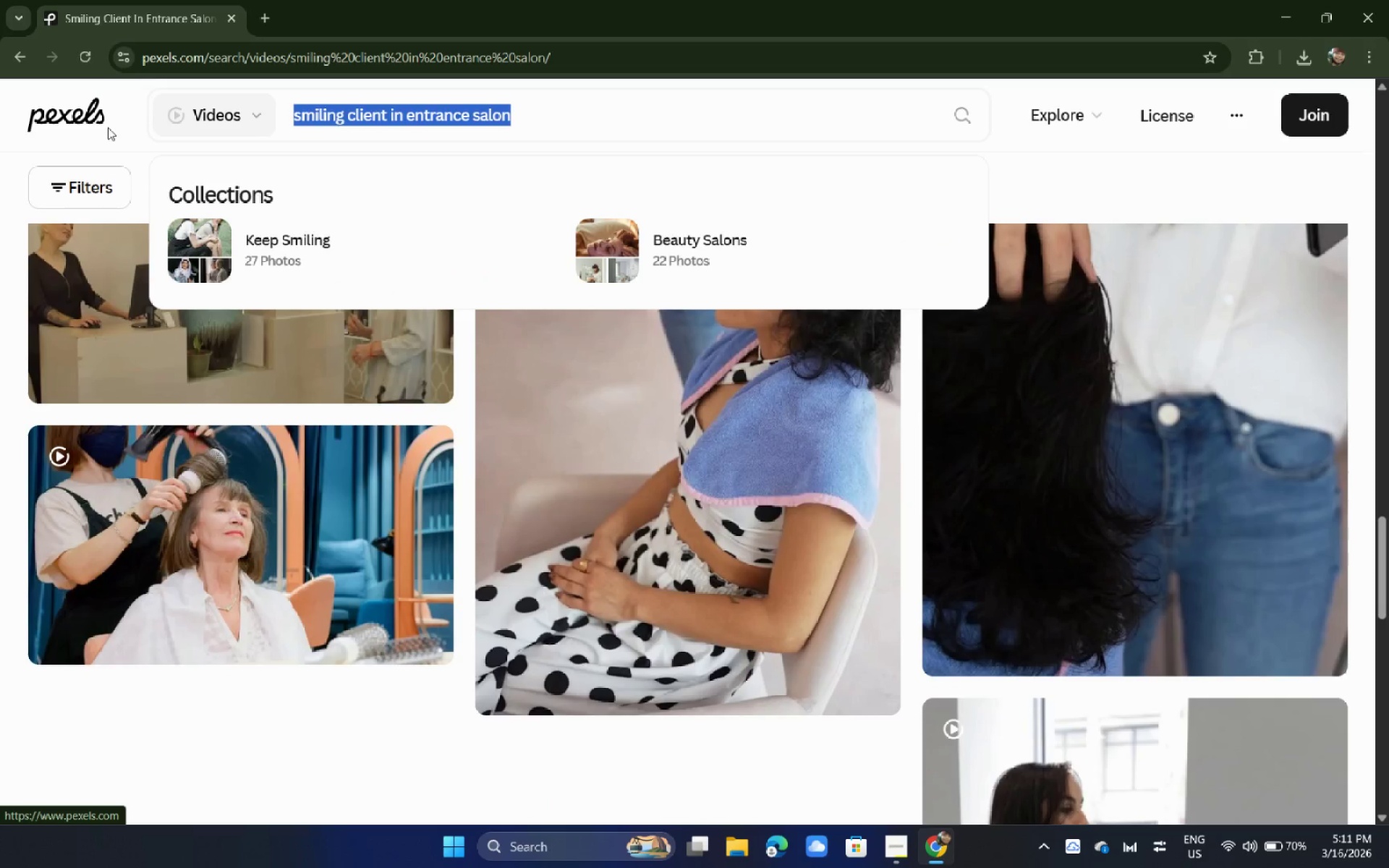 
type(smiling while entering the door)
 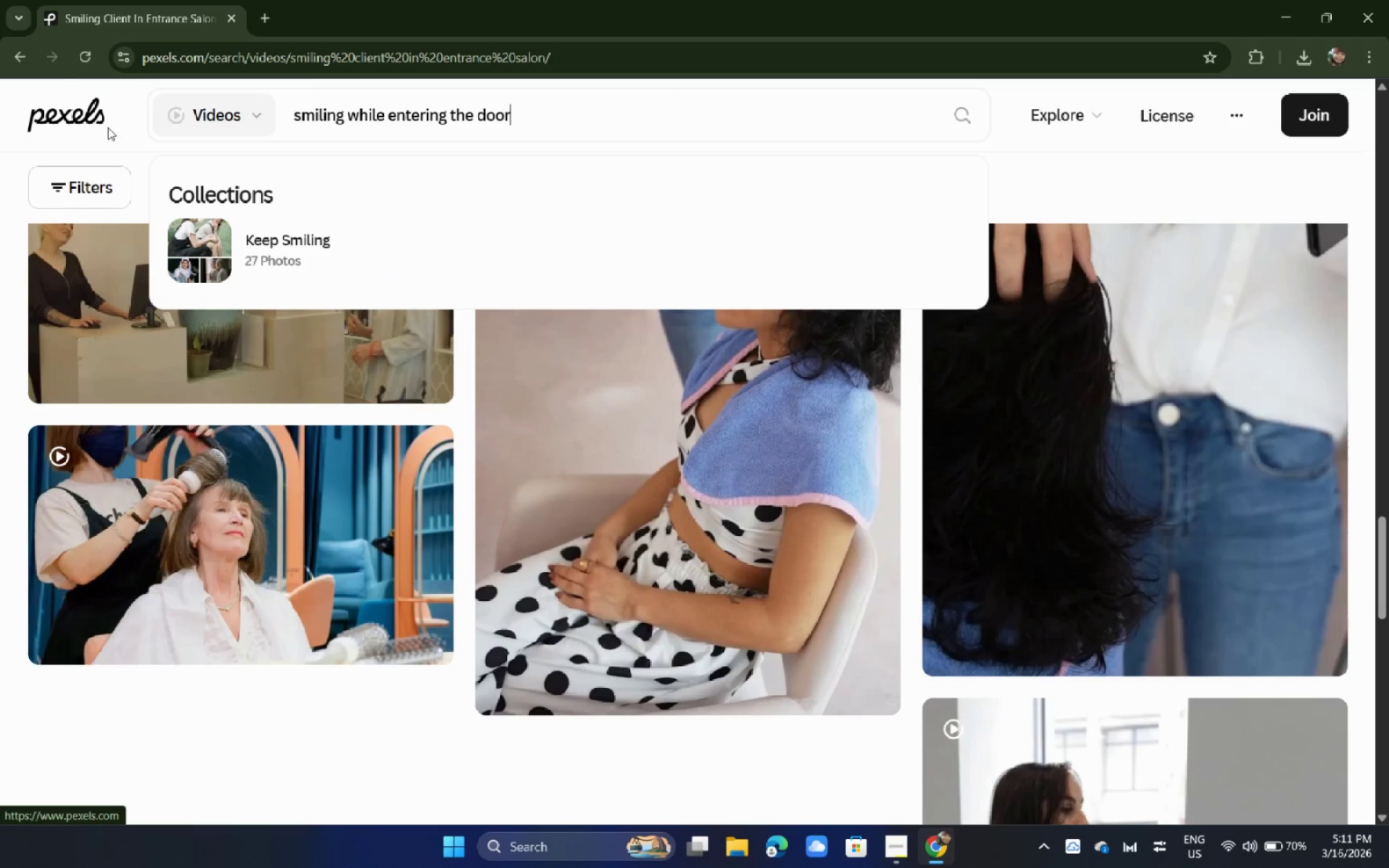 
key(Enter)
 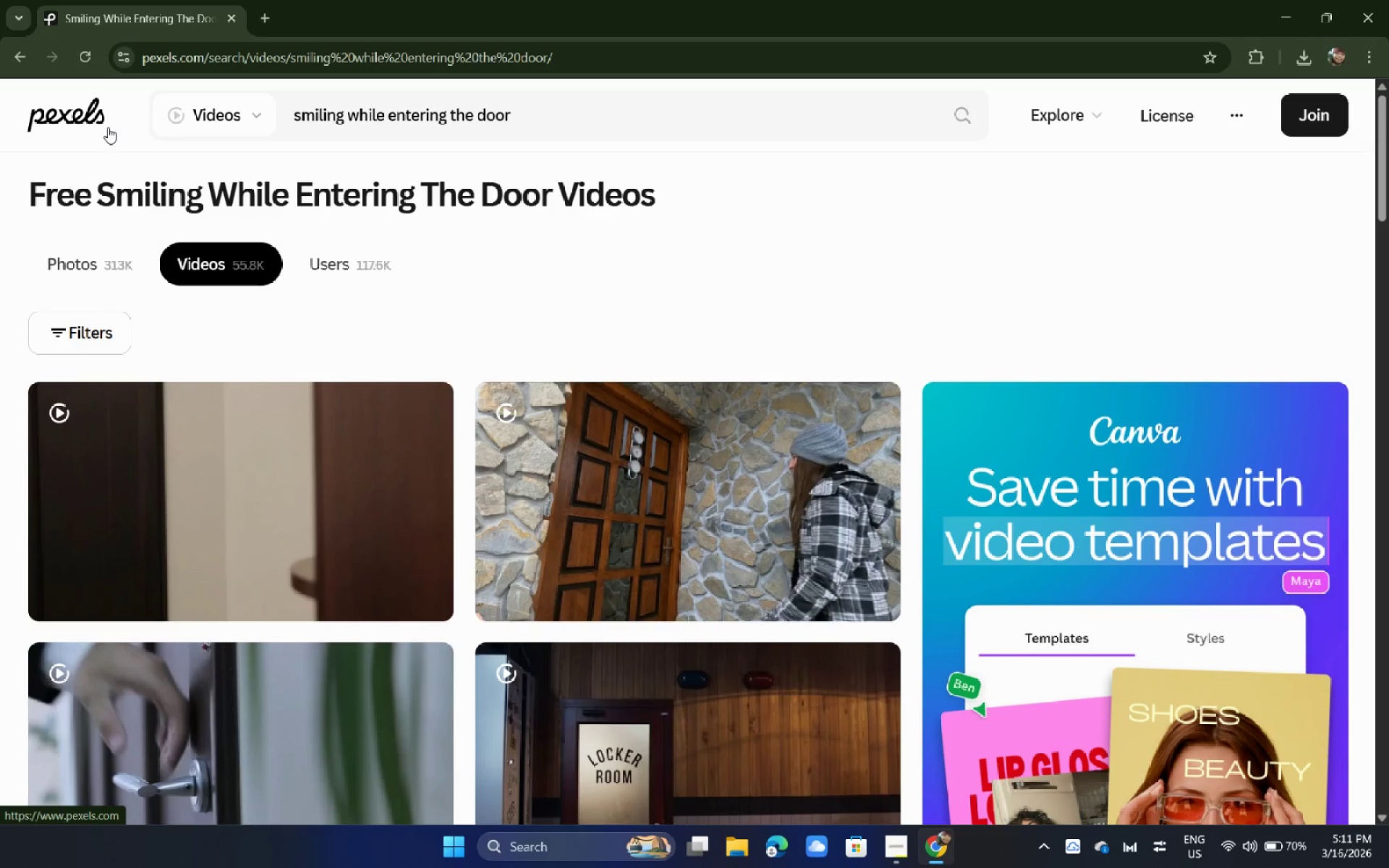 
wait(7.38)
 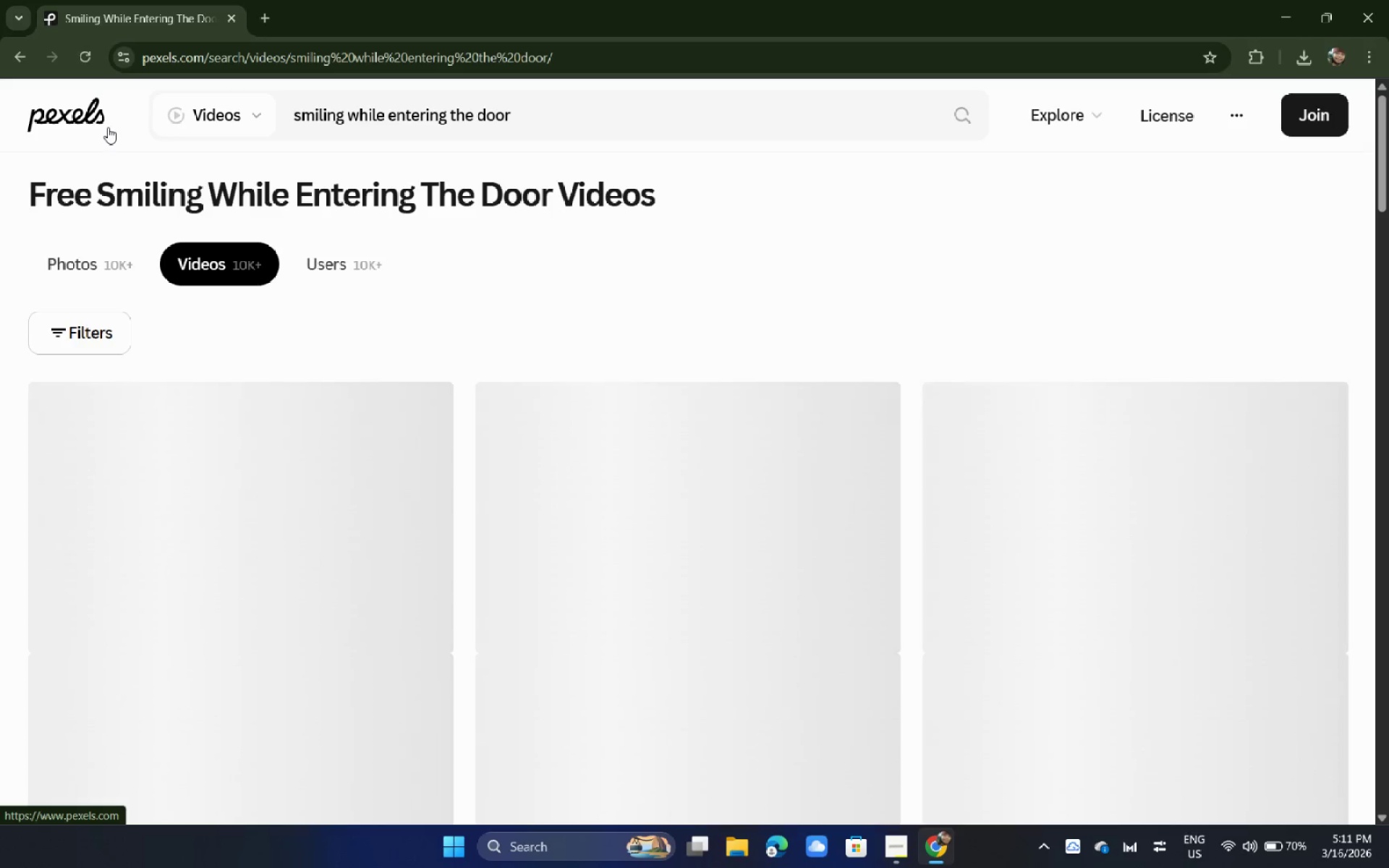 
scroll: coordinate [188, 182], scroll_direction: down, amount: 4.0
 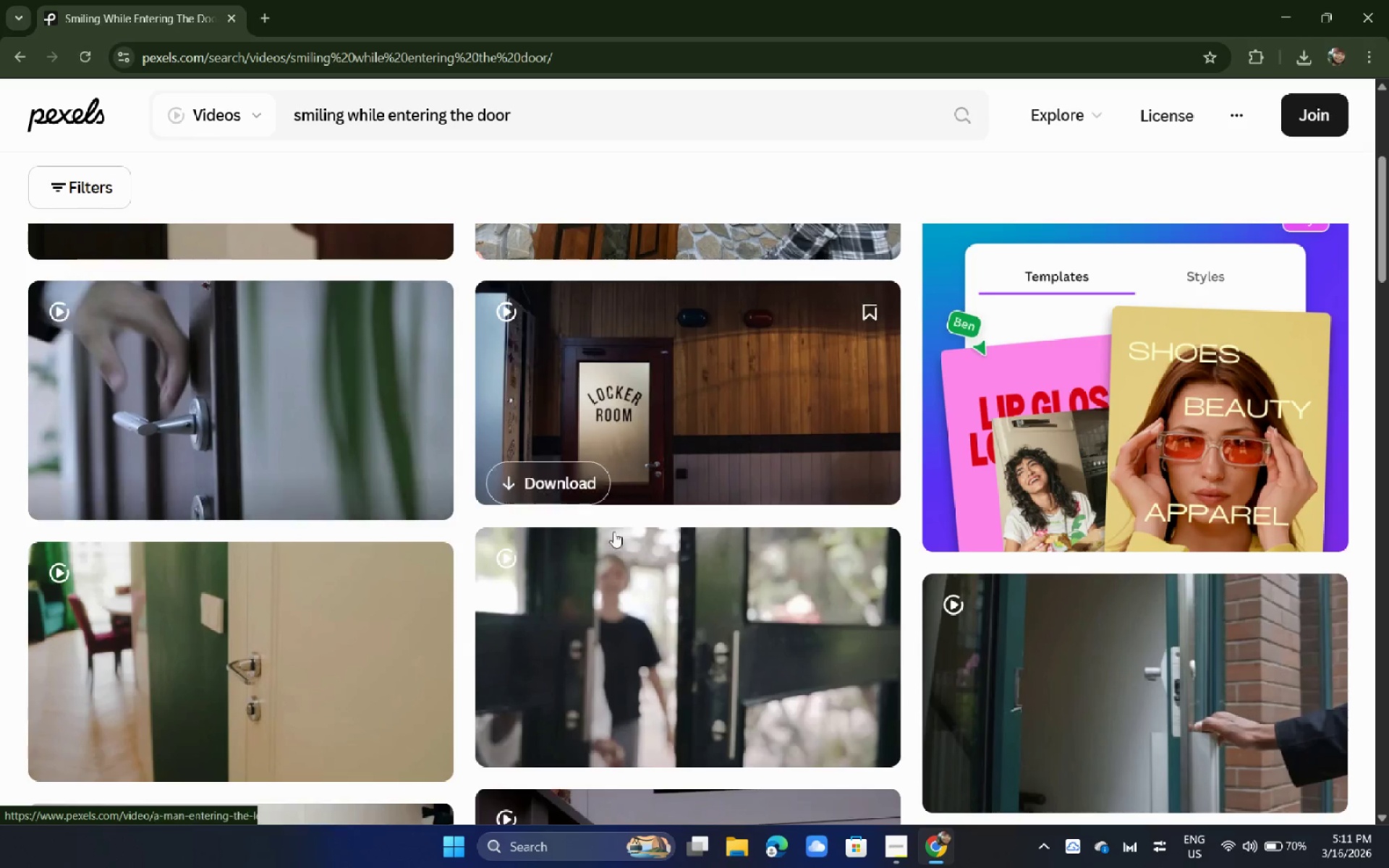 
left_click([688, 634])
 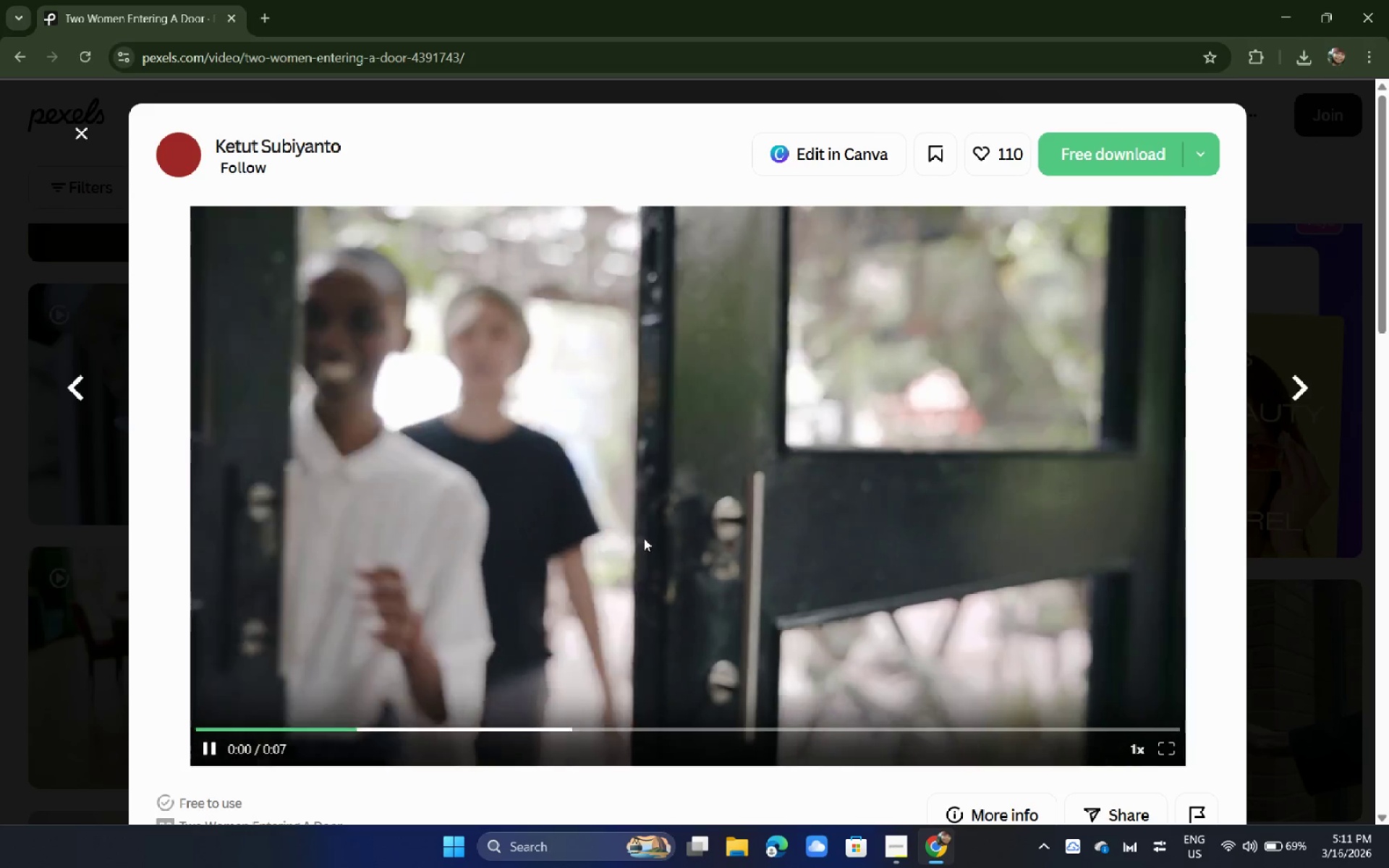 
wait(8.92)
 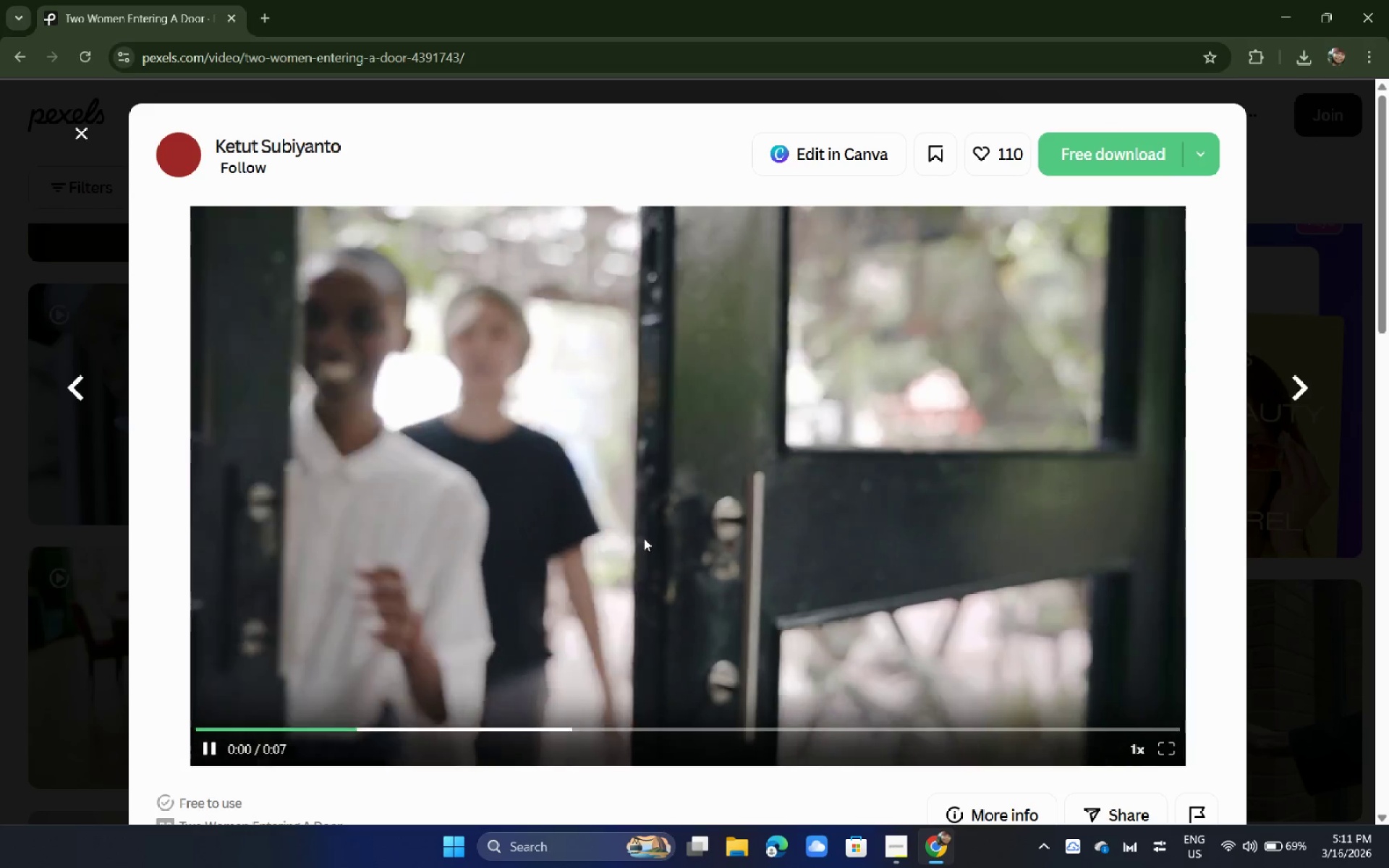 
left_click([1113, 162])
 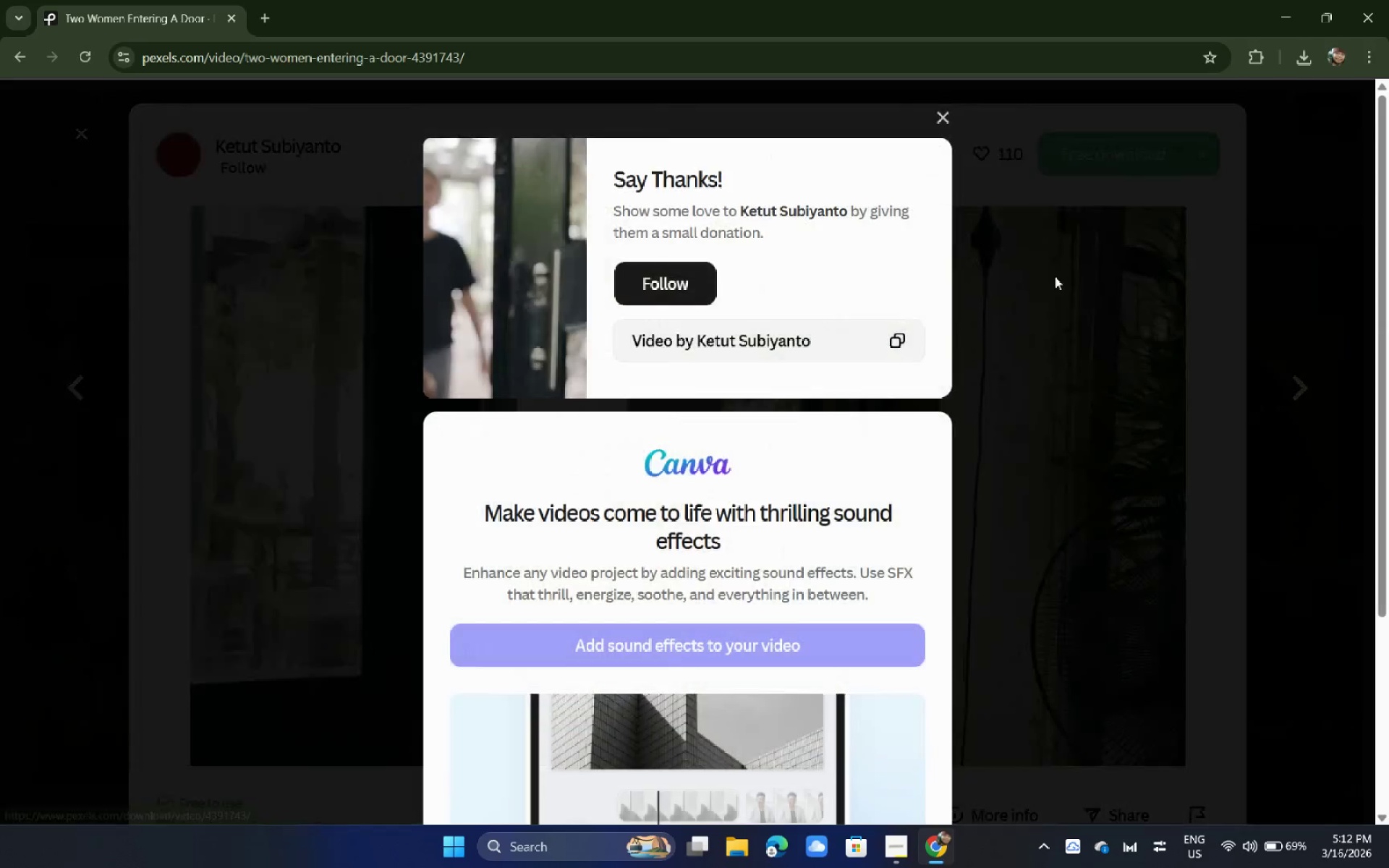 
left_click([993, 413])
 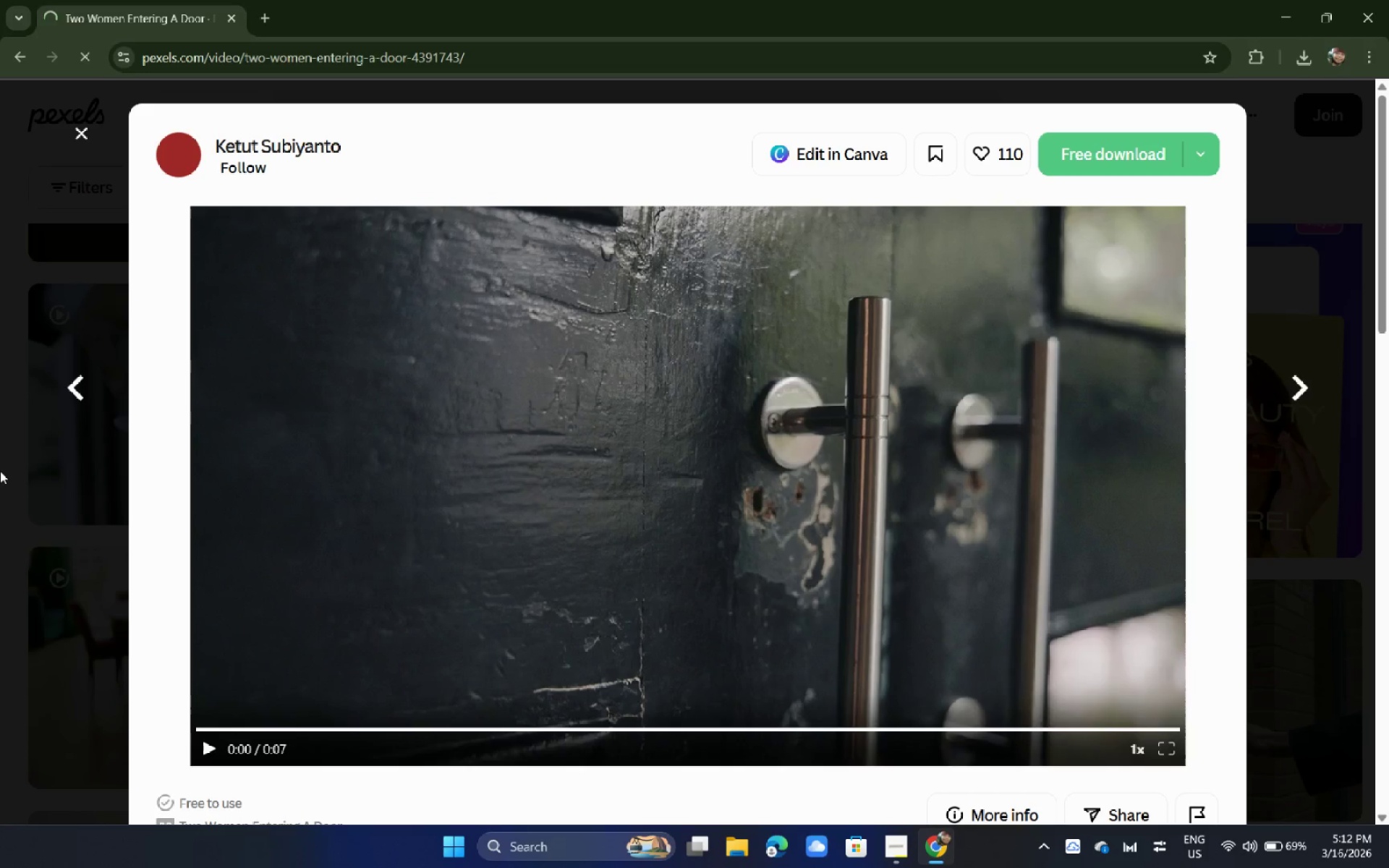 
left_click([0, 471])
 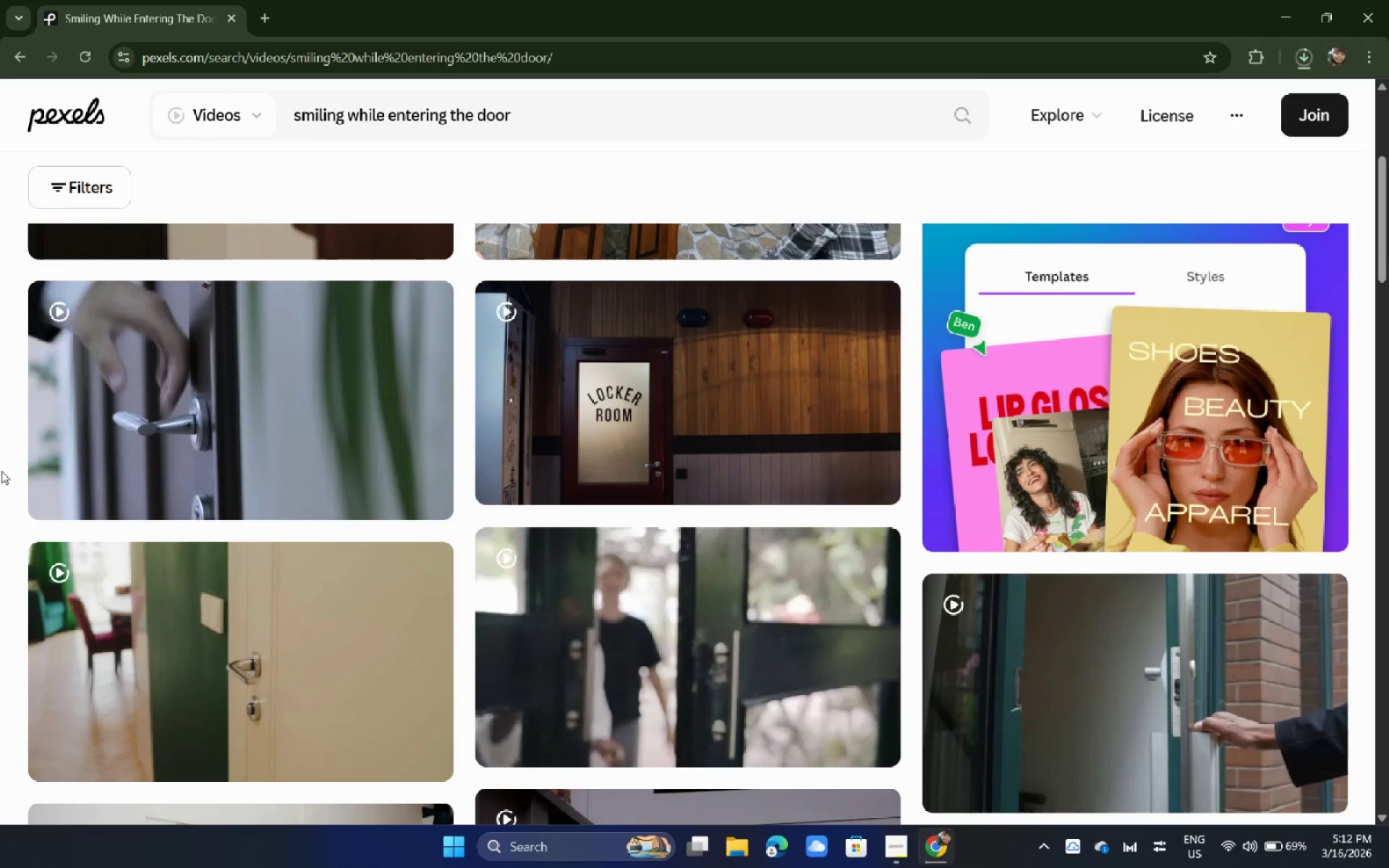 
scroll: coordinate [1, 471], scroll_direction: down, amount: 3.0
 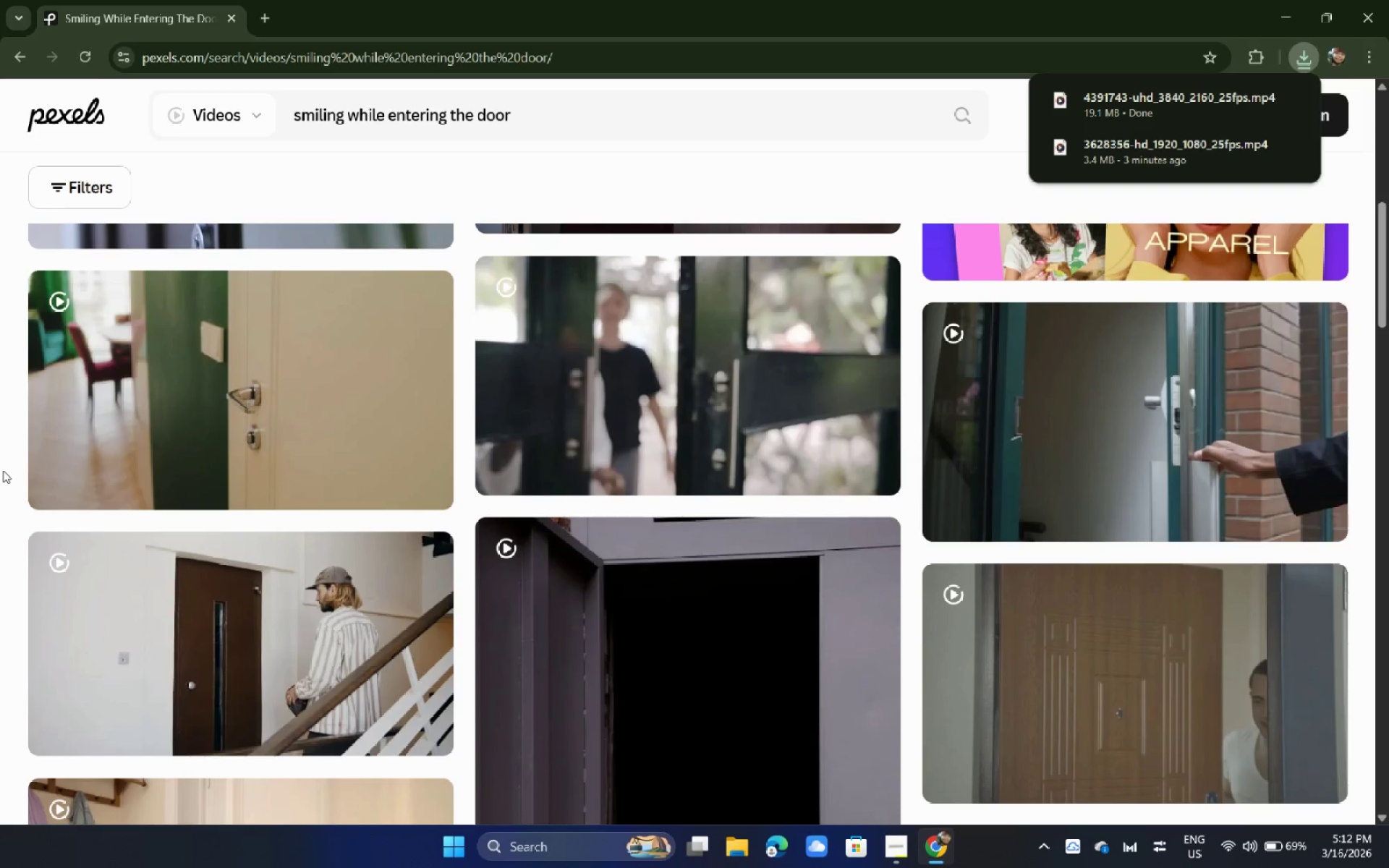 
wait(12.53)
 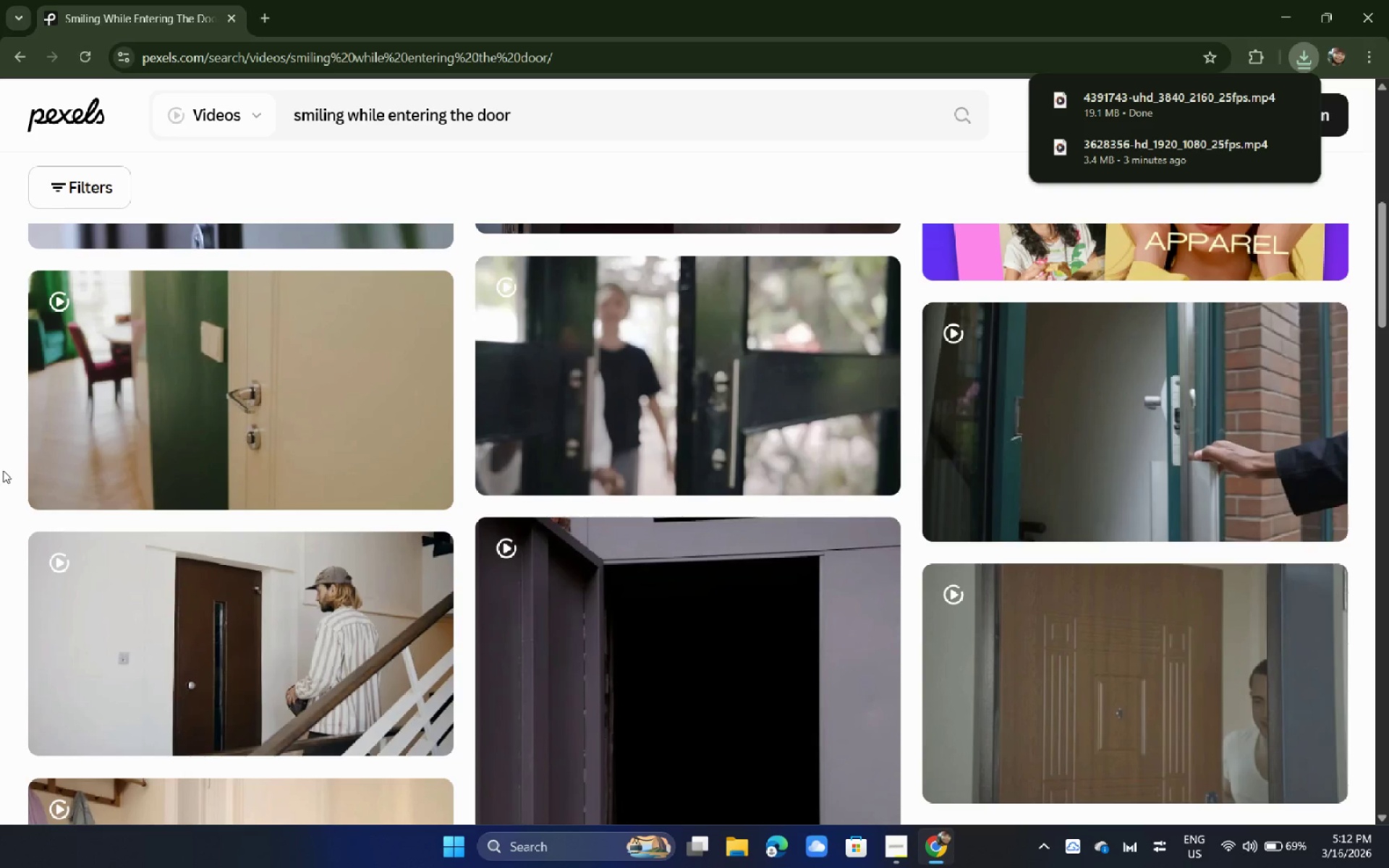 
left_click_drag(start_coordinate=[545, 114], to_coordinate=[150, 121])
 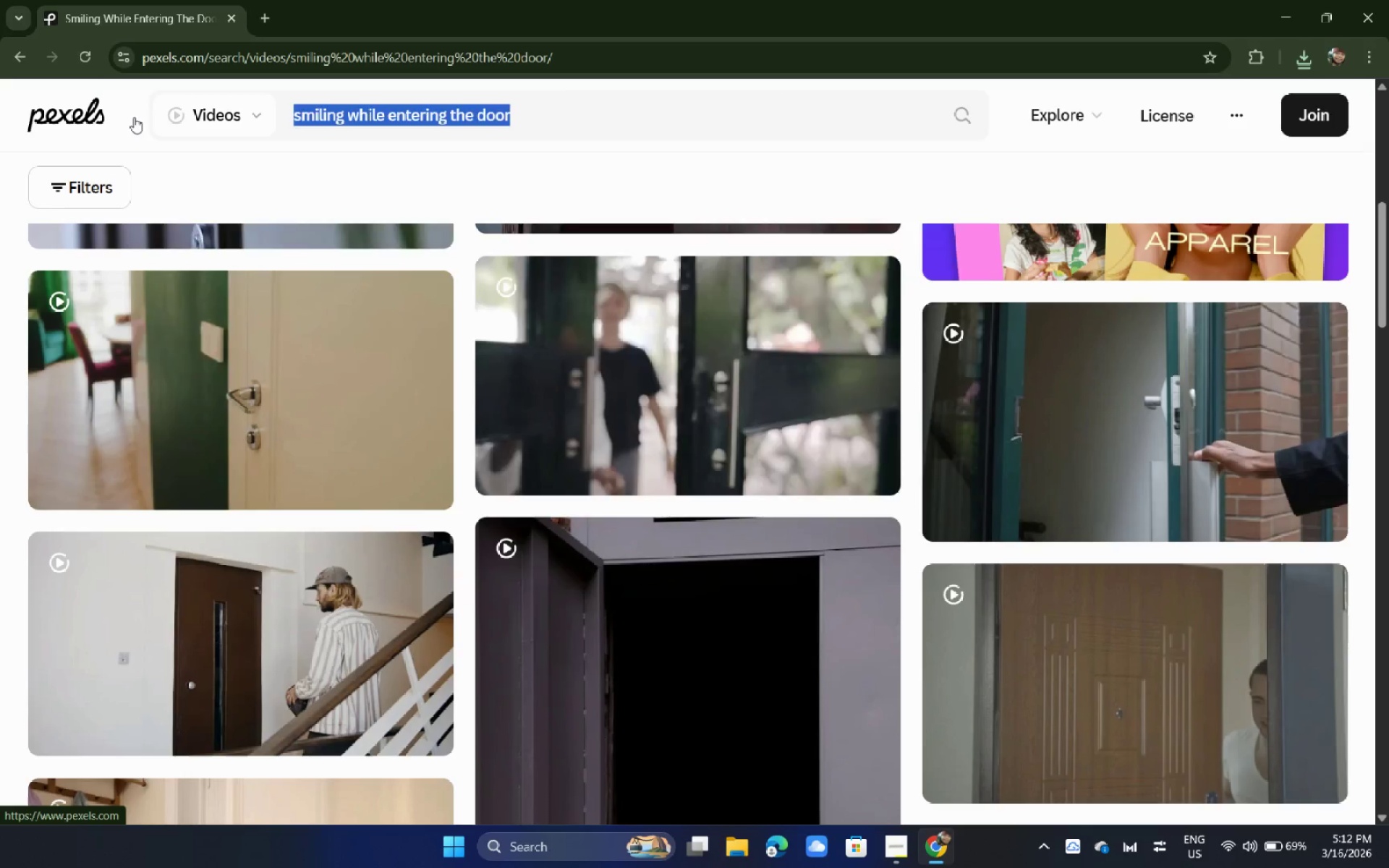 
type(styling close up)
 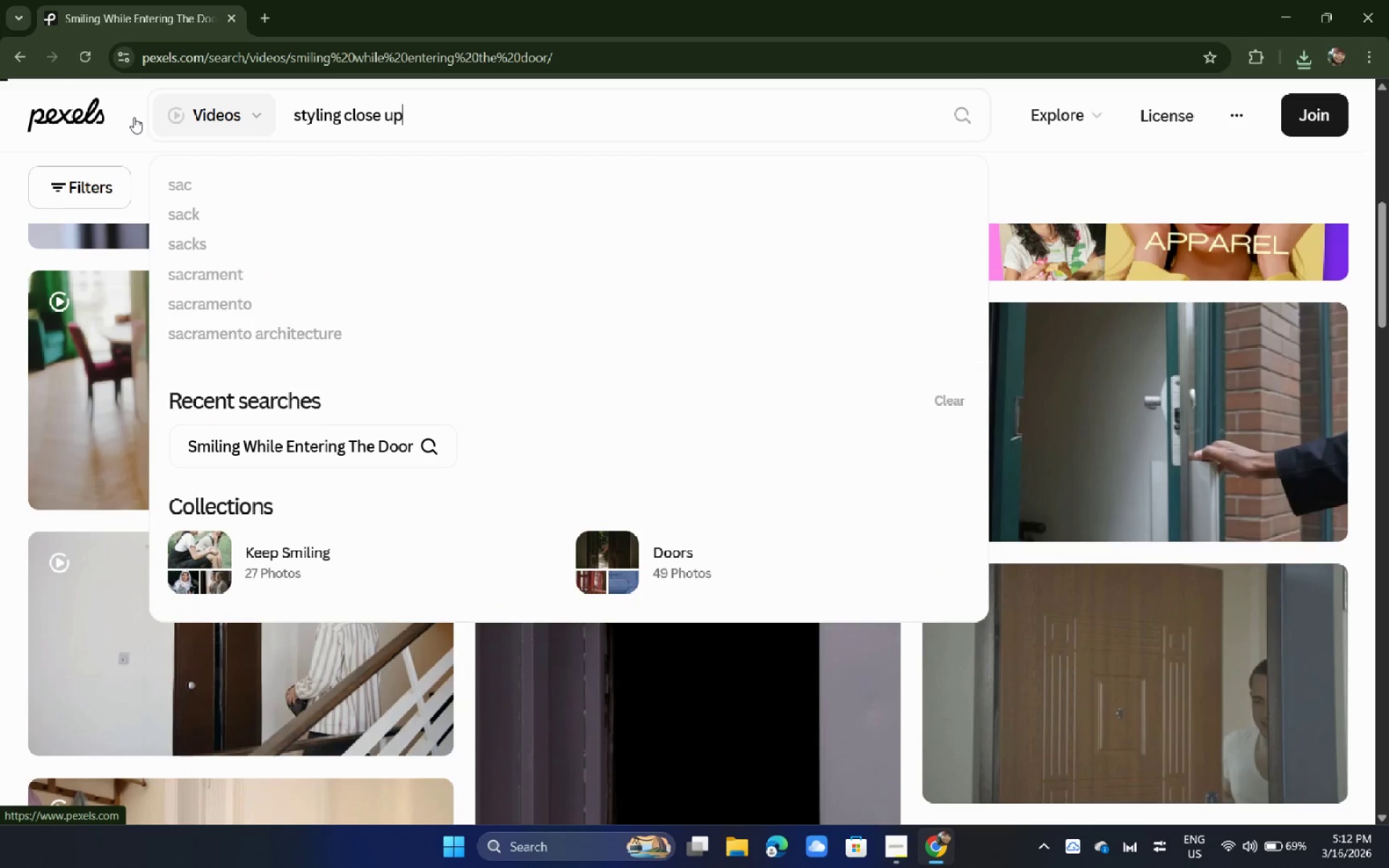 
key(Enter)
 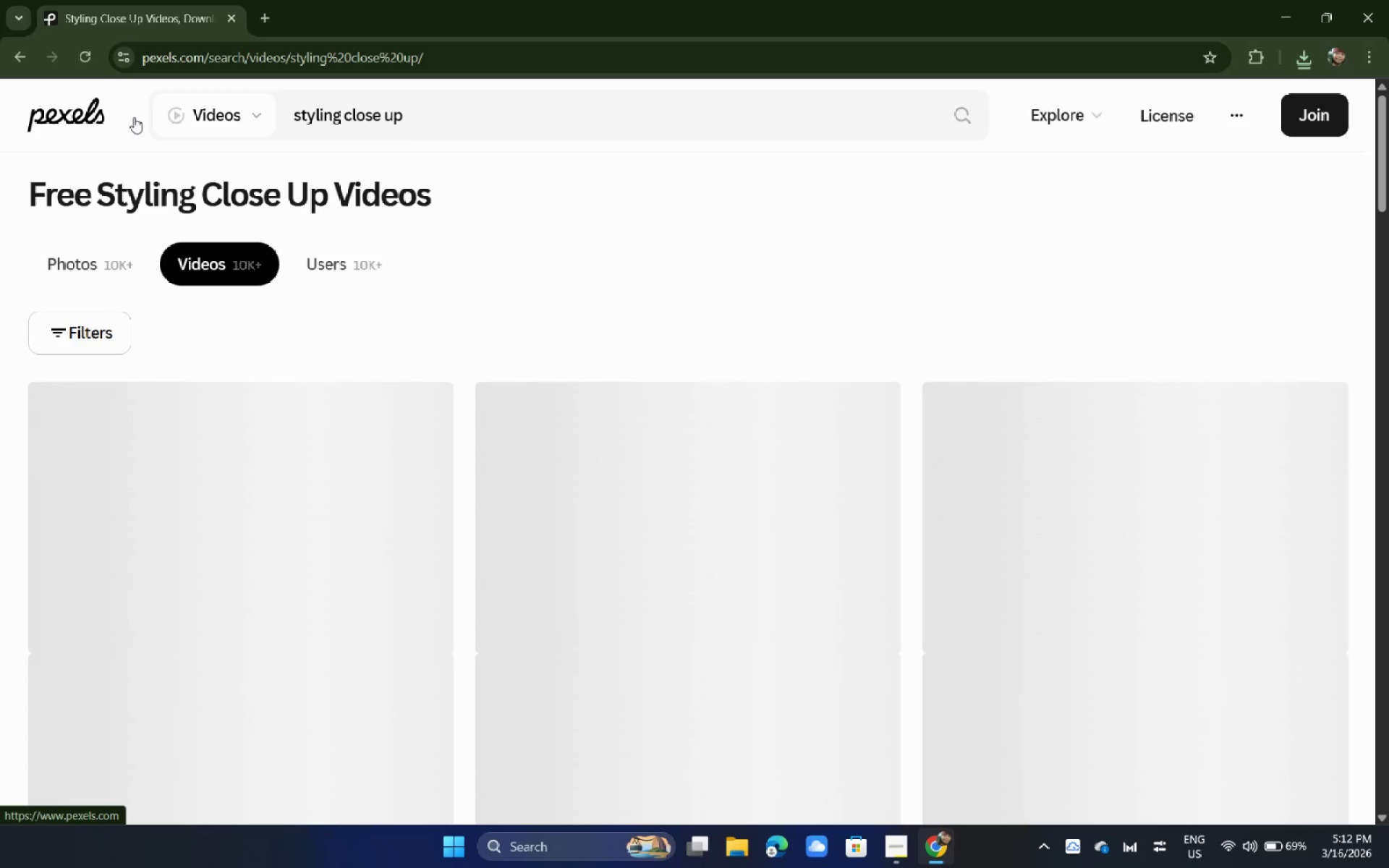 
wait(8.75)
 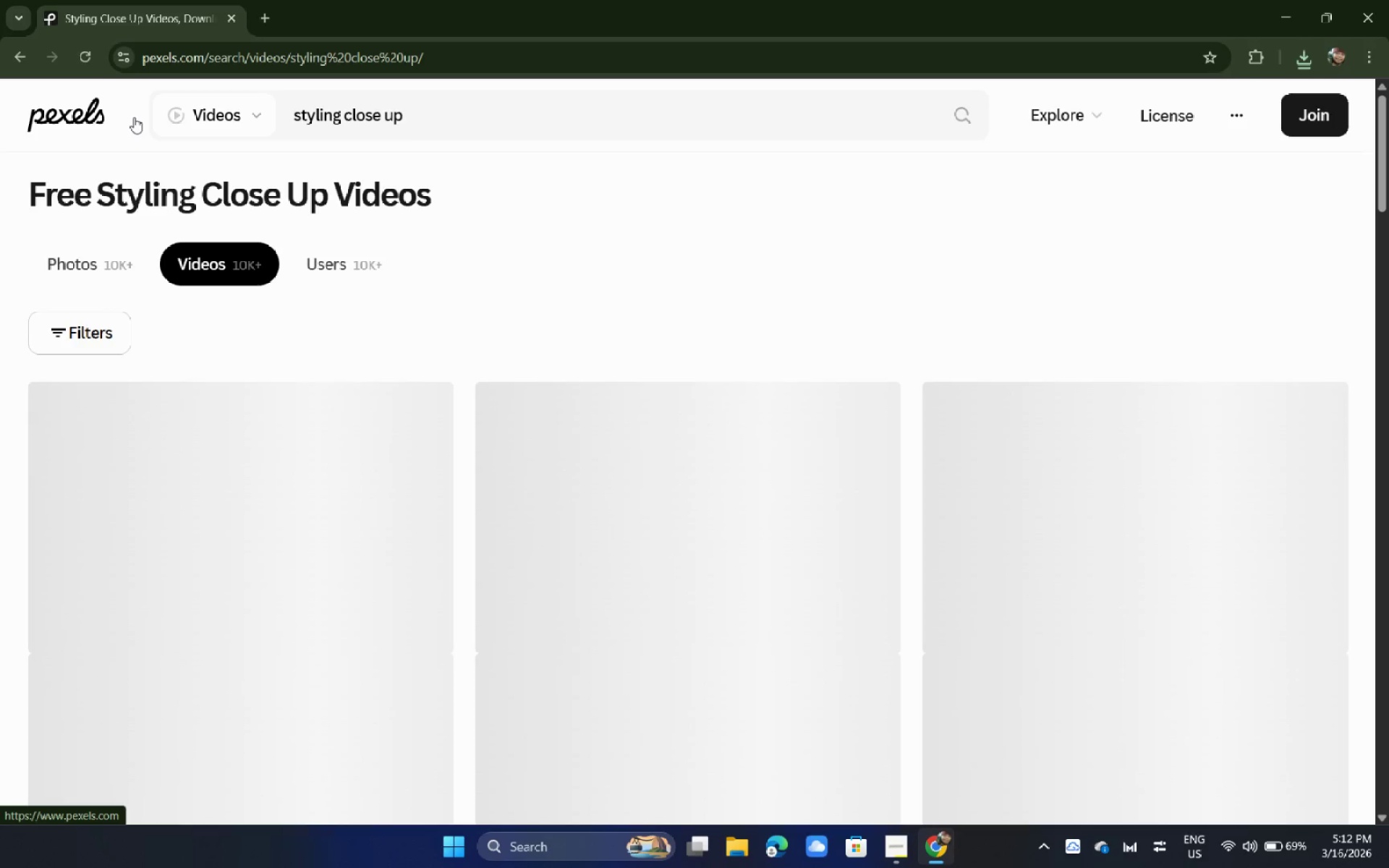 
scroll: coordinate [299, 381], scroll_direction: down, amount: 5.0
 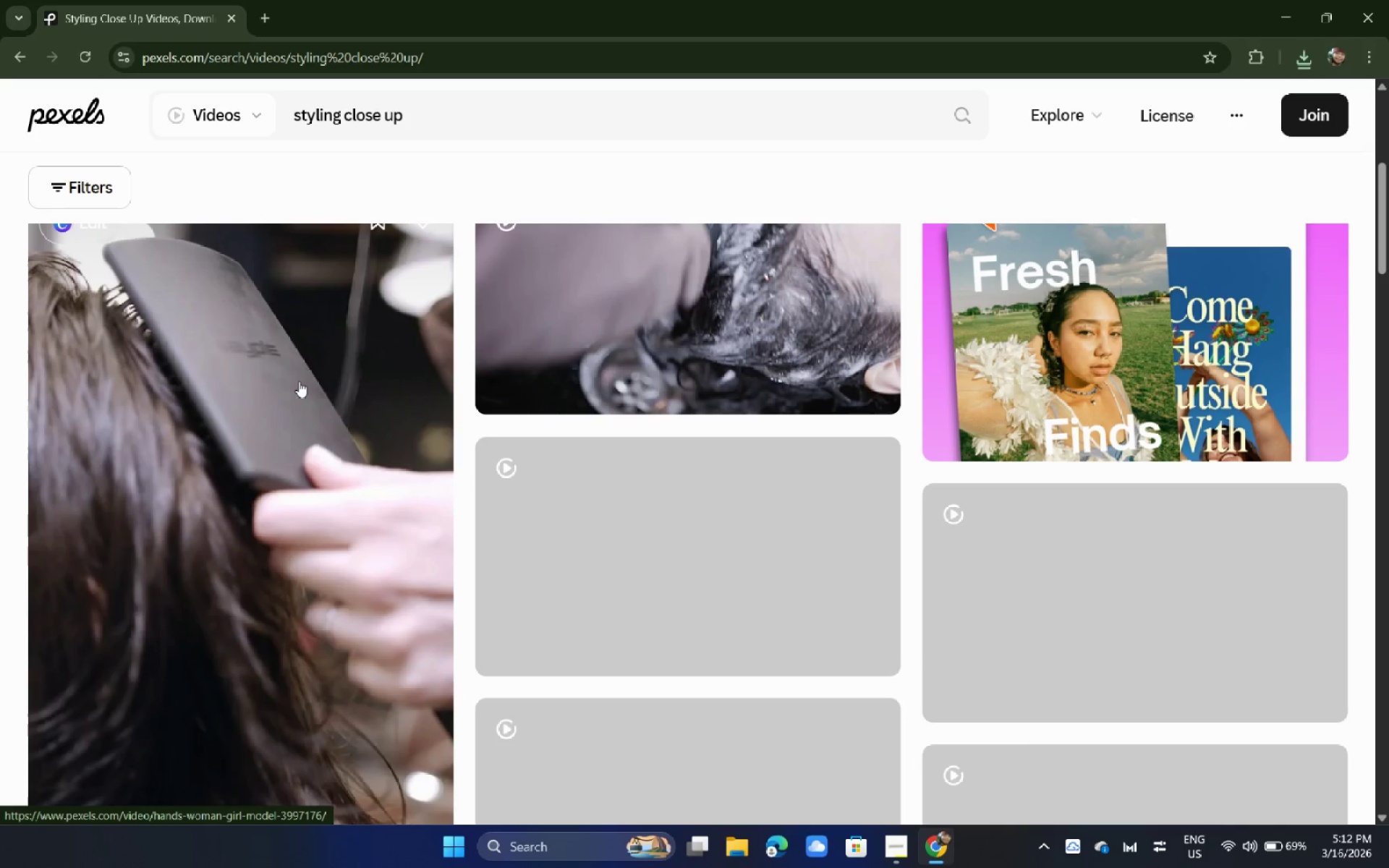 
scroll: coordinate [299, 381], scroll_direction: up, amount: 2.0
 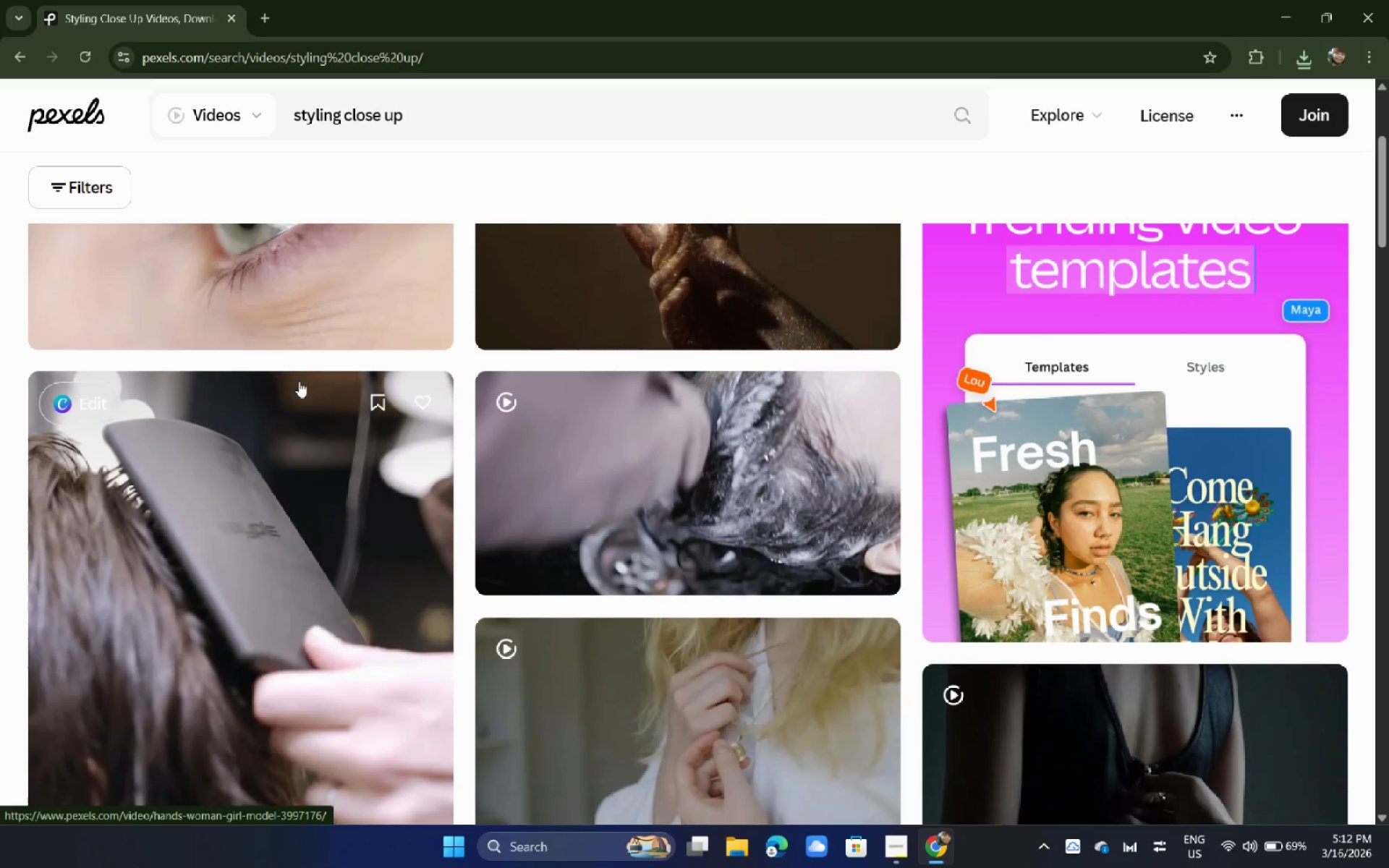 
left_click([166, 493])
 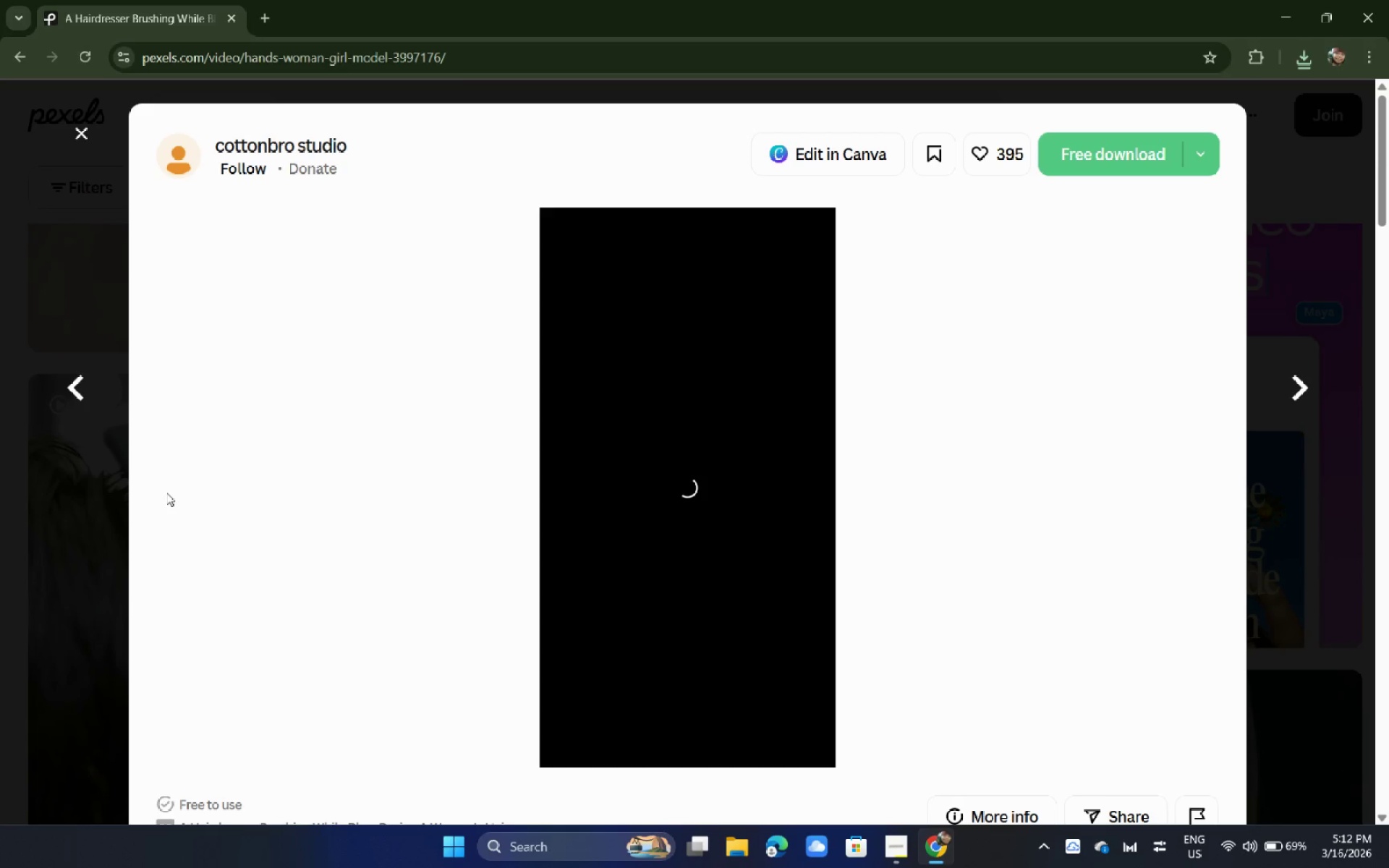 
scroll: coordinate [299, 381], scroll_direction: none, amount: 0.0
 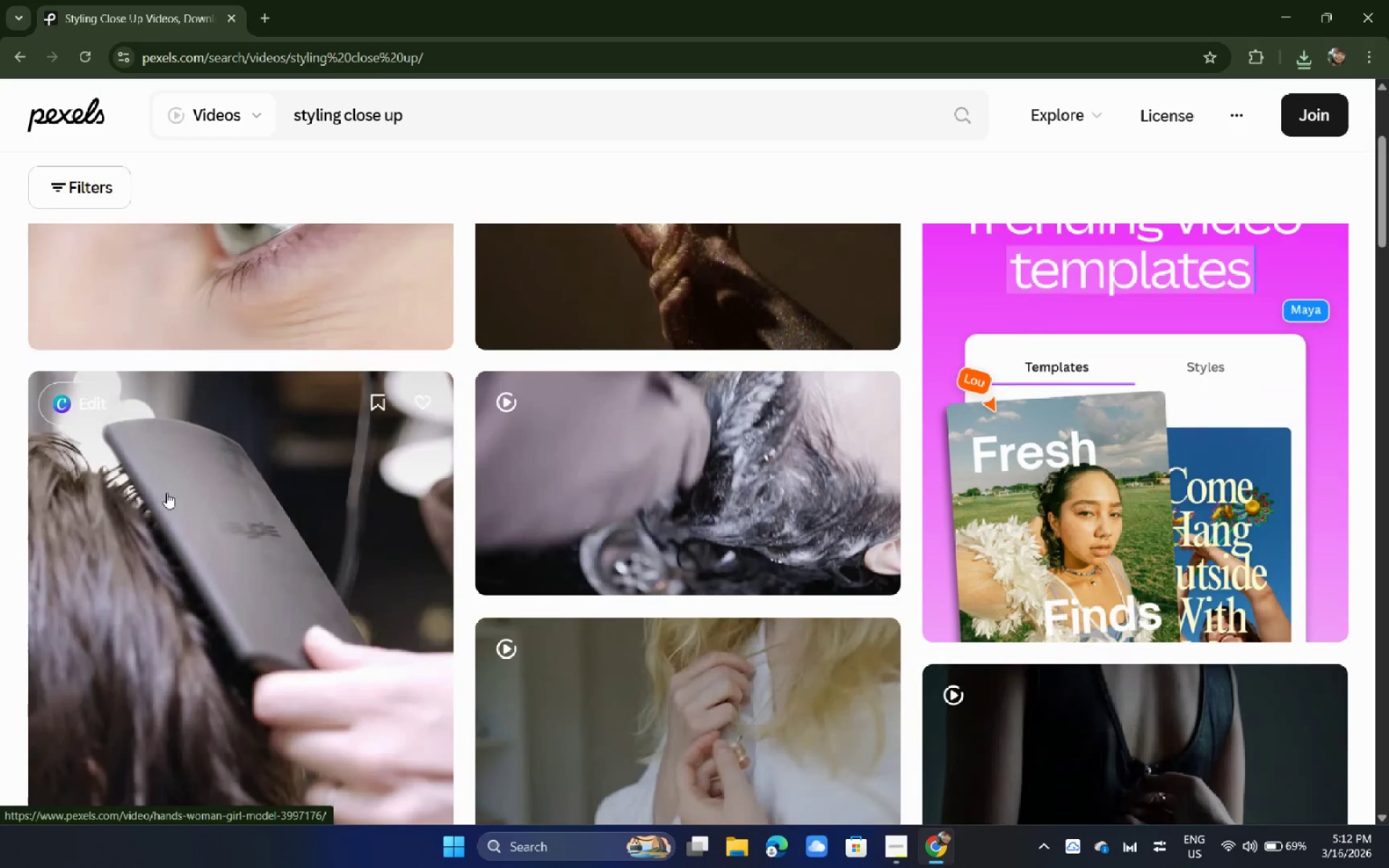 
wait(12.49)
 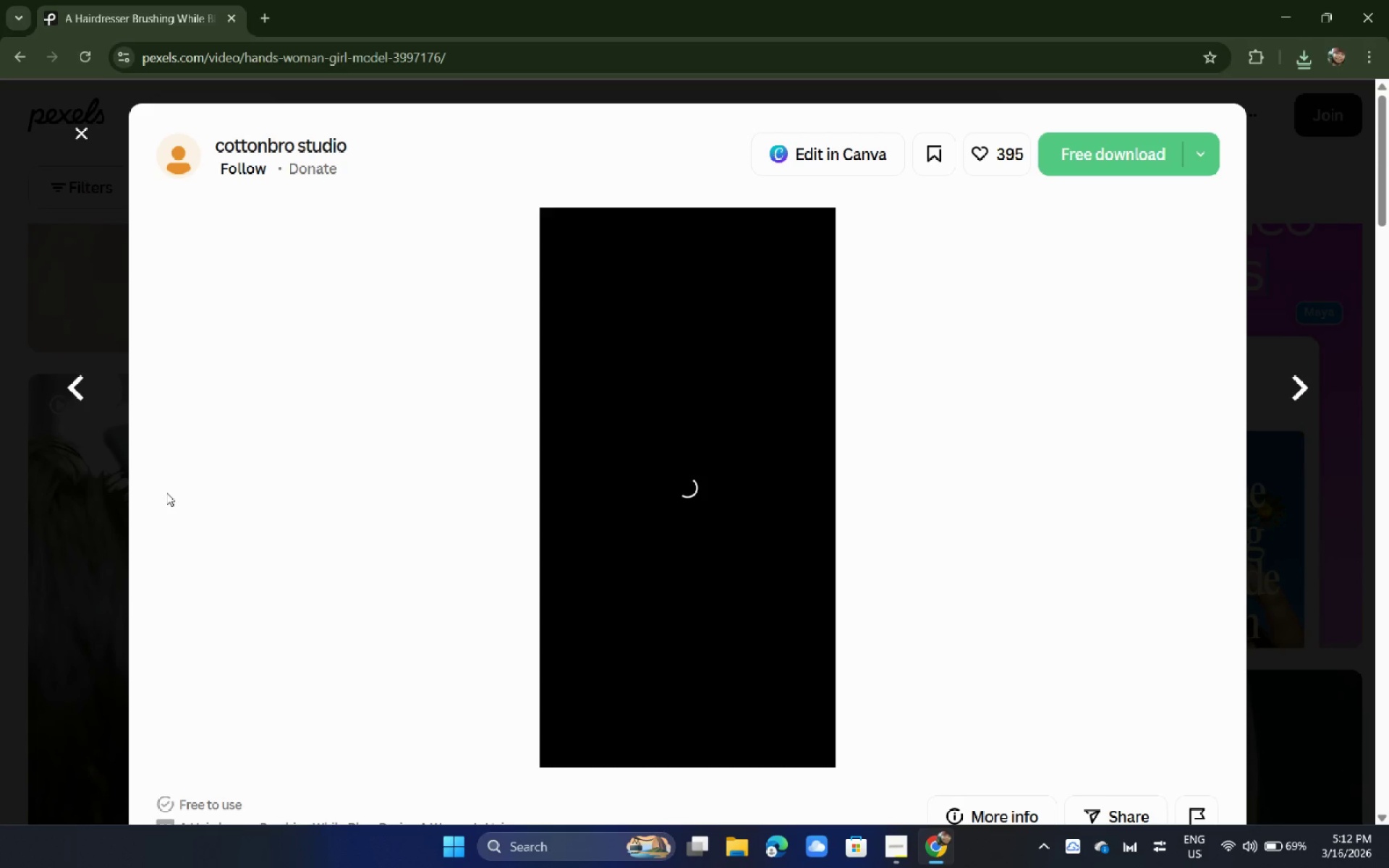 
left_click([1110, 156])
 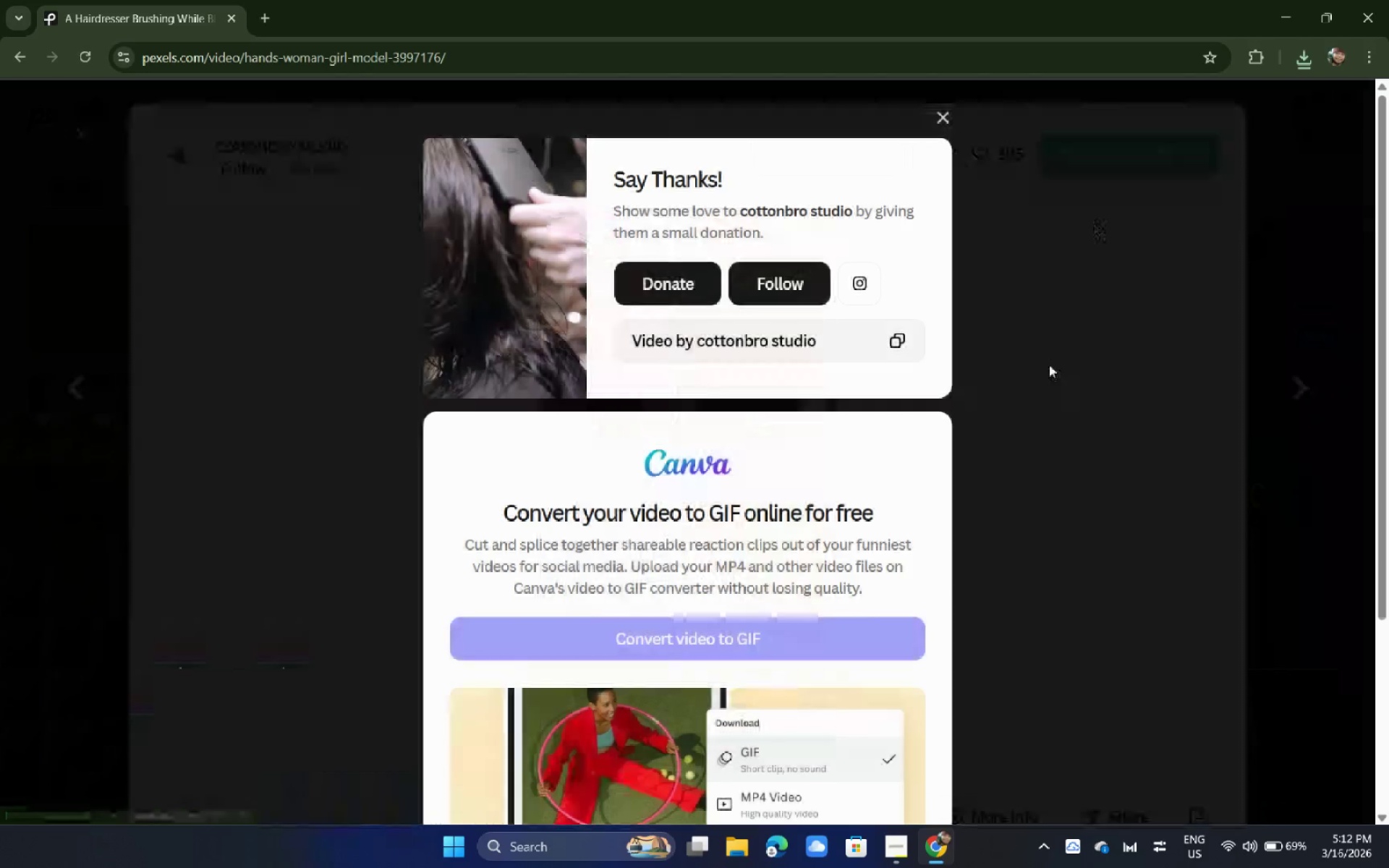 
left_click([1049, 365])
 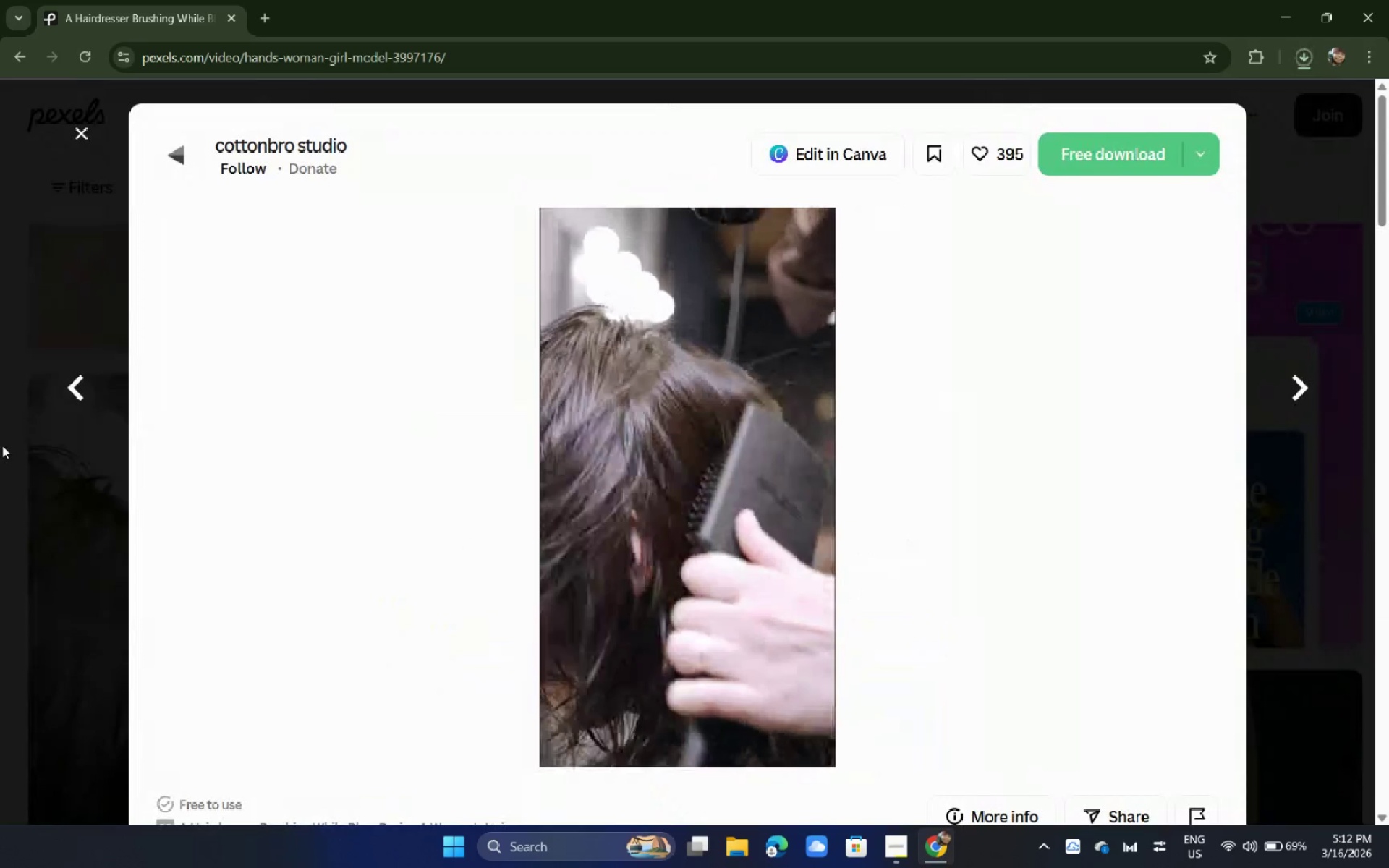 
left_click([0, 428])
 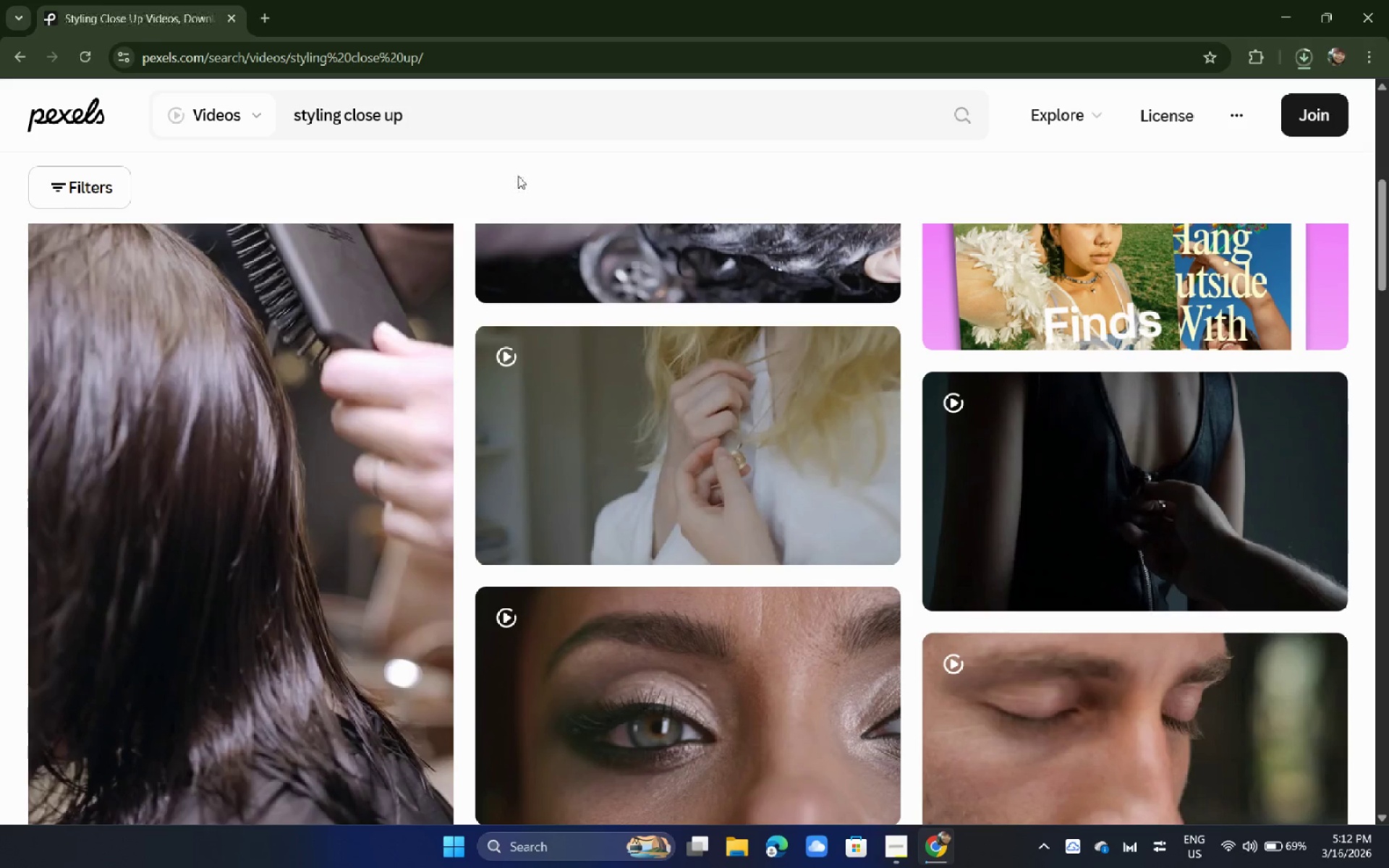 
left_click_drag(start_coordinate=[504, 111], to_coordinate=[118, 119])
 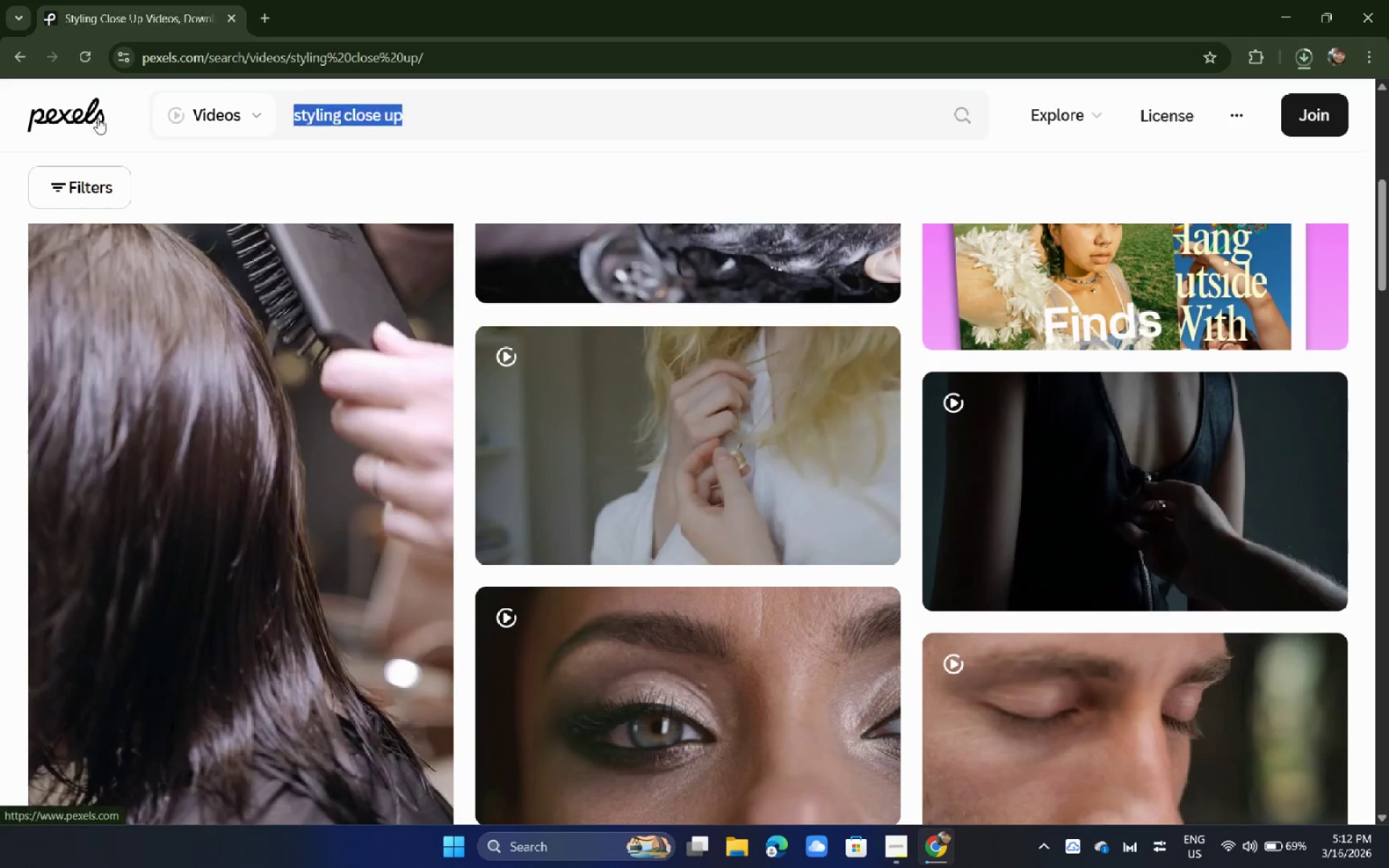 
type(laughing e)
key(Backspace)
type(sco)
key(Backspace)
key(Backspace)
type(ocial shots)
 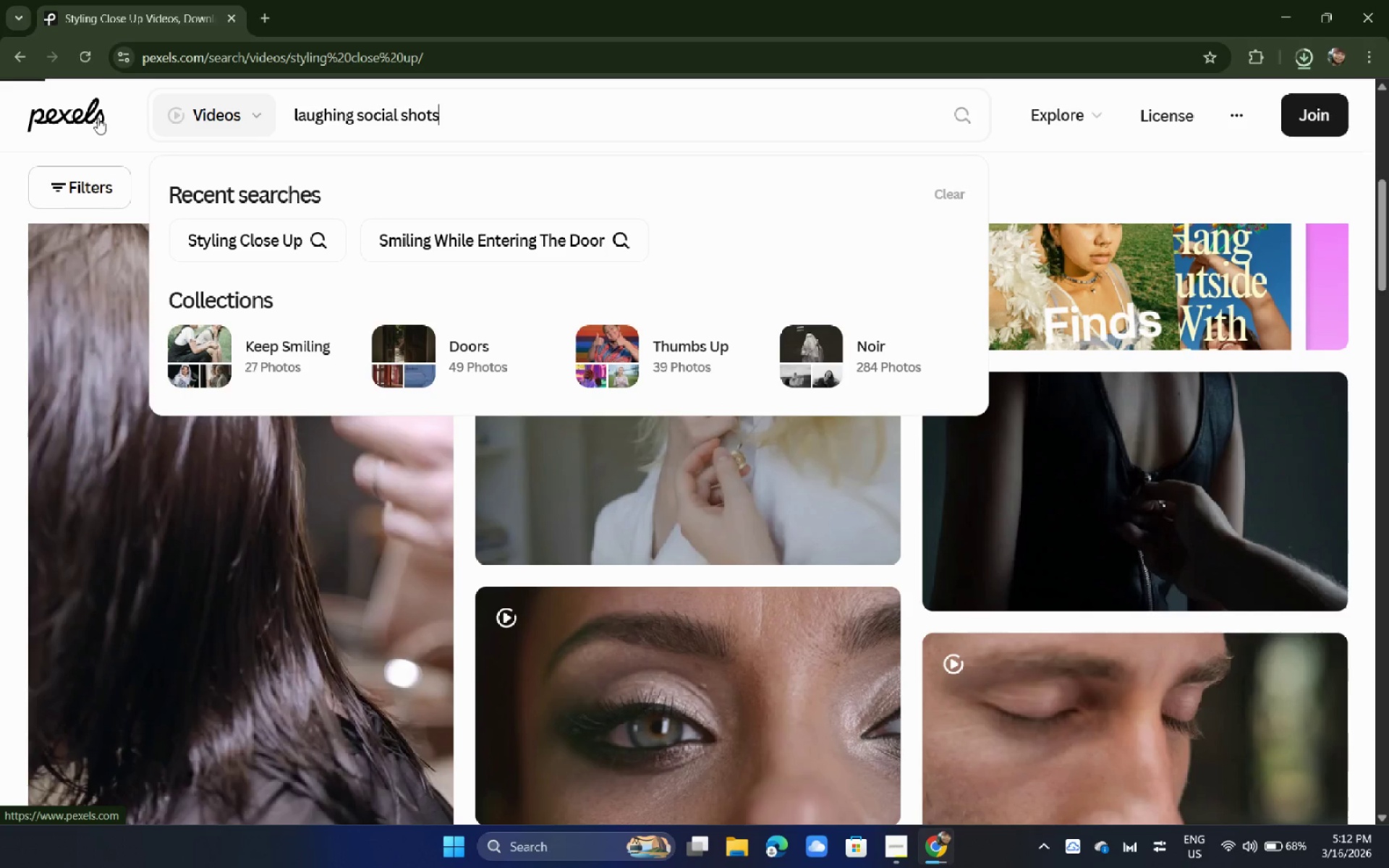 
key(Enter)
 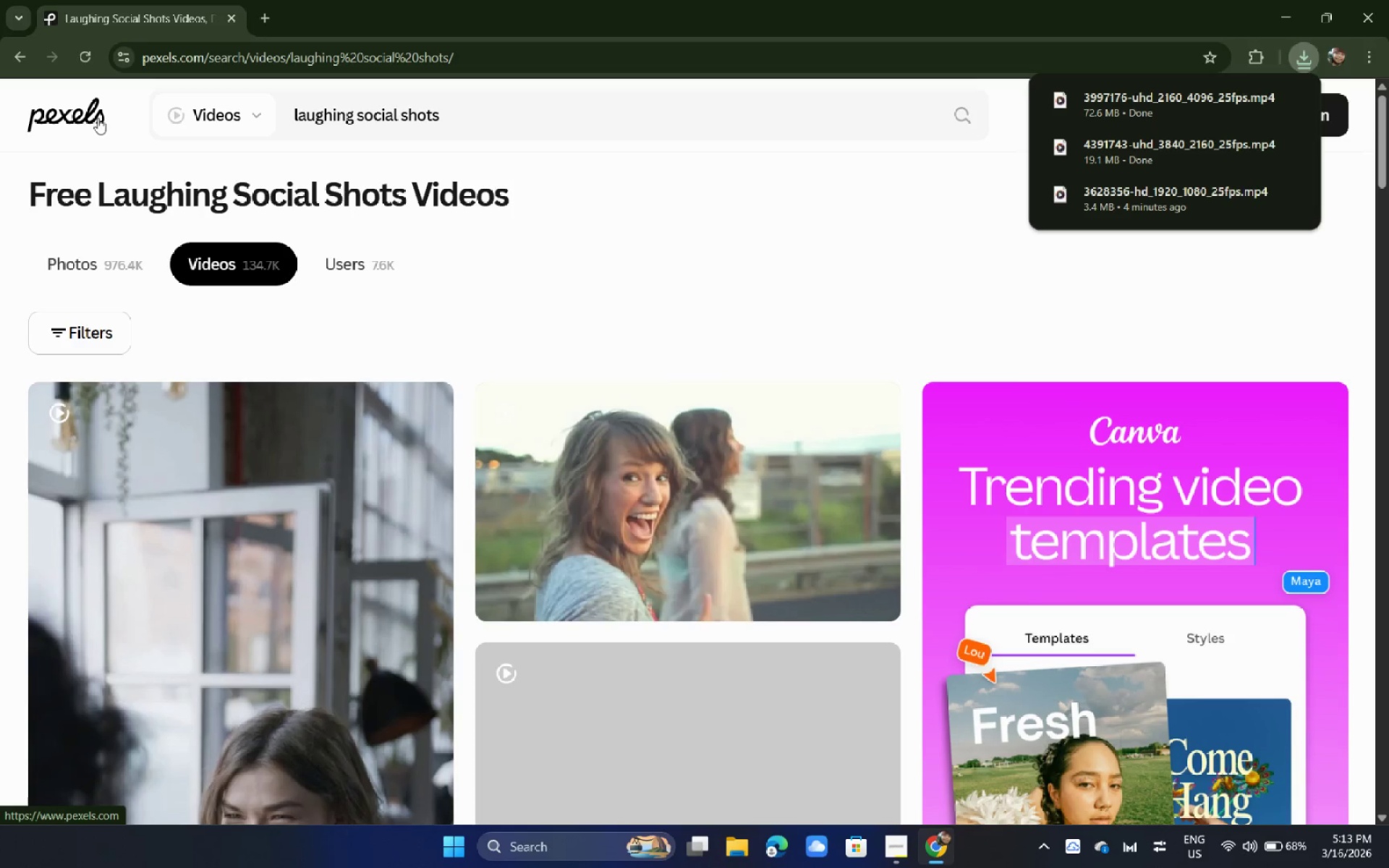 
wait(13.69)
 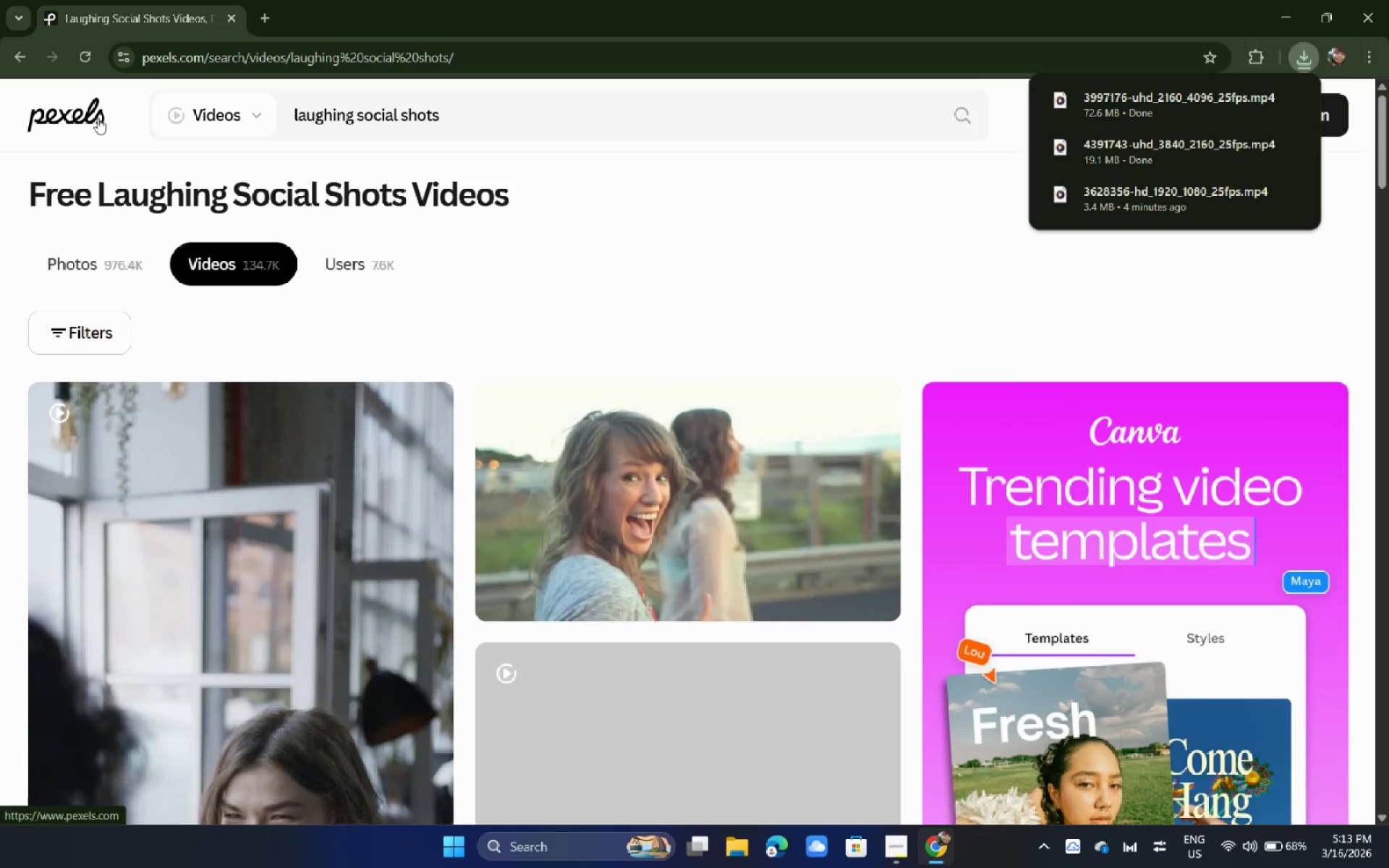 
scroll: coordinate [187, 195], scroll_direction: down, amount: 5.0
 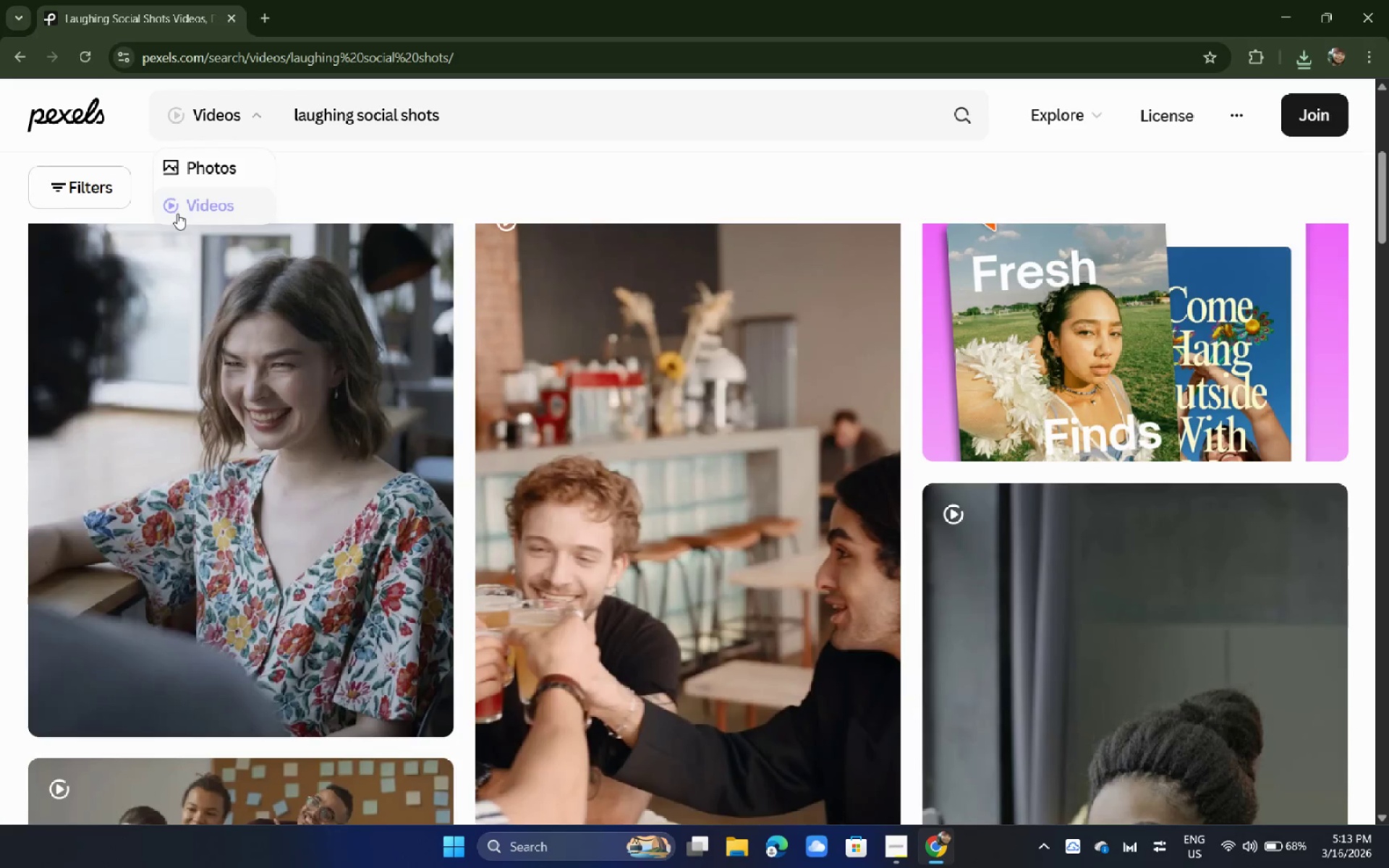 
left_click_drag(start_coordinate=[472, 115], to_coordinate=[438, 126])
 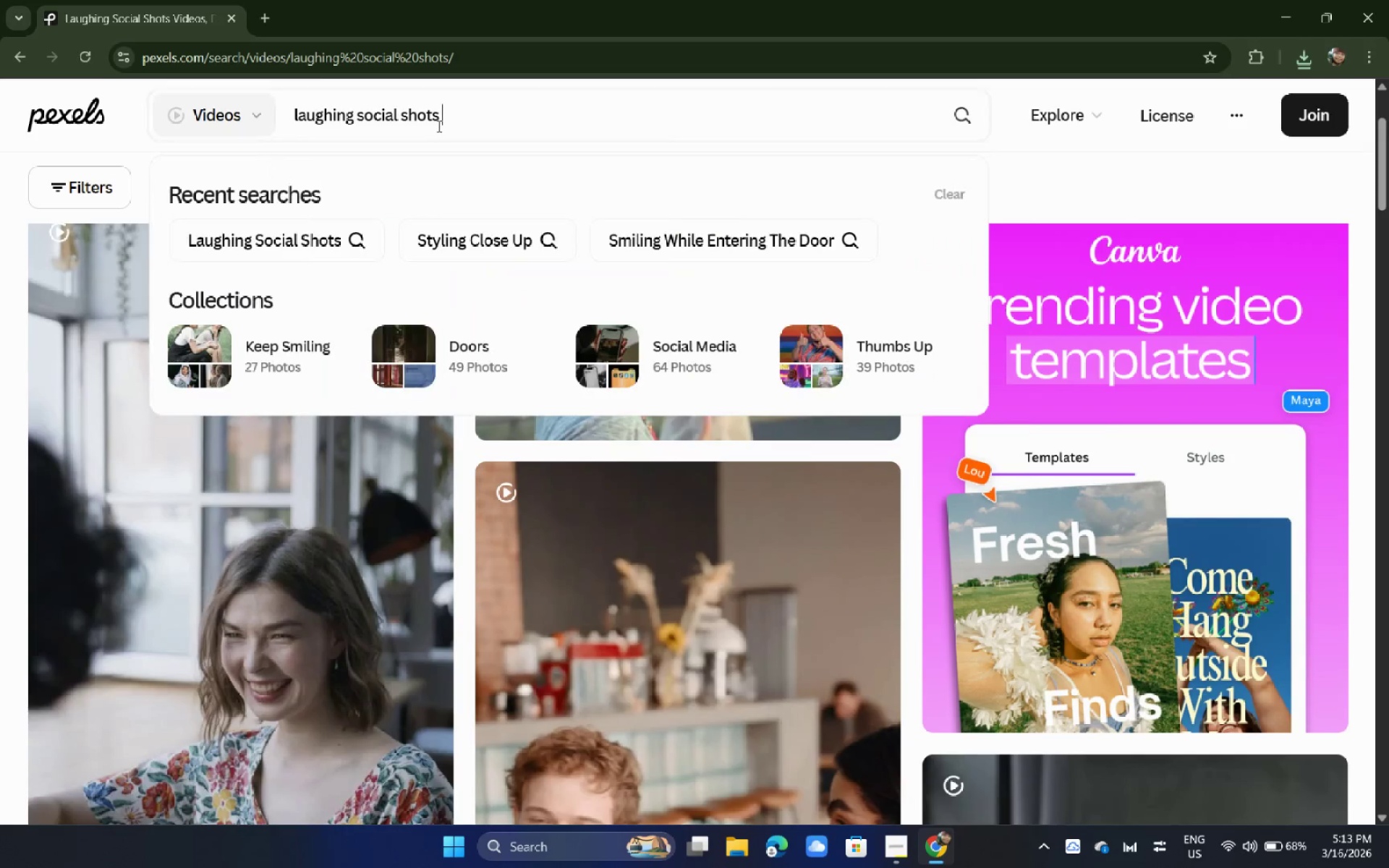 
scroll: coordinate [219, 174], scroll_direction: up, amount: 3.0
 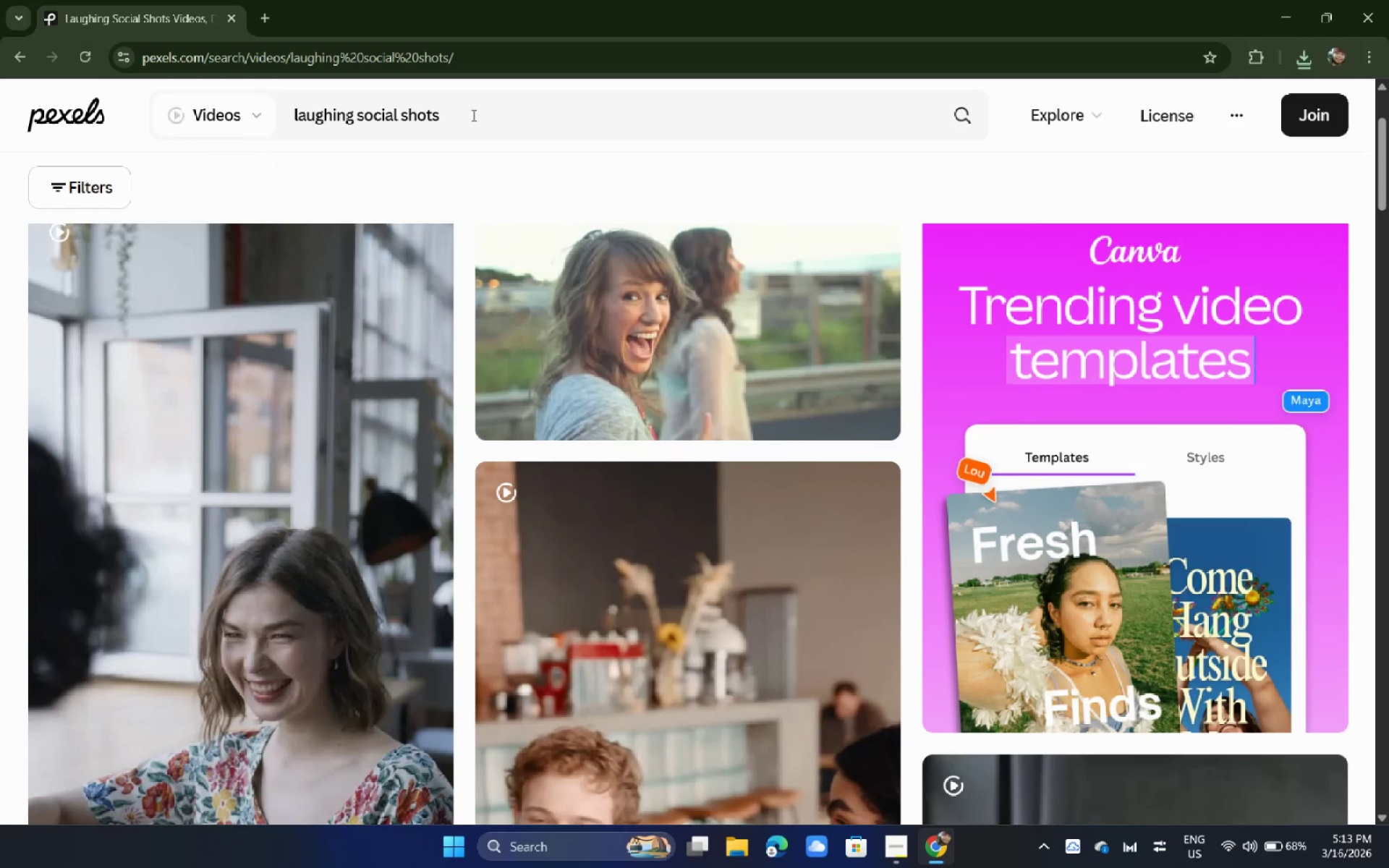 
type( in salon)
 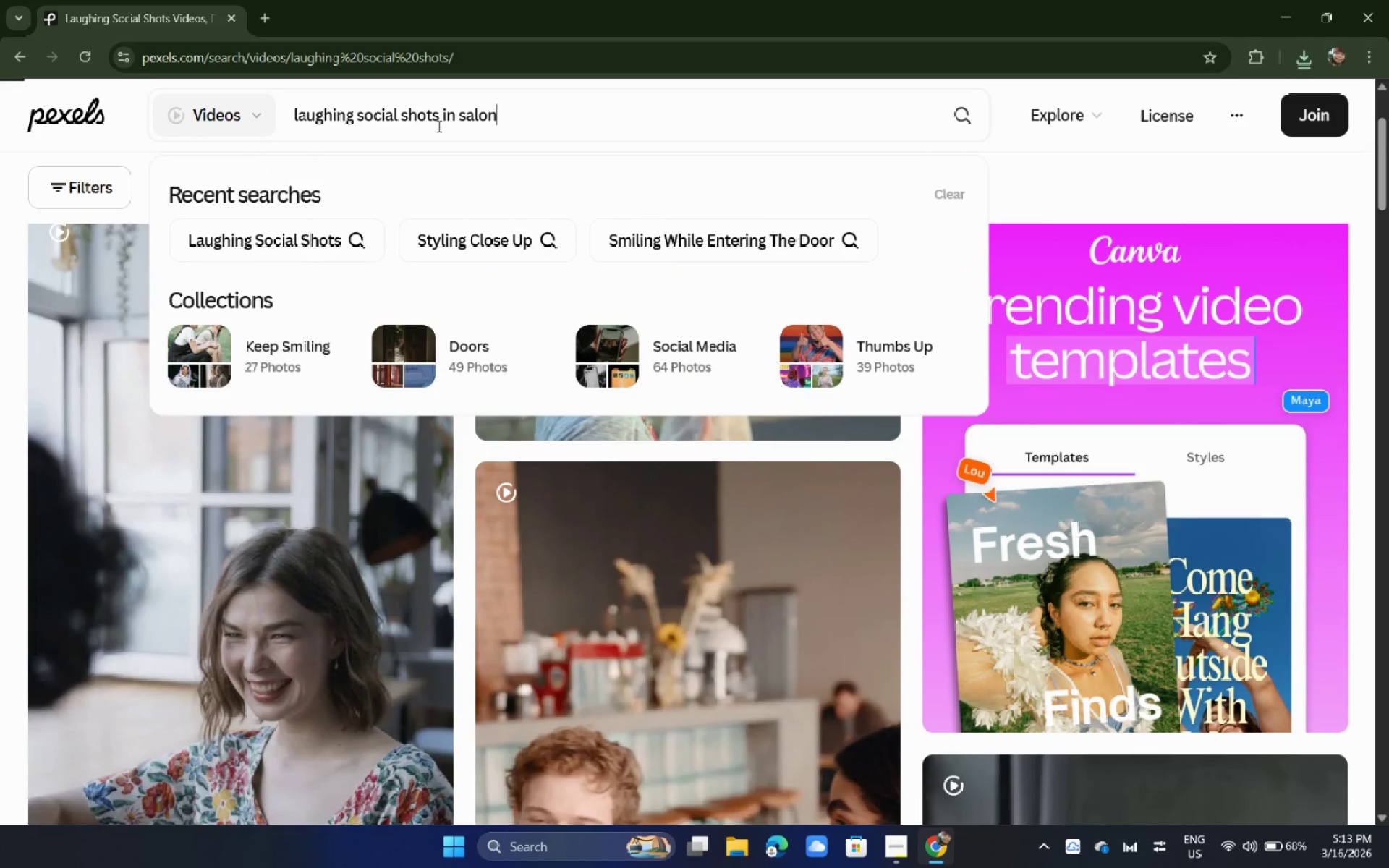 
key(Enter)
 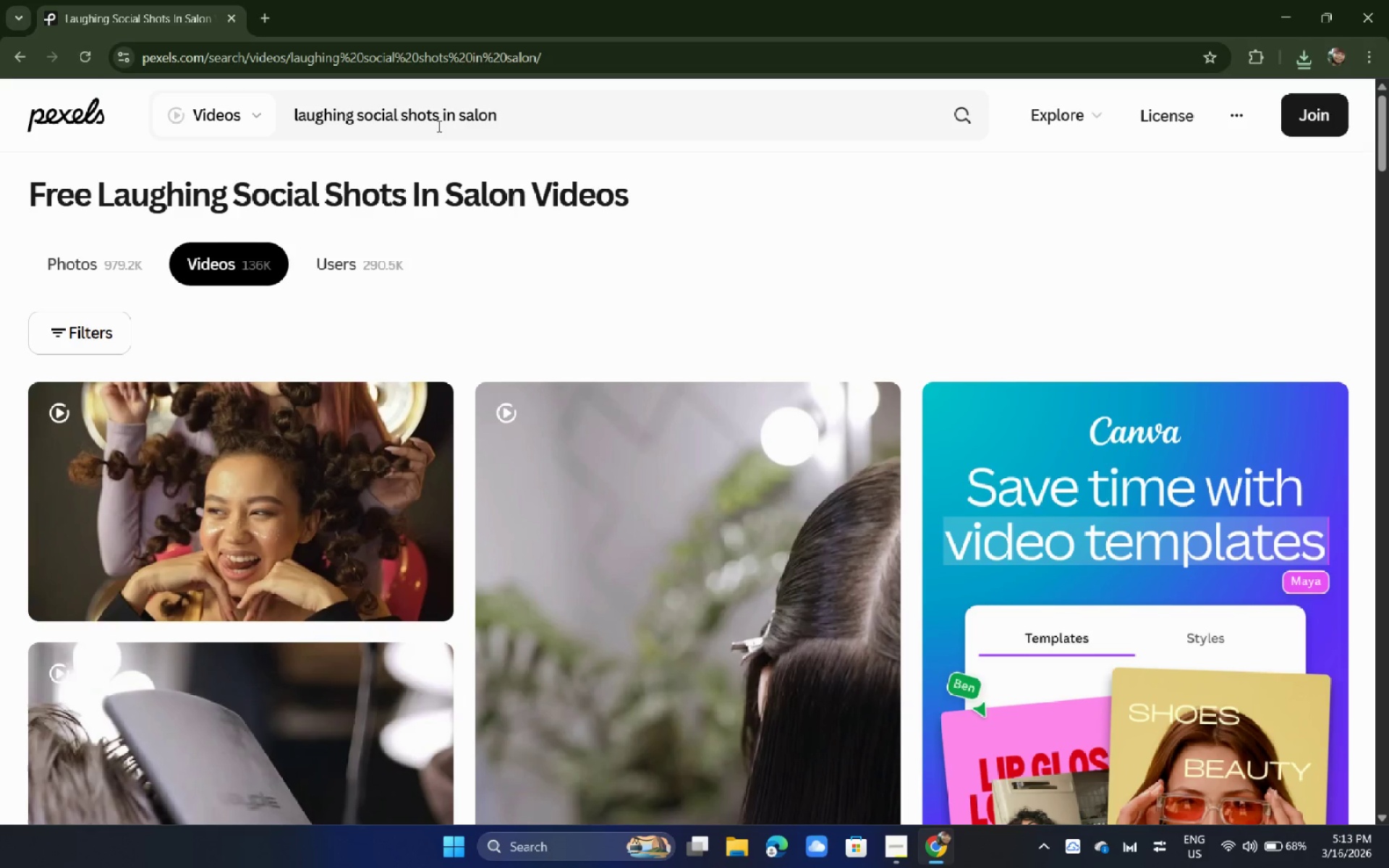 
wait(16.7)
 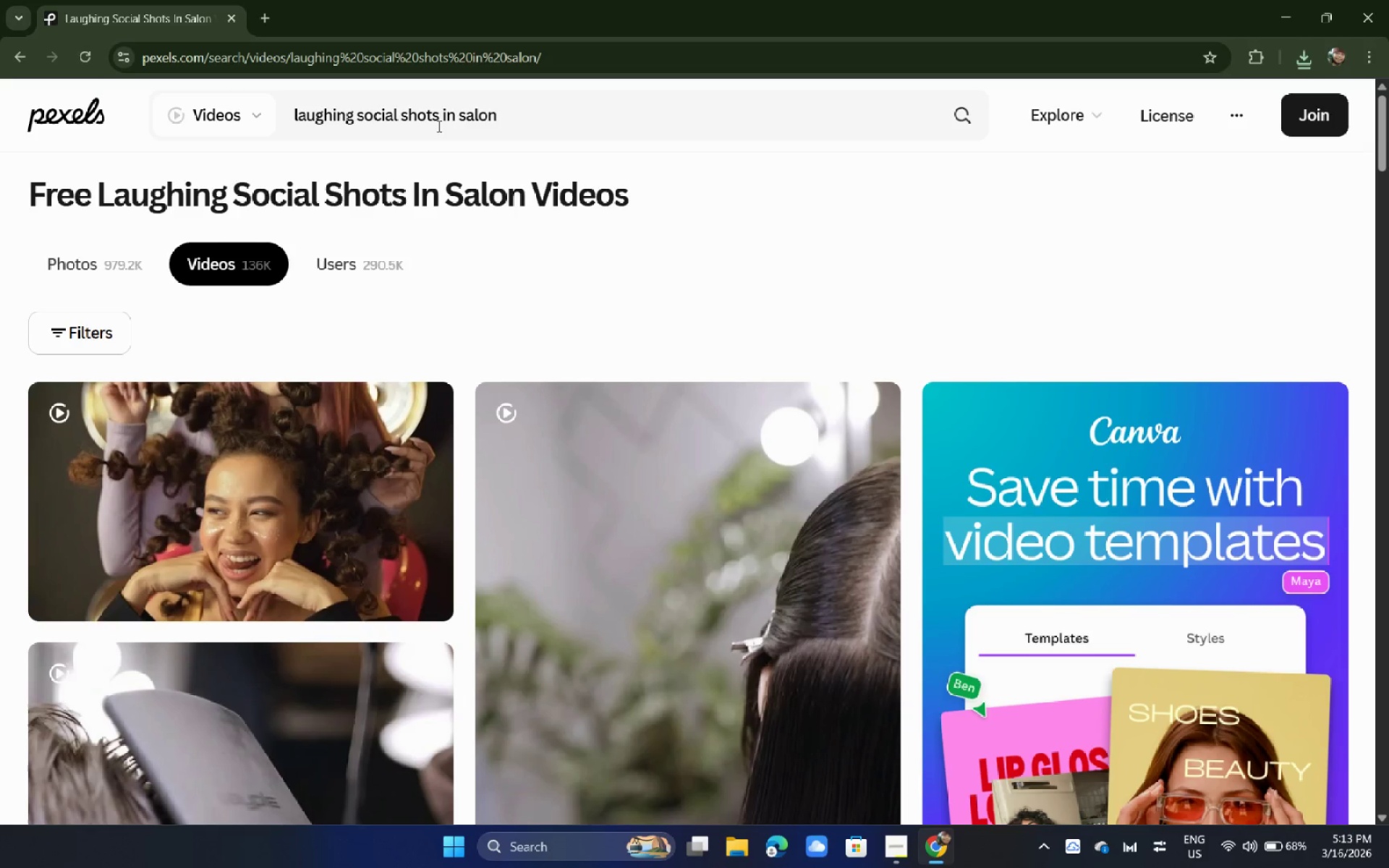 
scroll: coordinate [456, 239], scroll_direction: down, amount: 2.0
 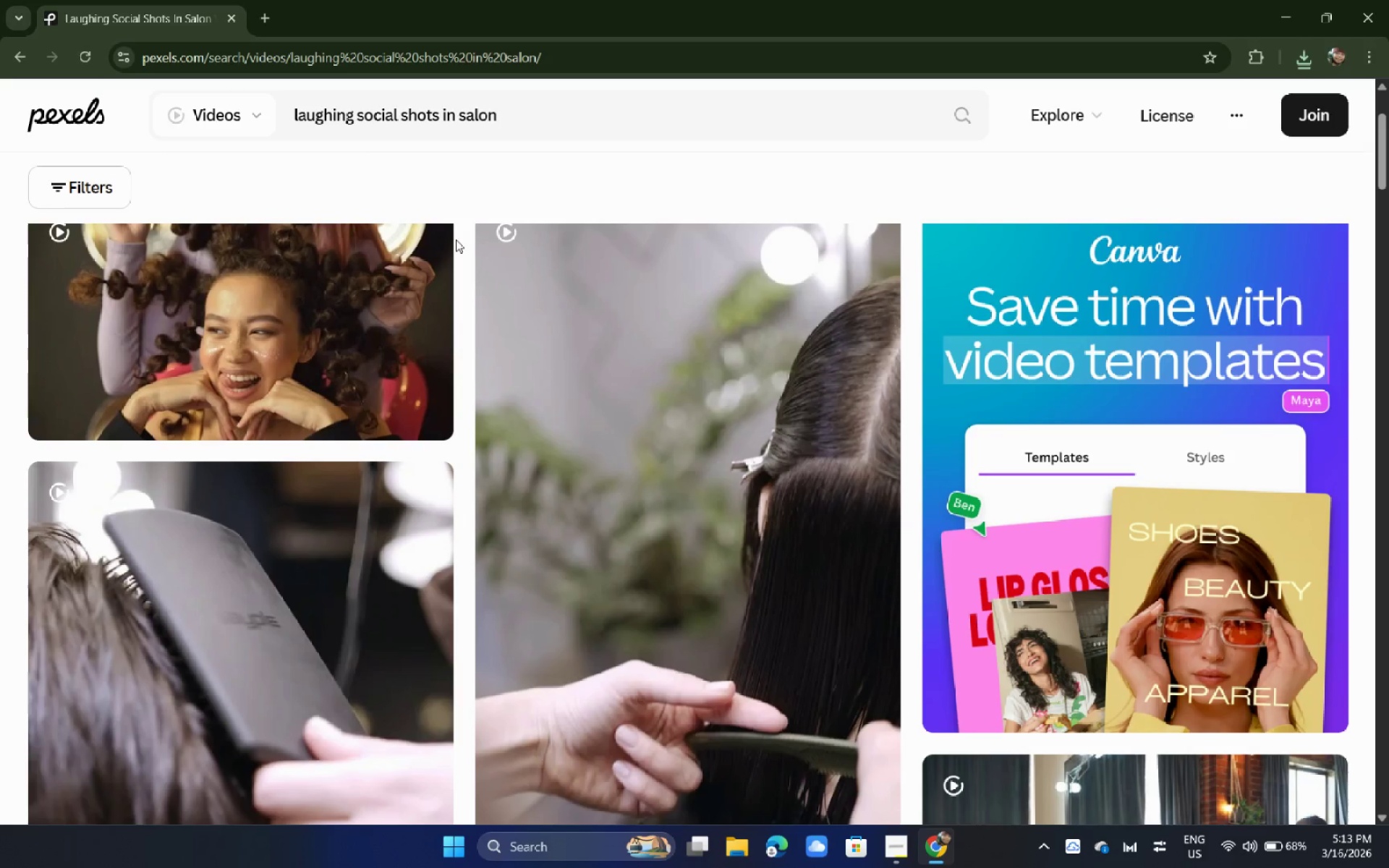 
scroll: coordinate [272, 320], scroll_direction: up, amount: 1.0
 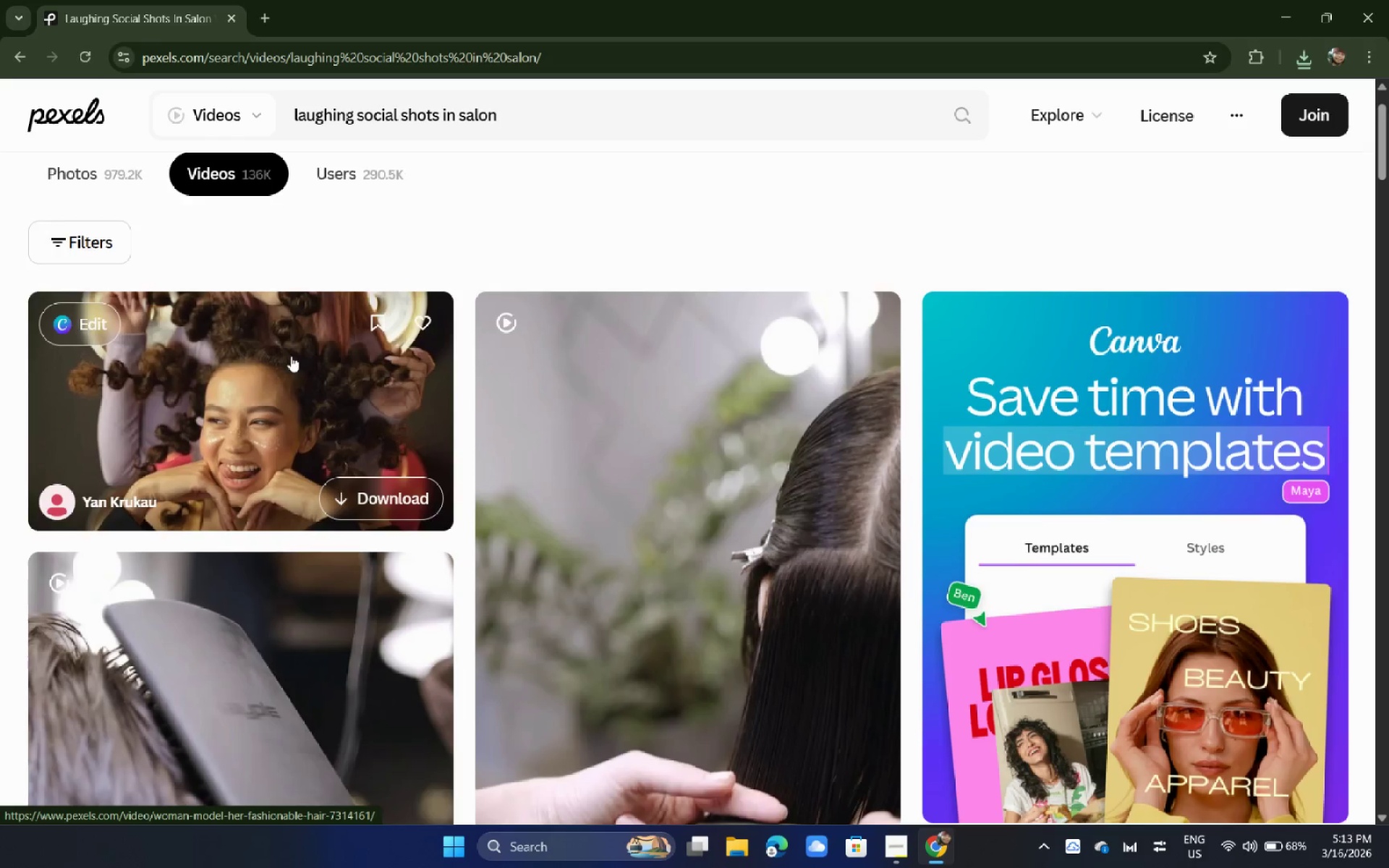 
scroll: coordinate [297, 341], scroll_direction: down, amount: 20.0
 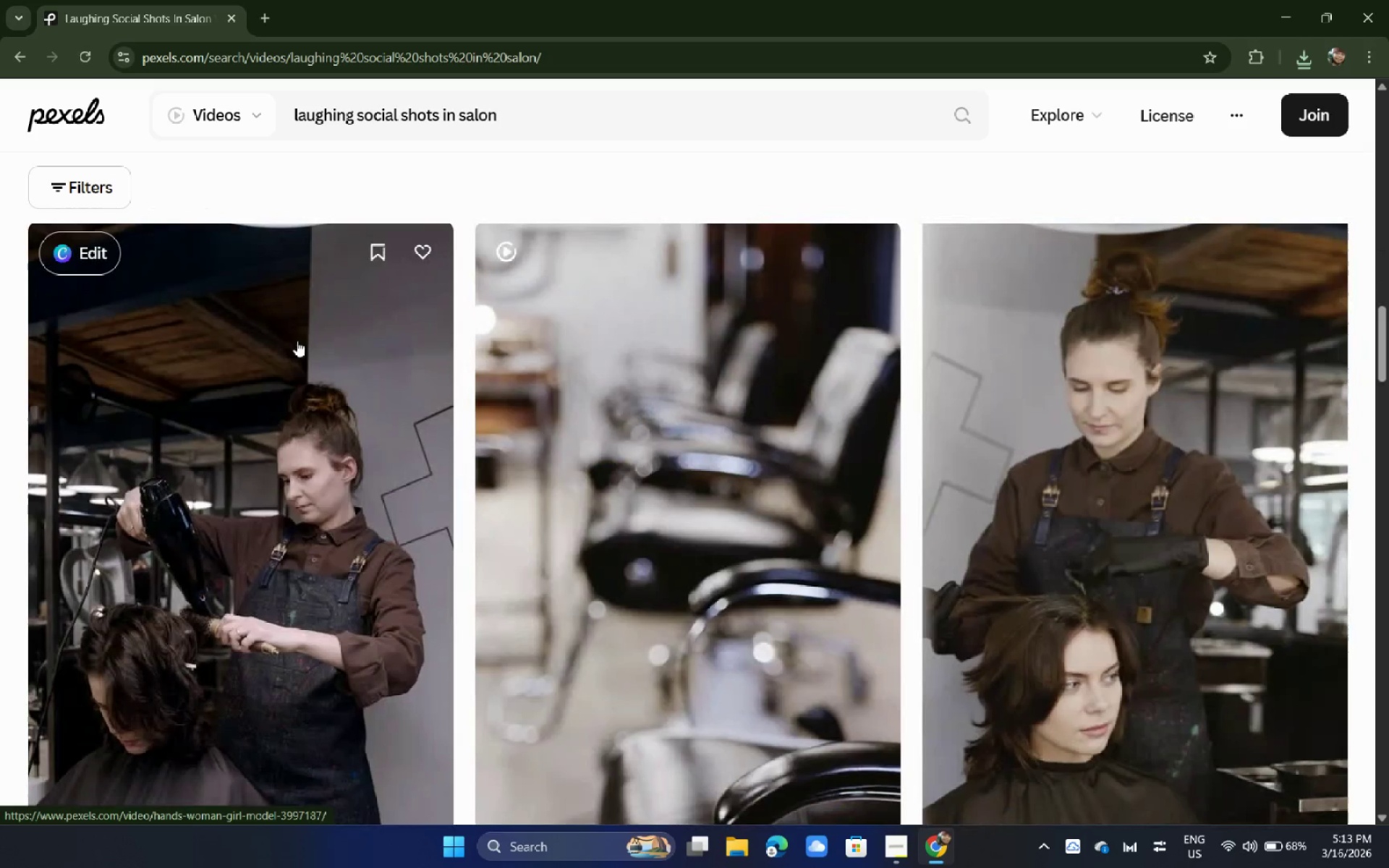 
scroll: coordinate [215, 328], scroll_direction: up, amount: 24.0
 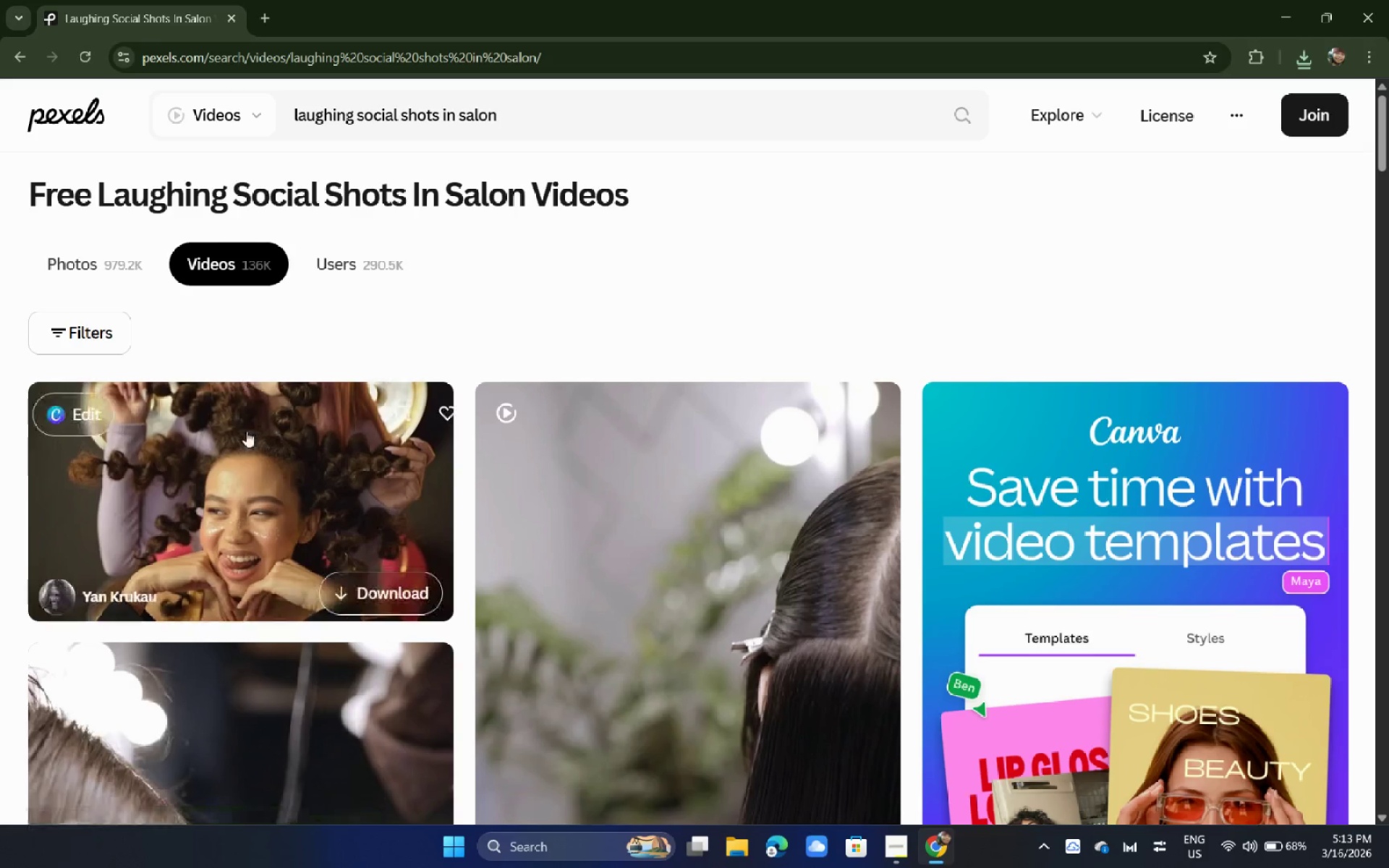 
left_click([255, 439])
 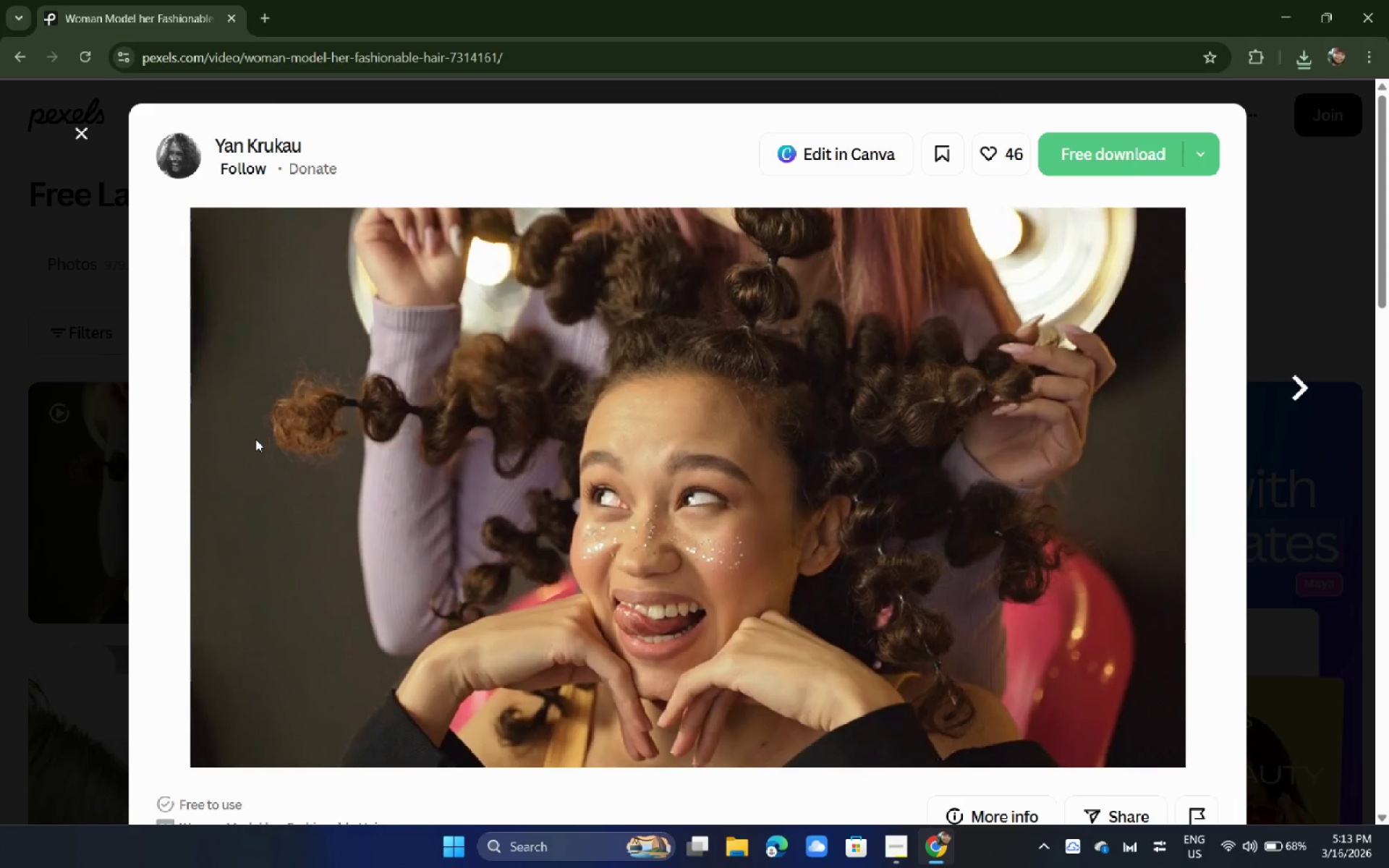 
wait(19.88)
 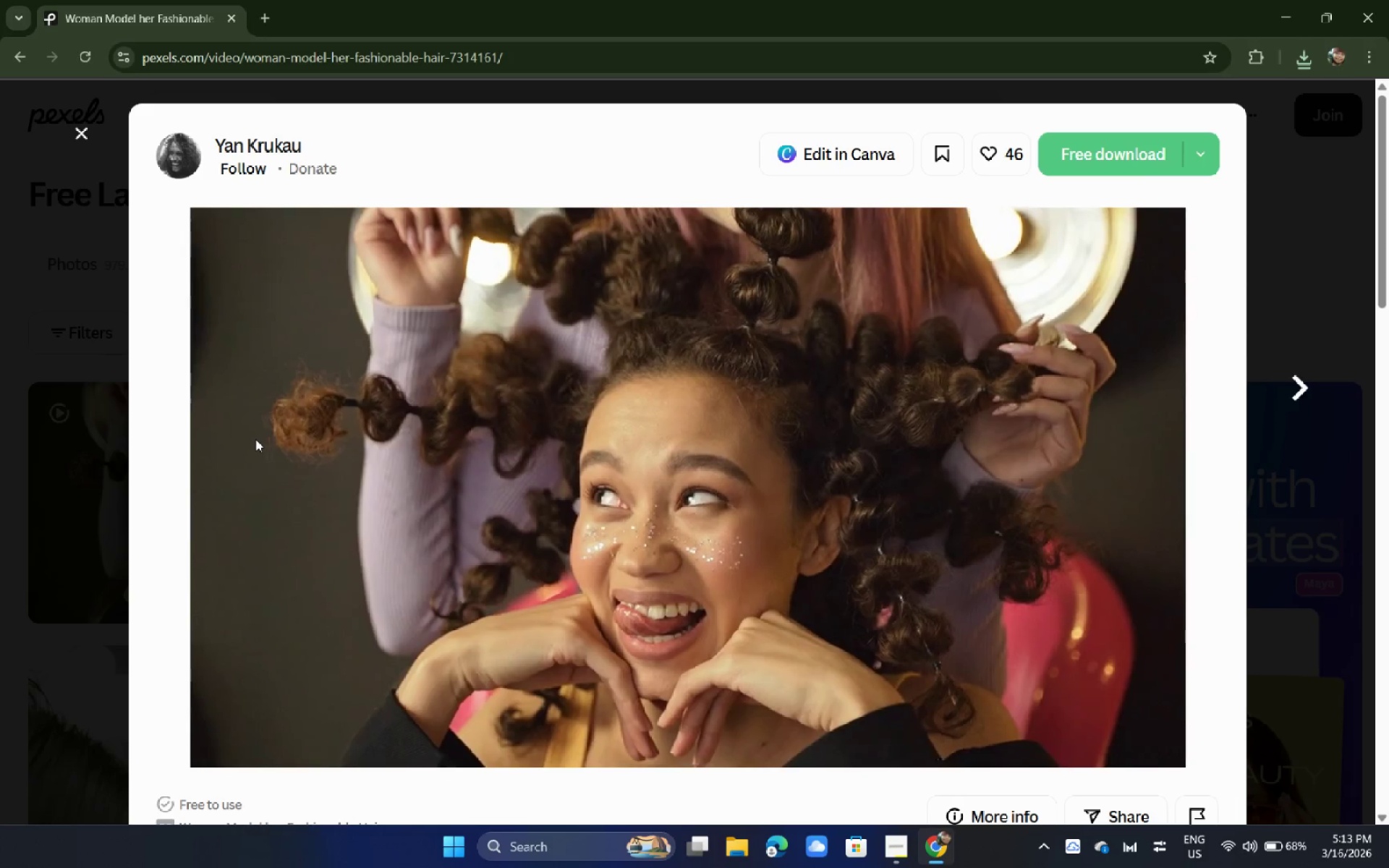 
scroll: coordinate [430, 493], scroll_direction: down, amount: 6.0
 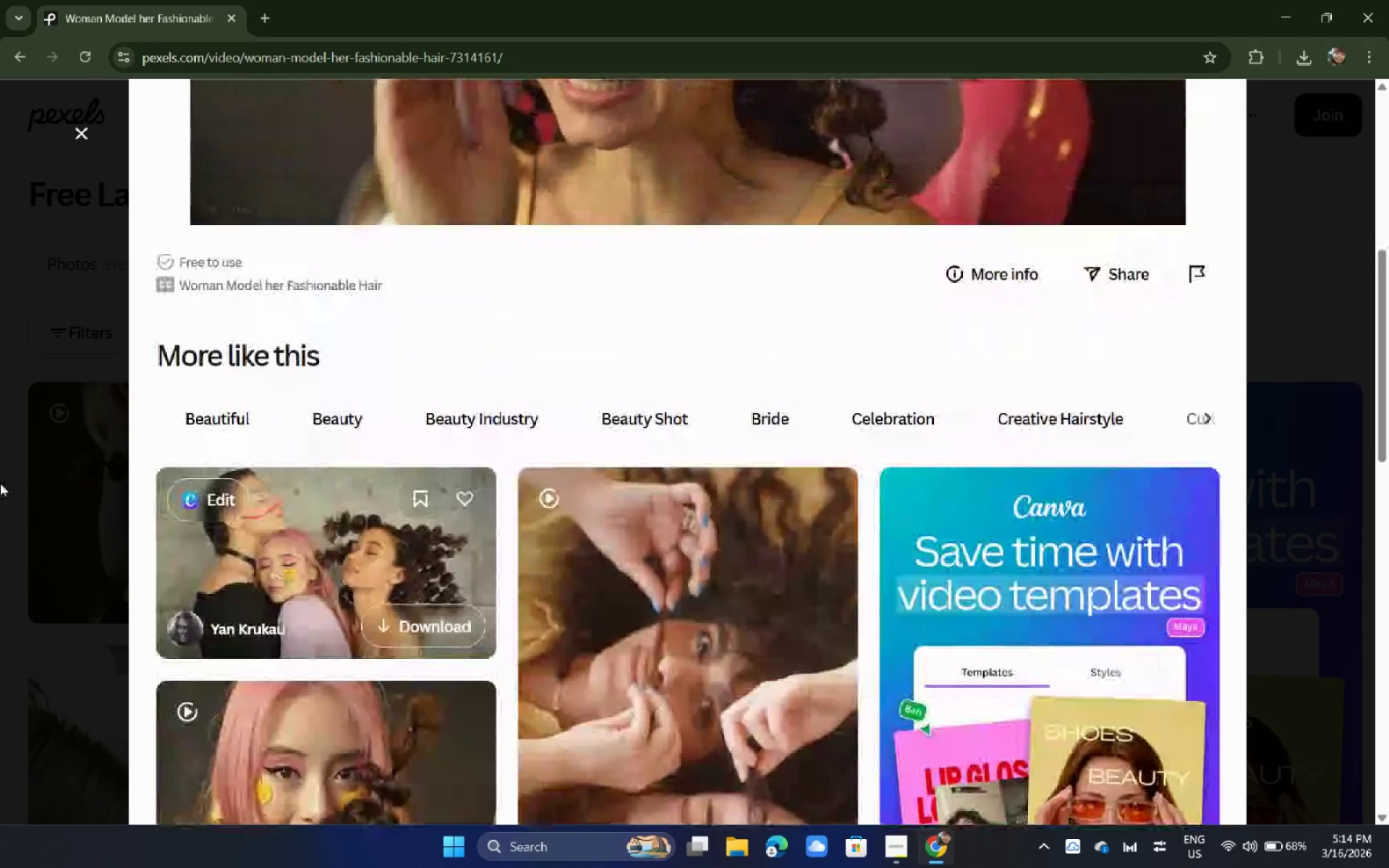 
left_click([0, 480])
 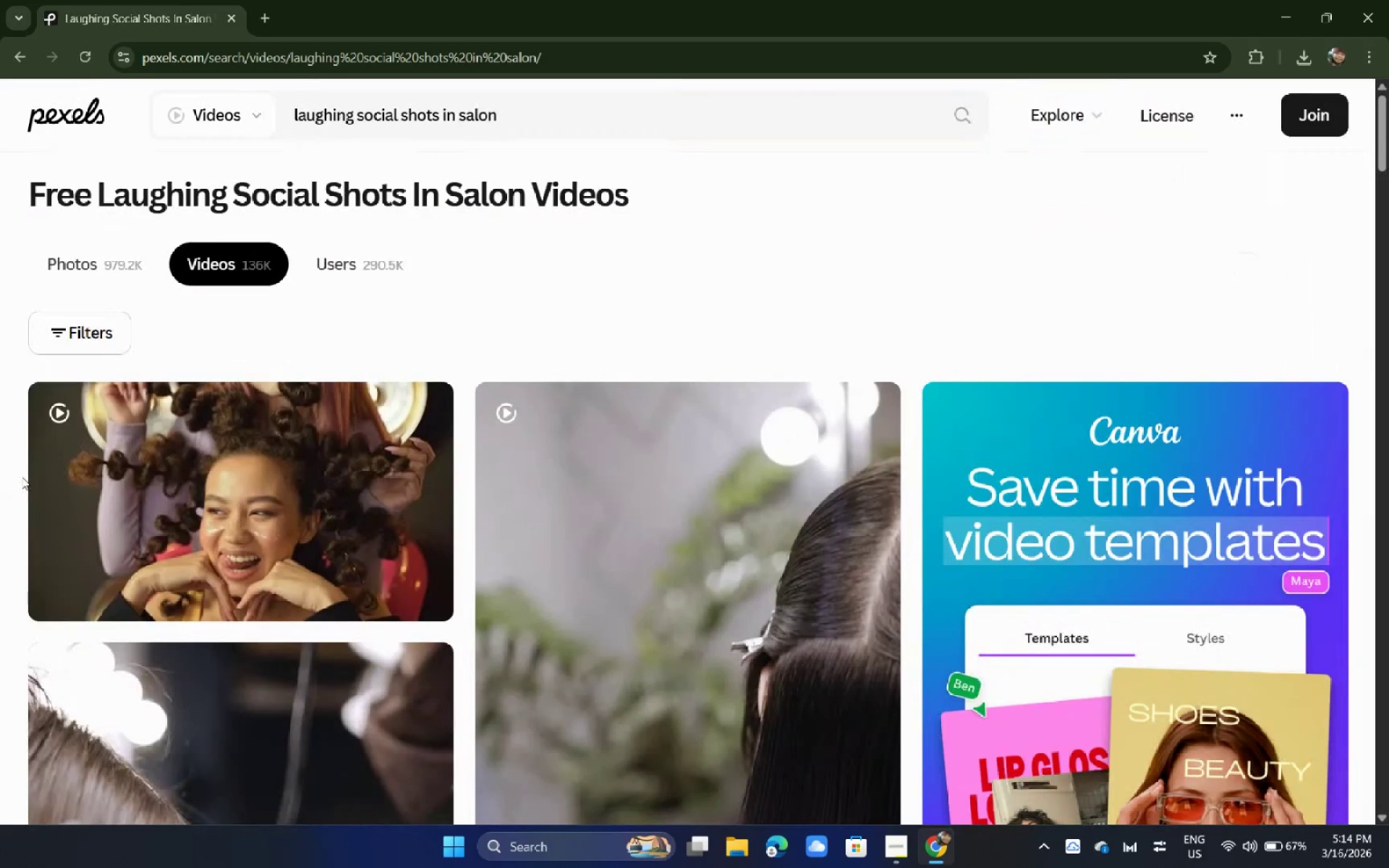 
wait(12.17)
 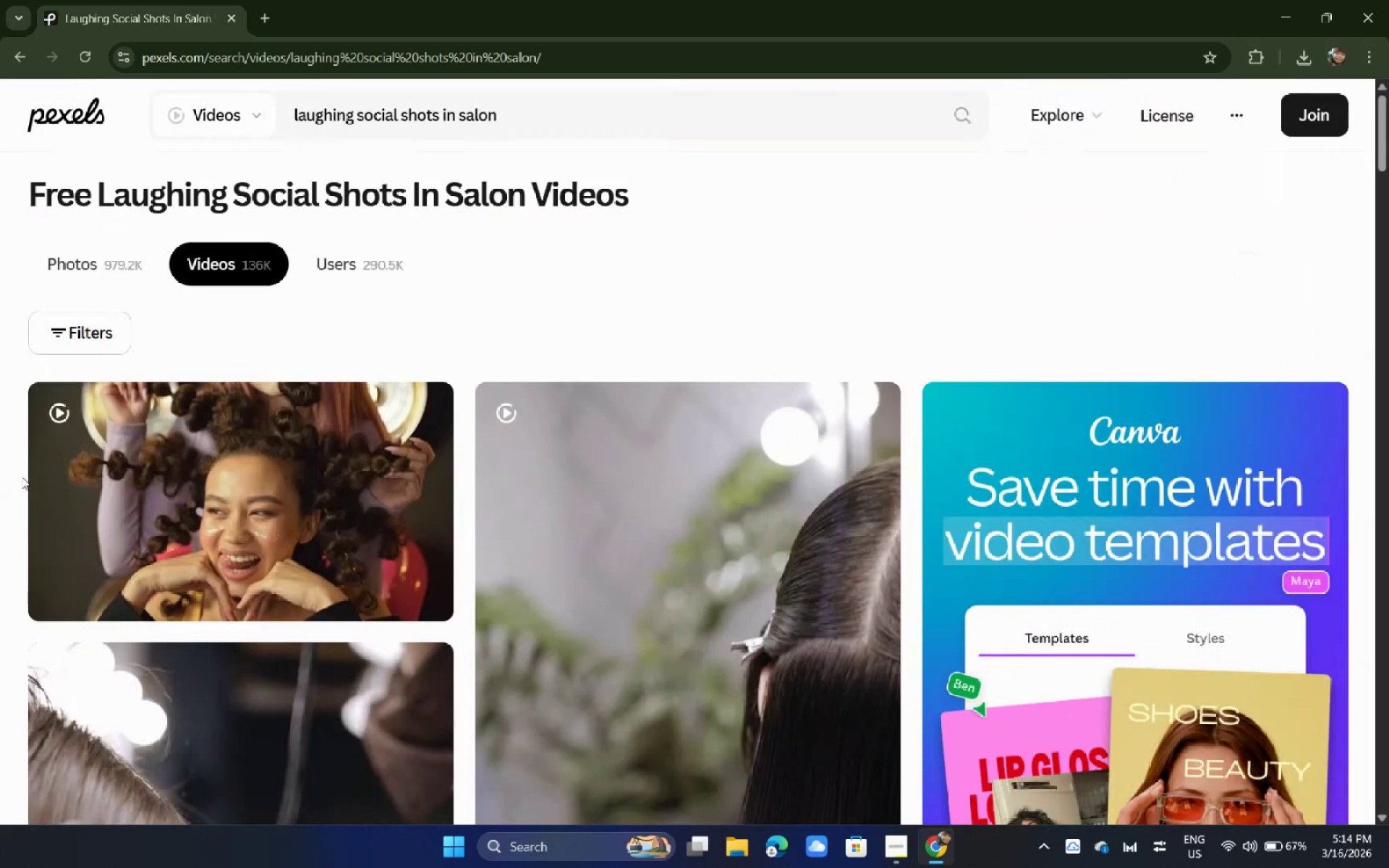 
scroll: coordinate [357, 555], scroll_direction: down, amount: 8.0
 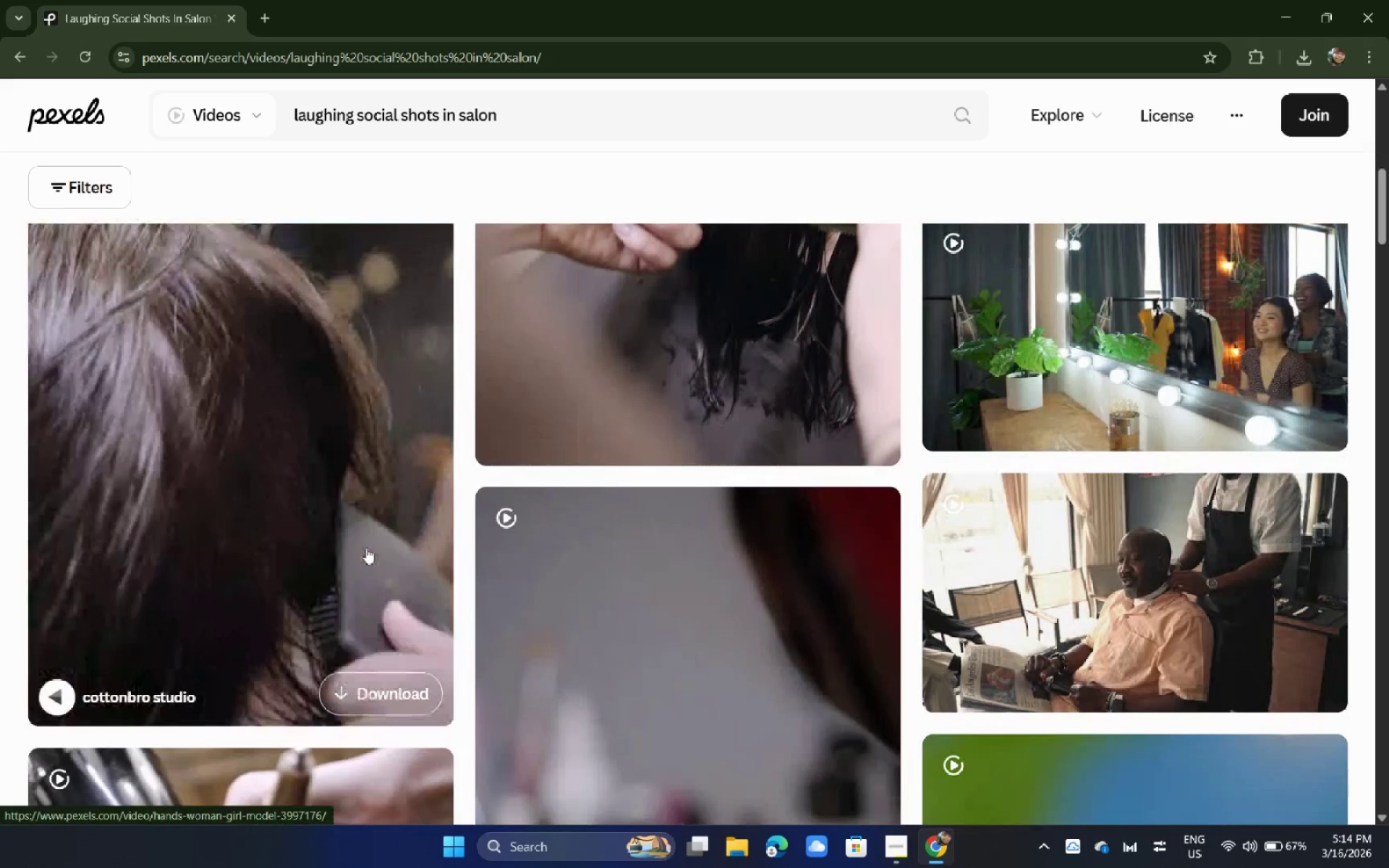 
wait(8.32)
 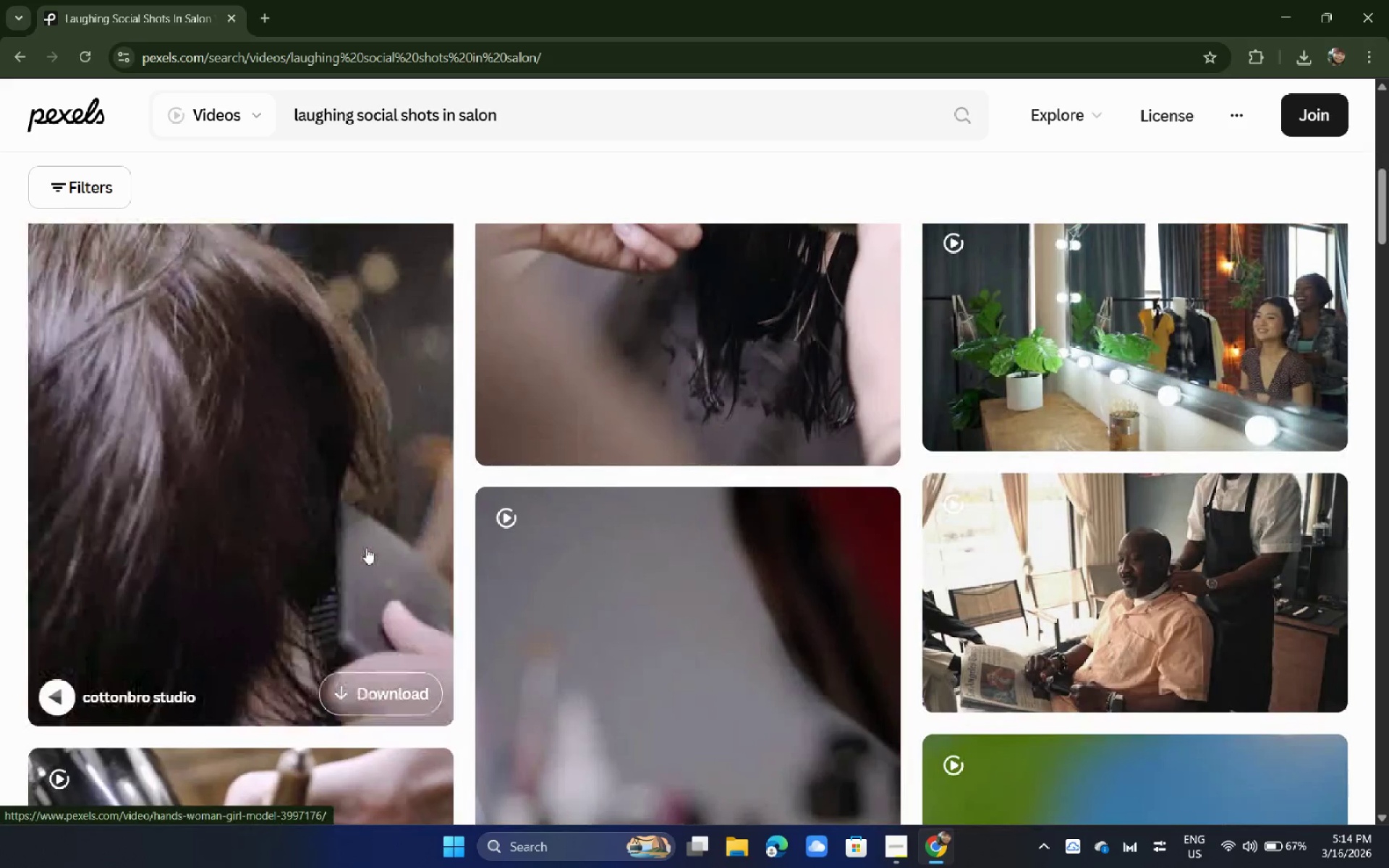 
scroll: coordinate [366, 548], scroll_direction: down, amount: 2.0
 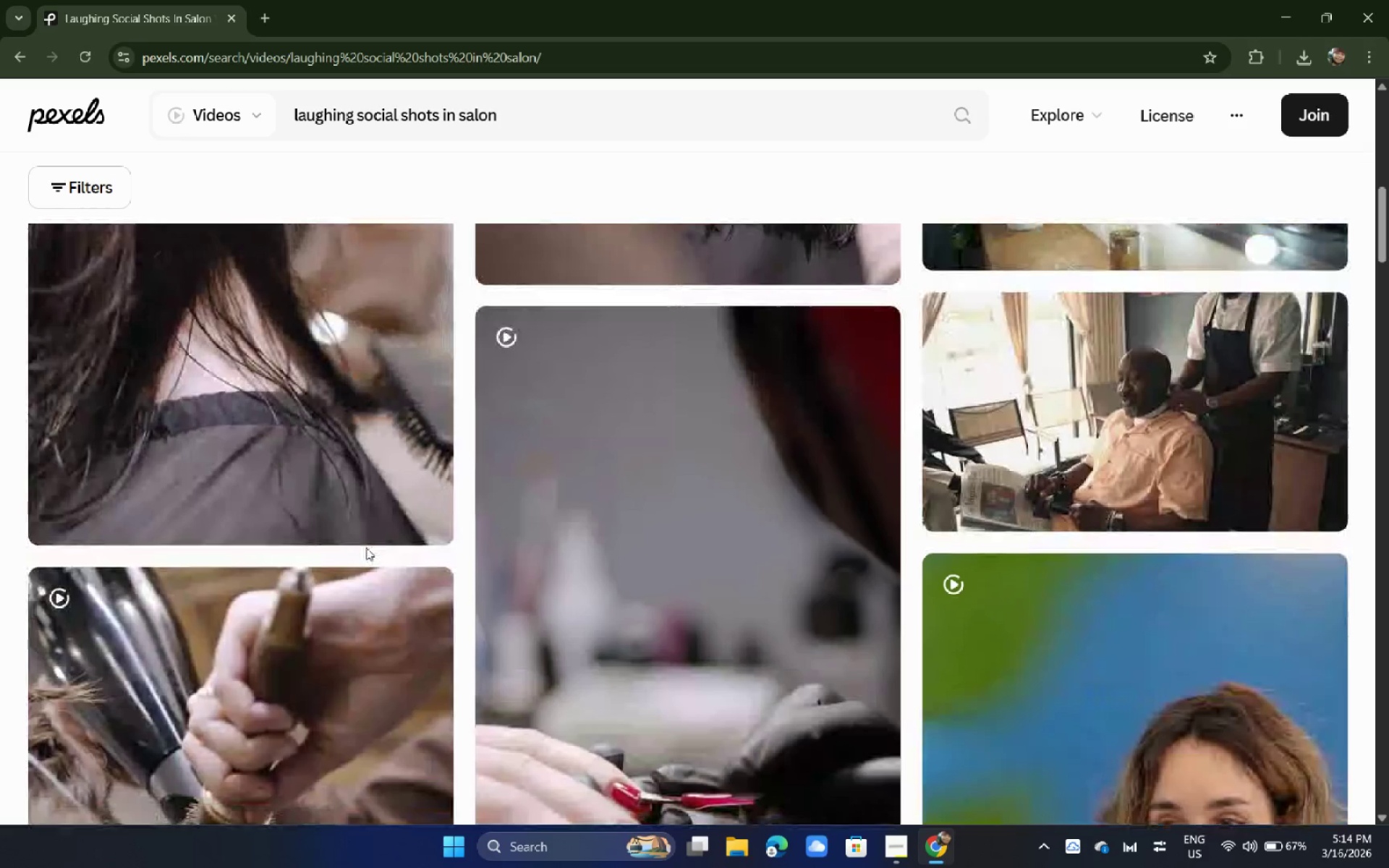 
wait(7.93)
 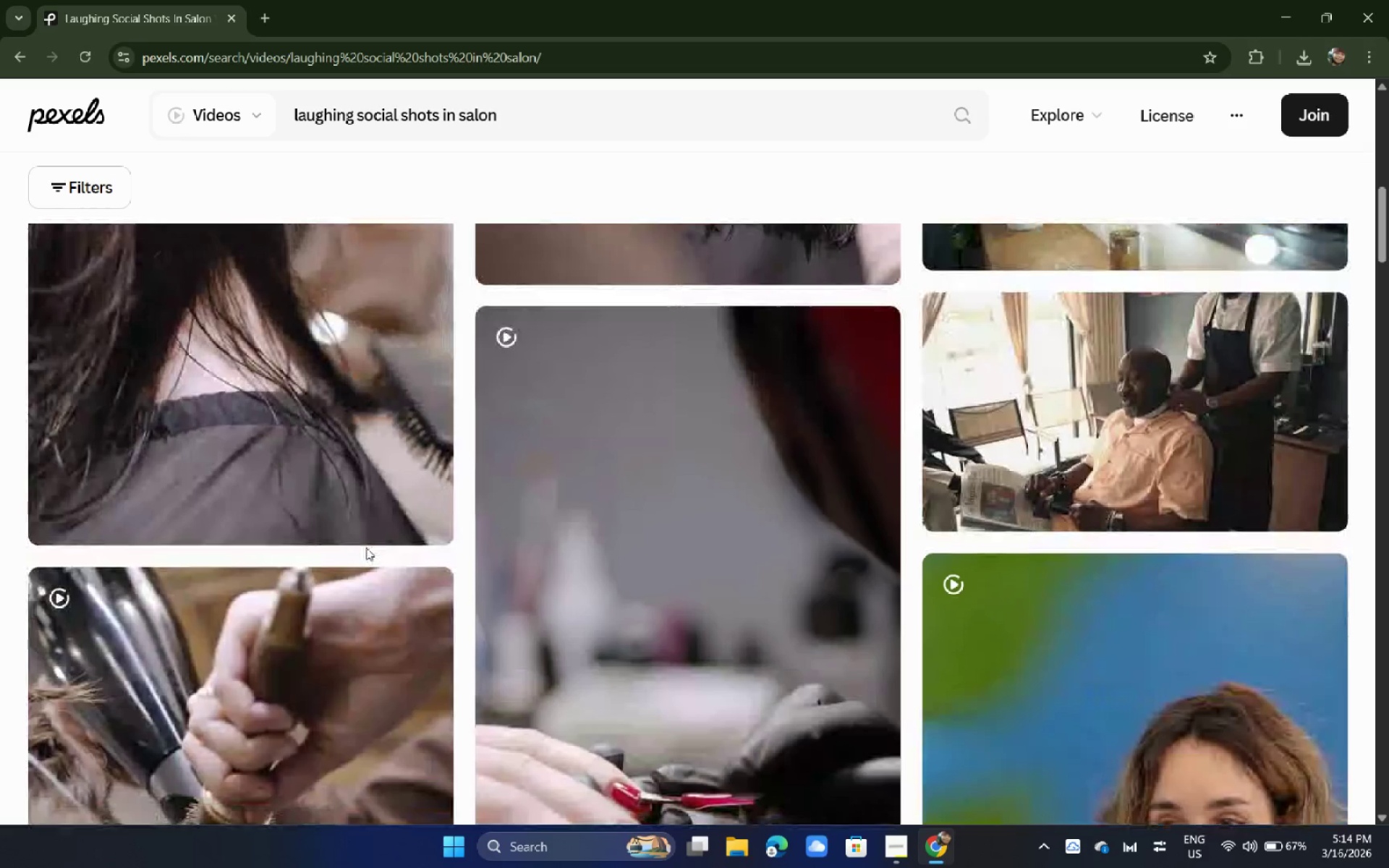 
scroll: coordinate [738, 626], scroll_direction: down, amount: 7.0
 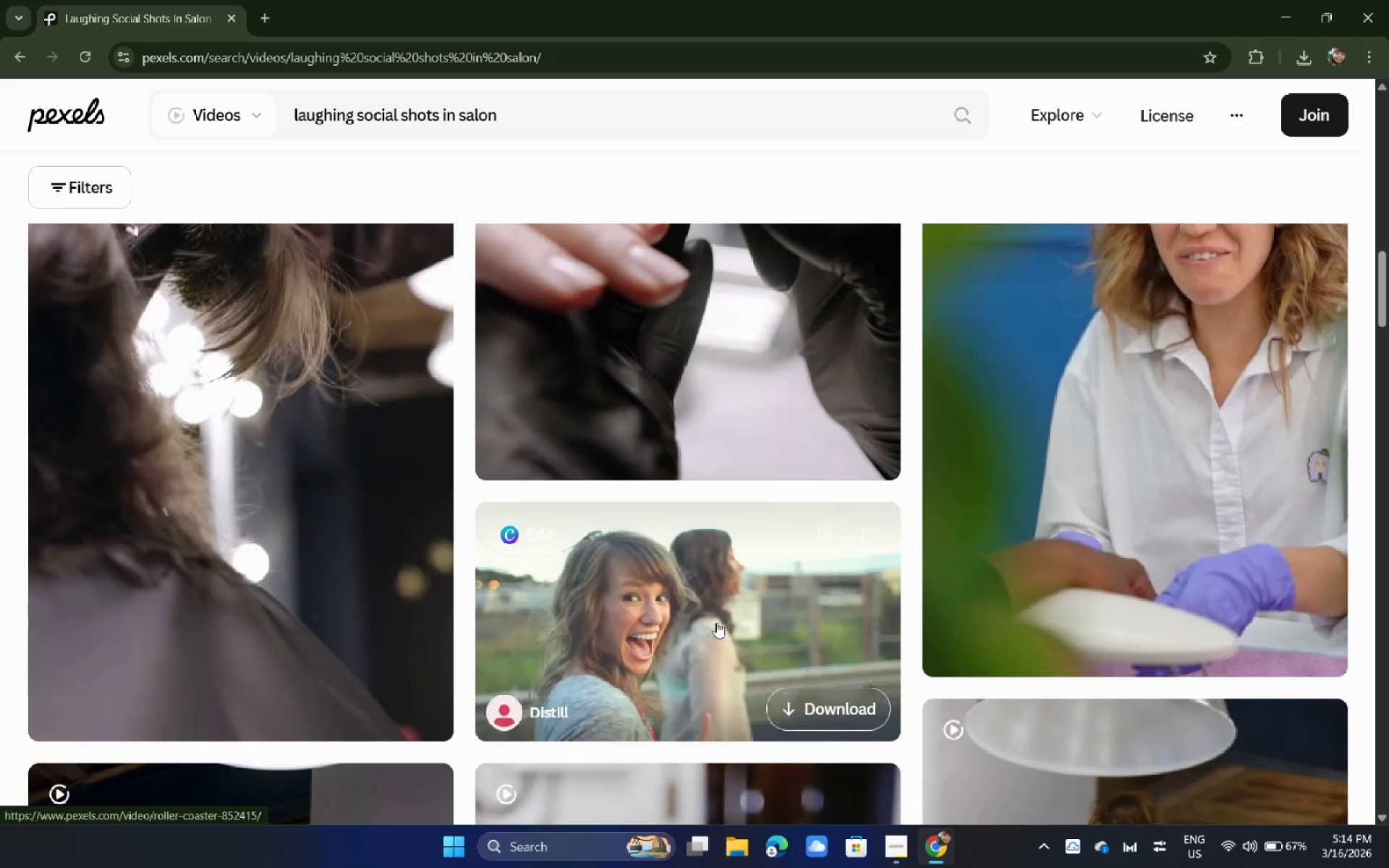 
scroll: coordinate [702, 577], scroll_direction: up, amount: 17.0
 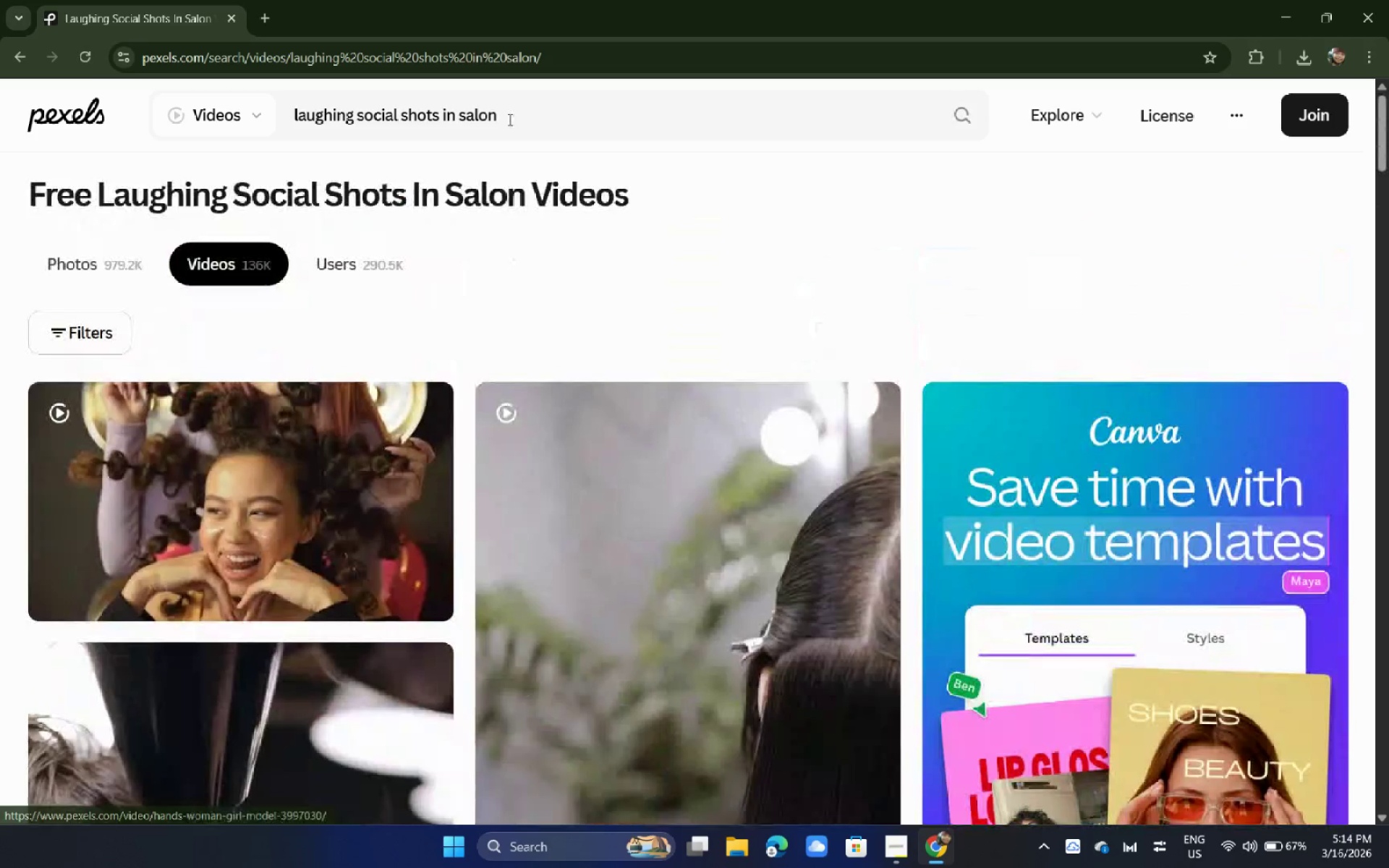 
left_click_drag(start_coordinate=[509, 109], to_coordinate=[221, 102])
 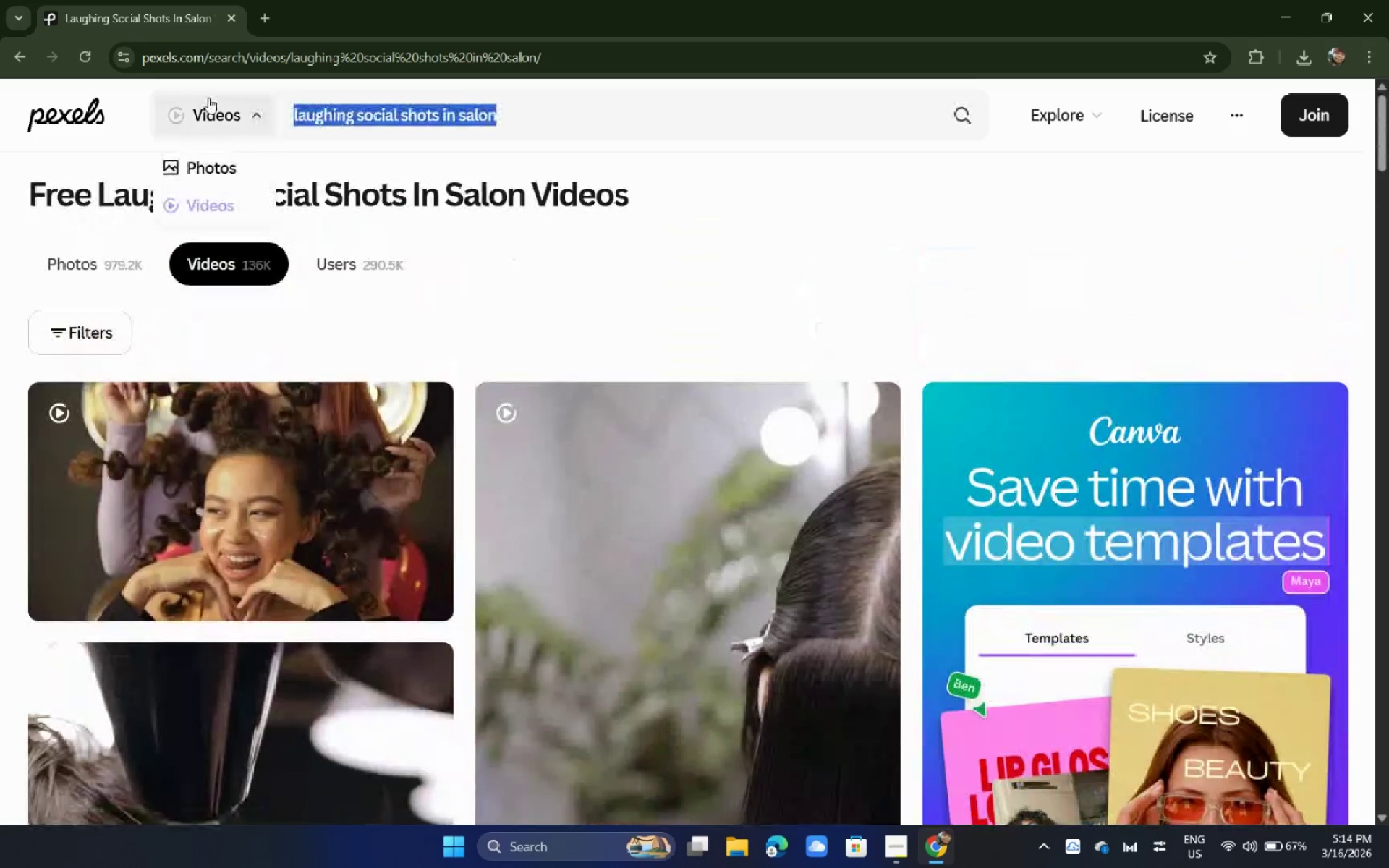 
wait(6.62)
 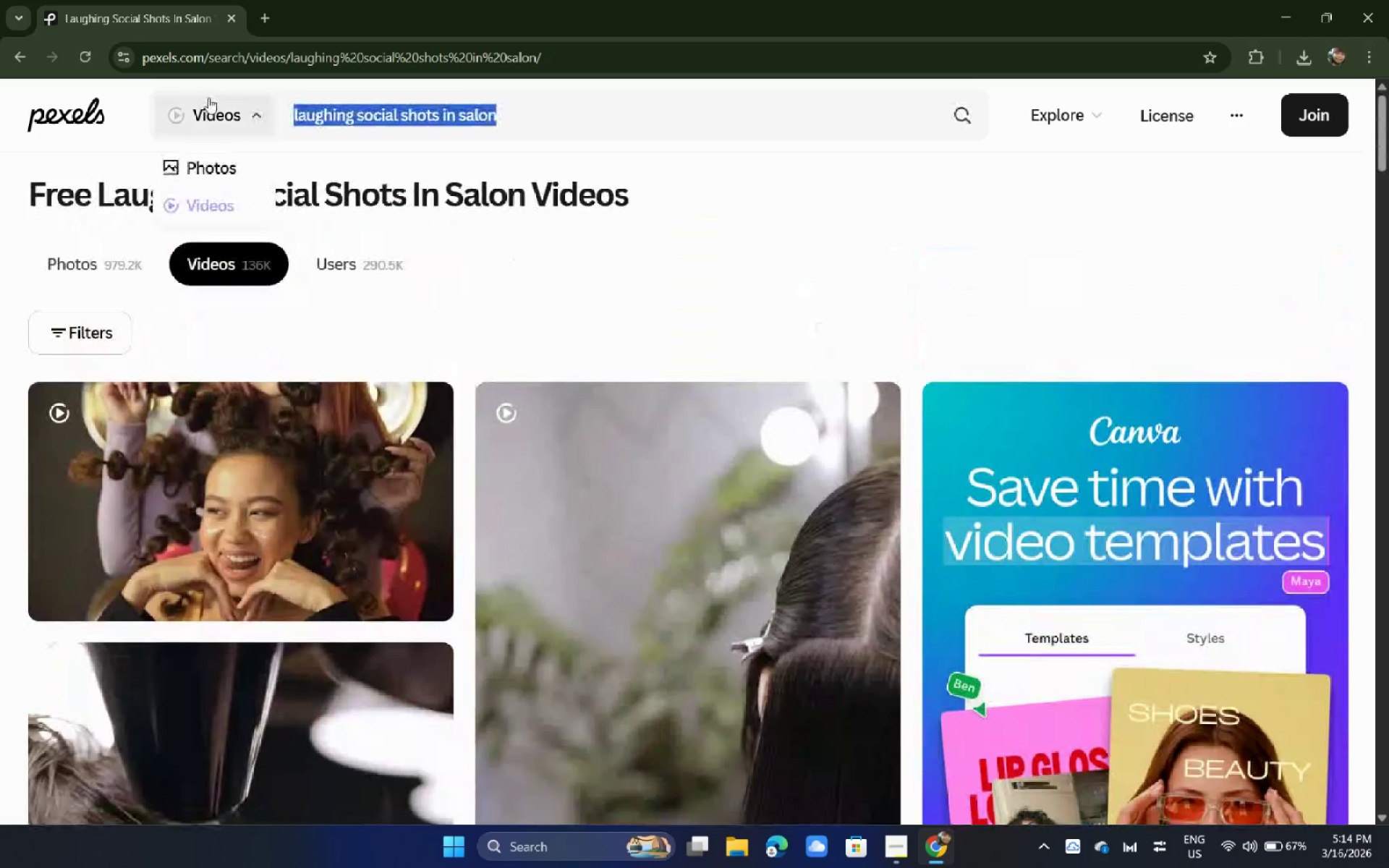 
type(smiling client in salon)
 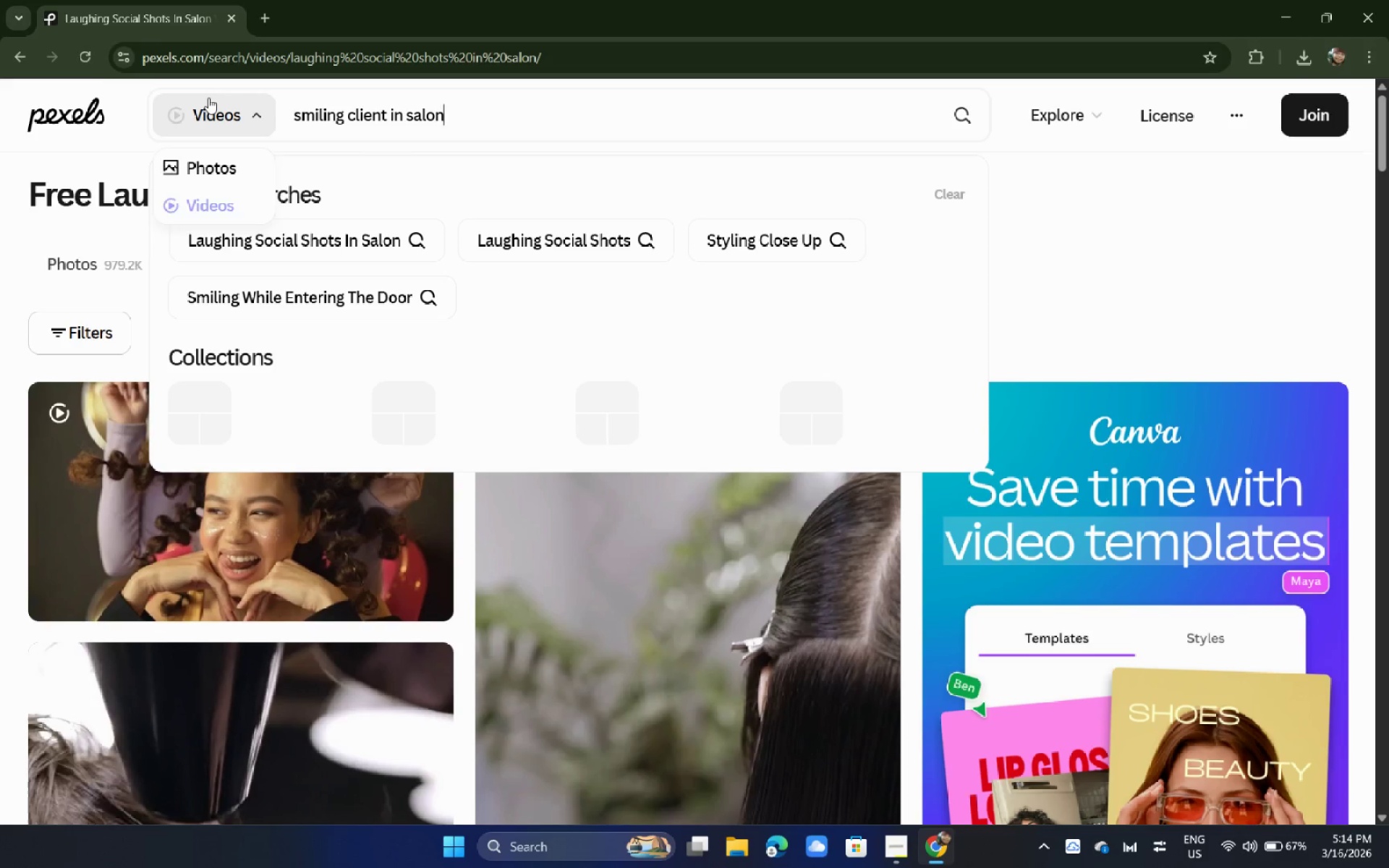 
key(Enter)
 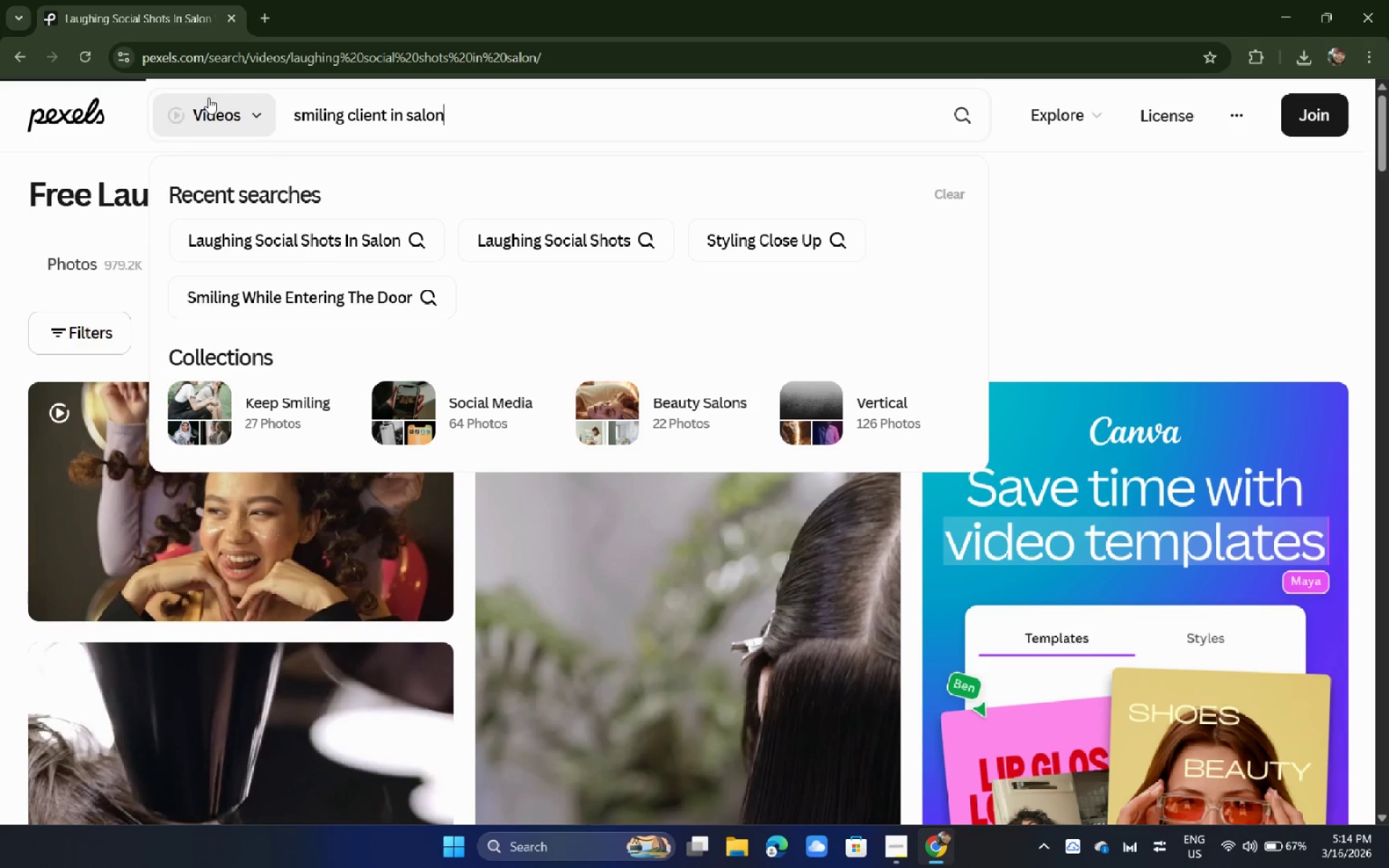 
wait(8.23)
 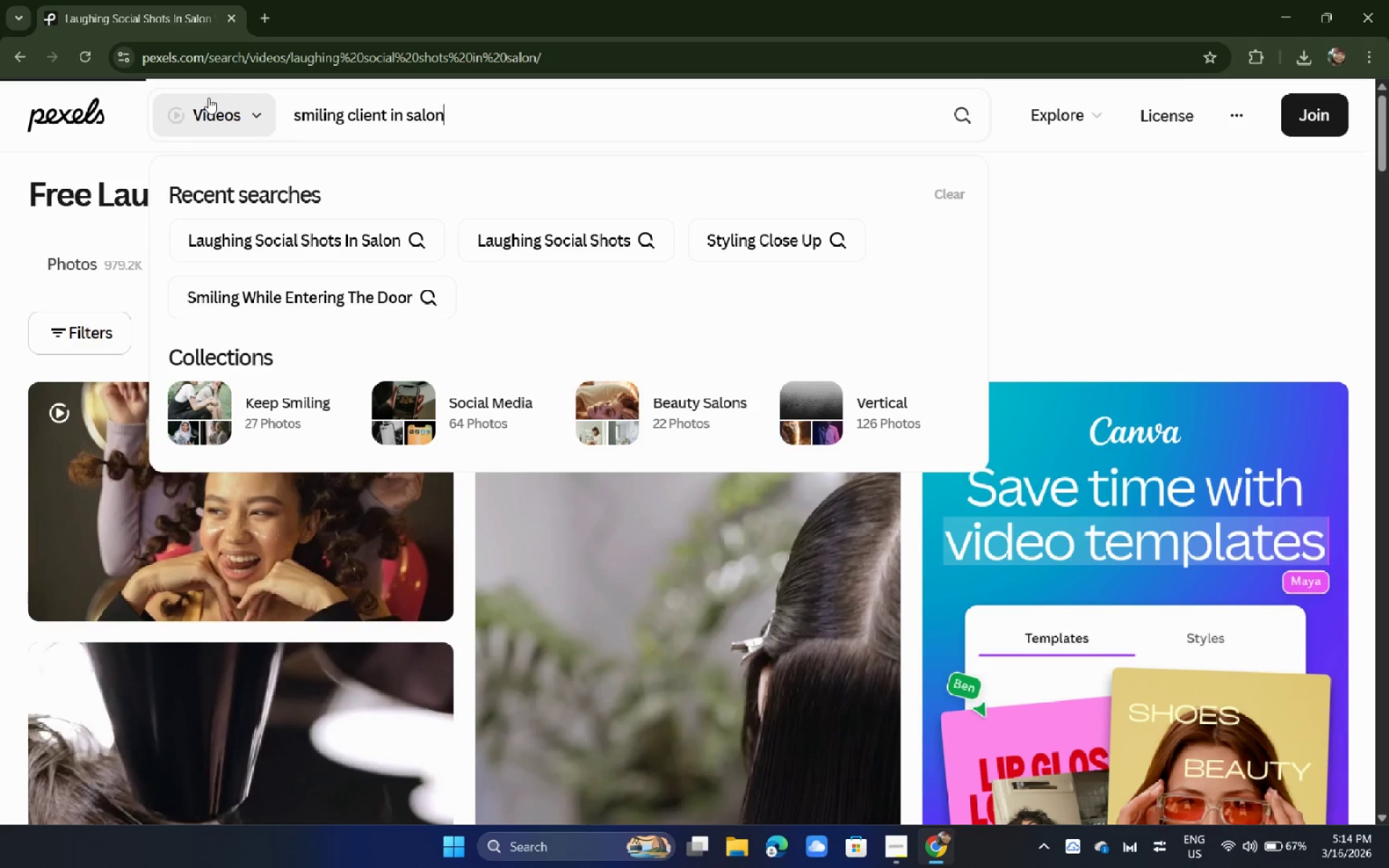 
scroll: coordinate [353, 331], scroll_direction: down, amount: 4.0
 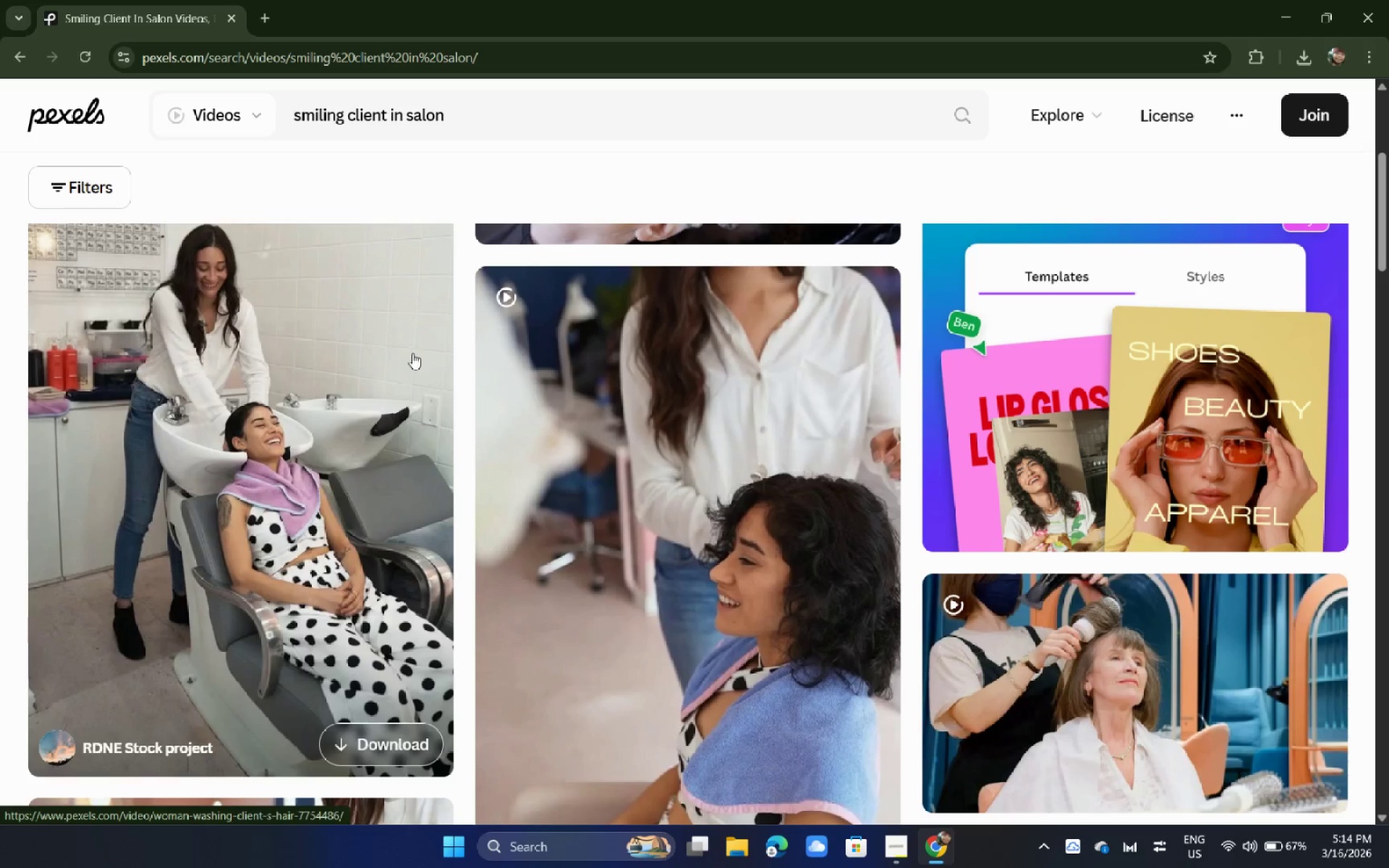 
left_click([666, 394])
 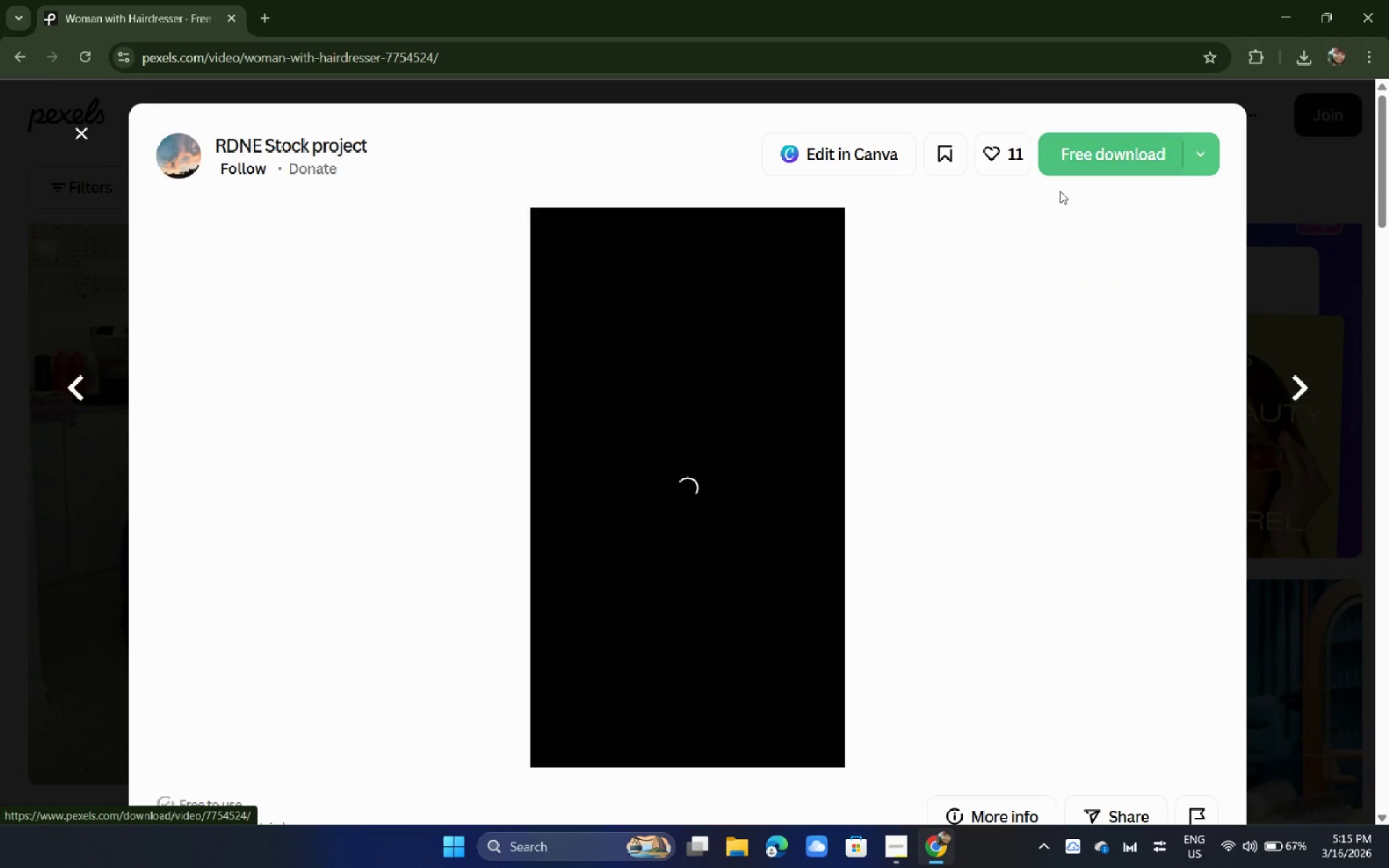 
wait(12.38)
 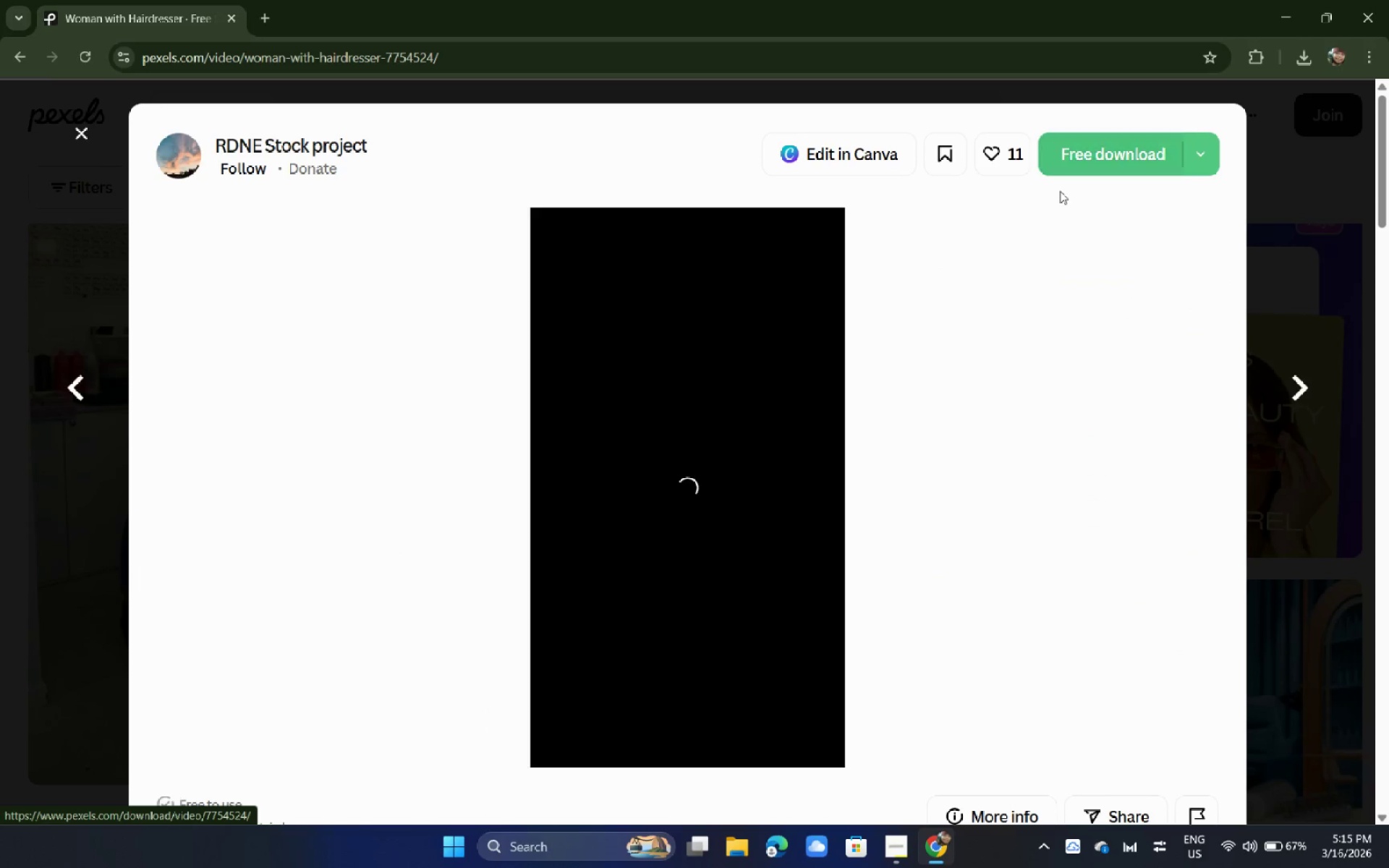 
left_click([1074, 145])
 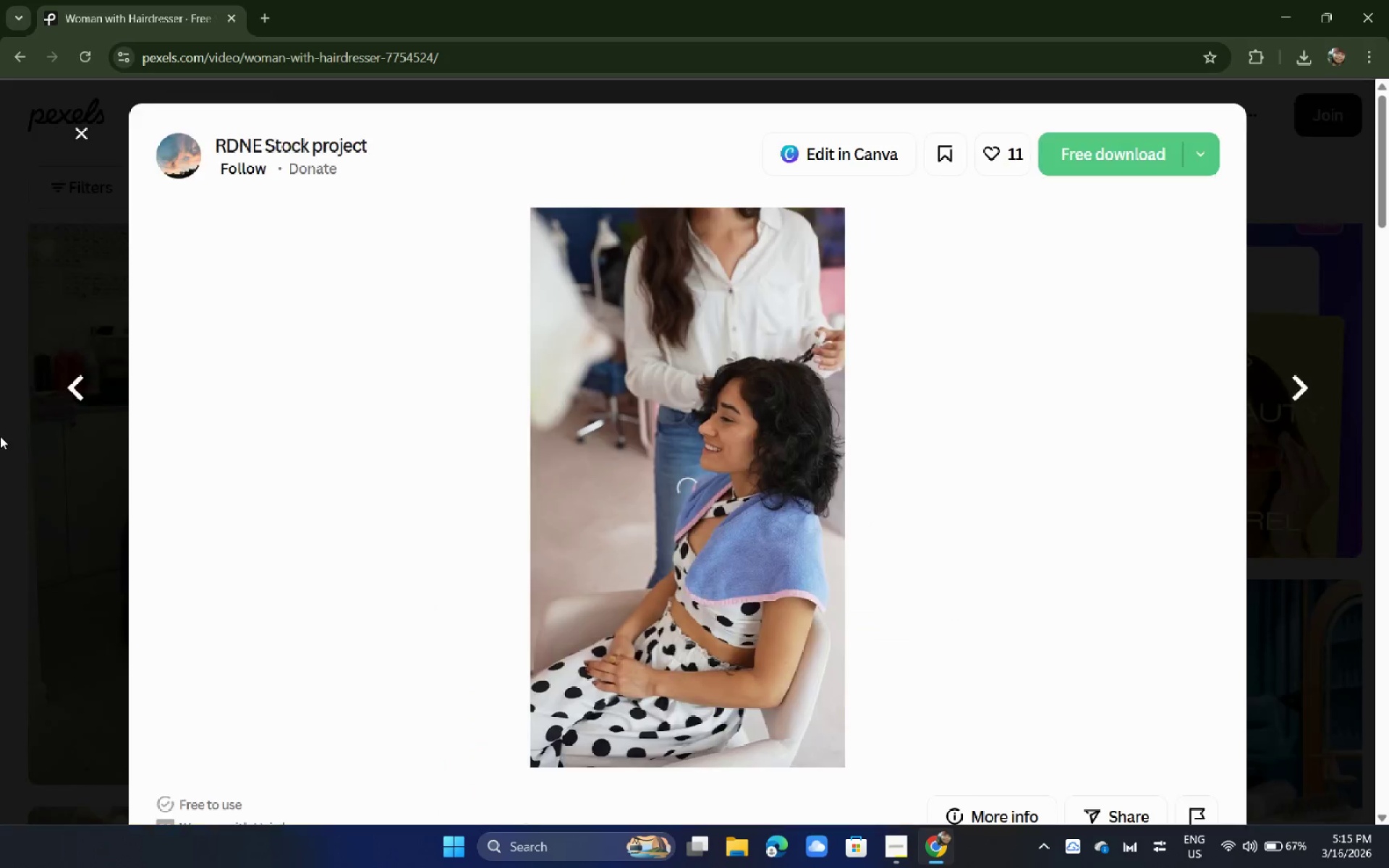 
double_click([0, 451])
 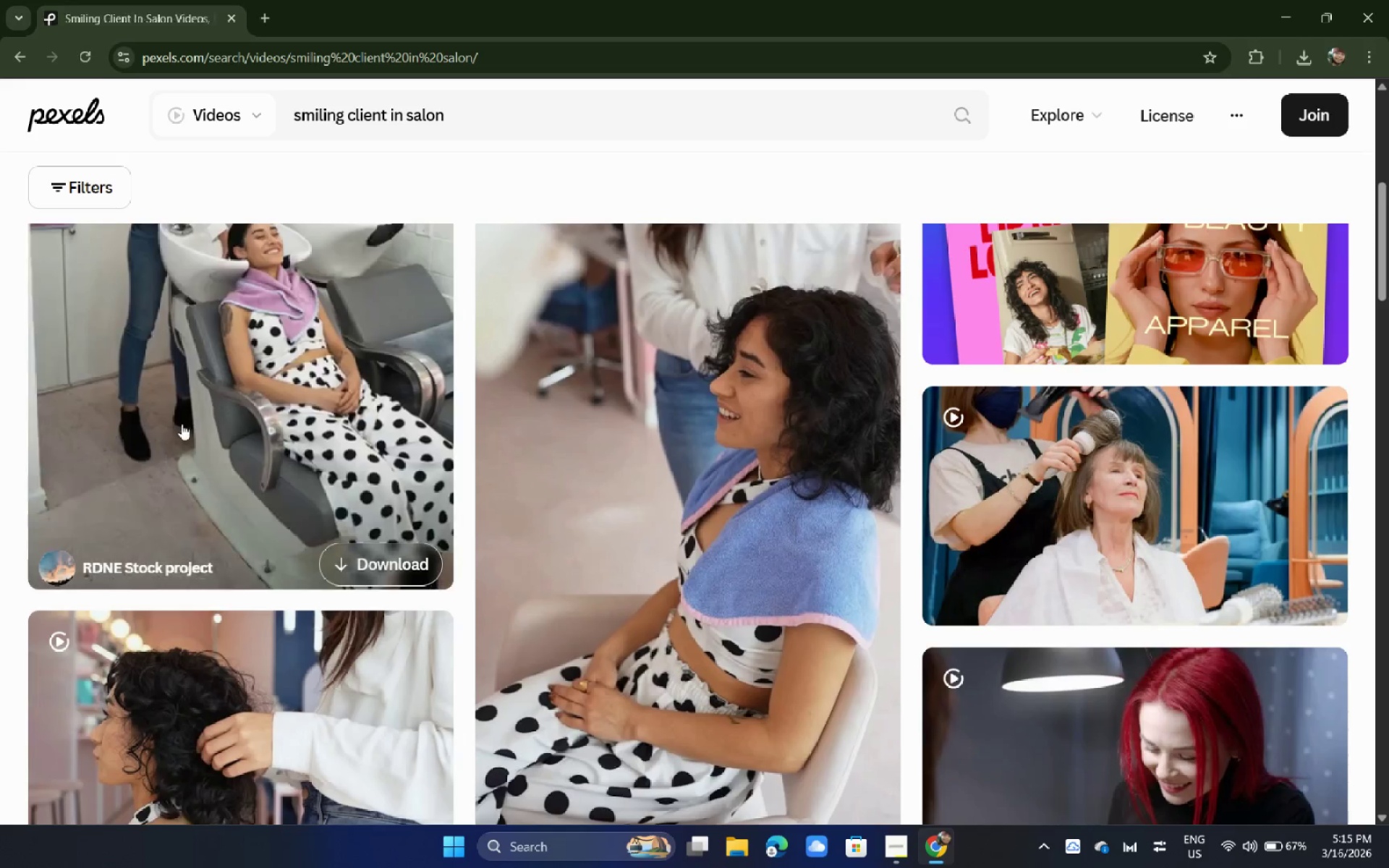 
scroll: coordinate [184, 425], scroll_direction: down, amount: 5.0
 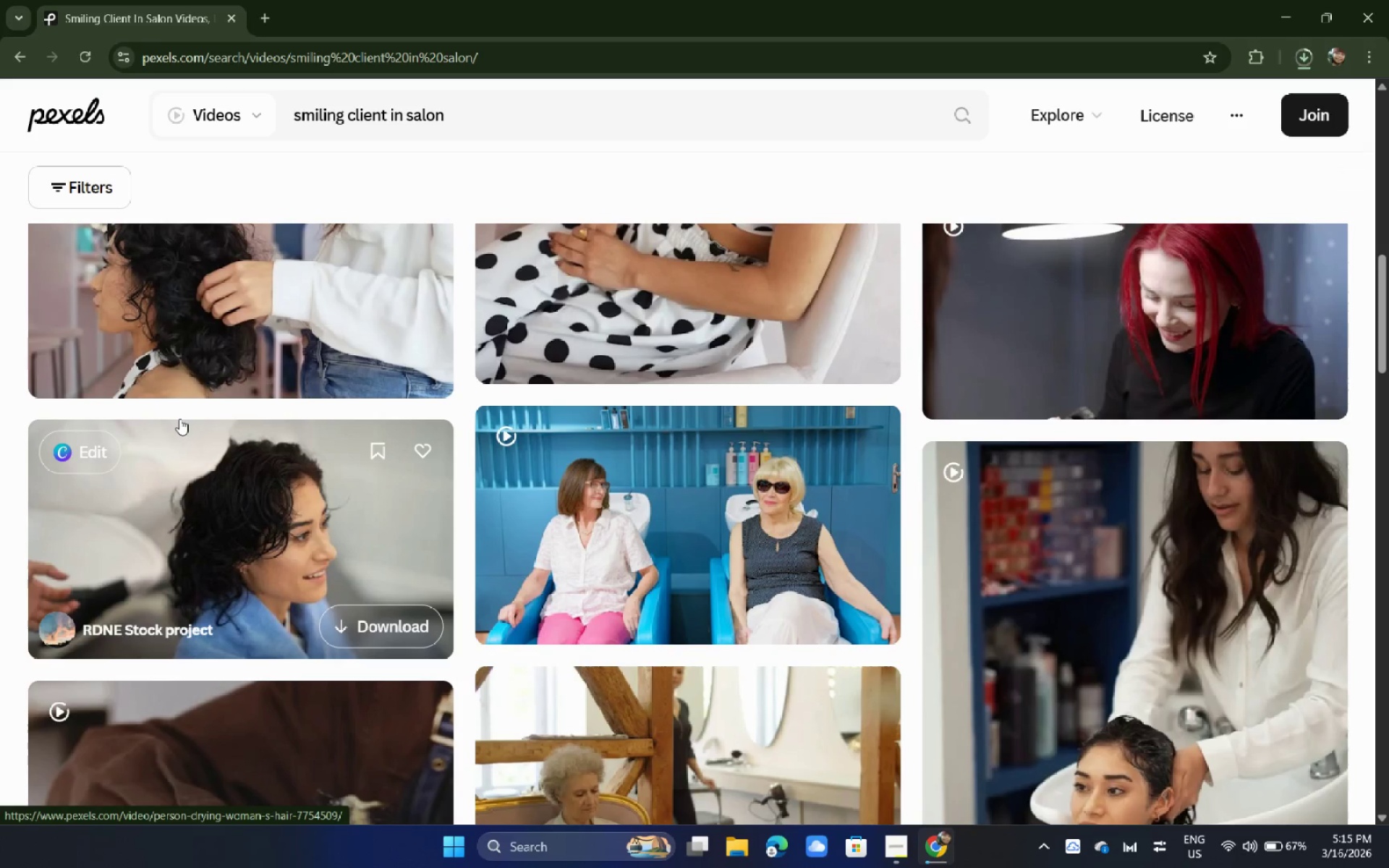 
wait(5.54)
 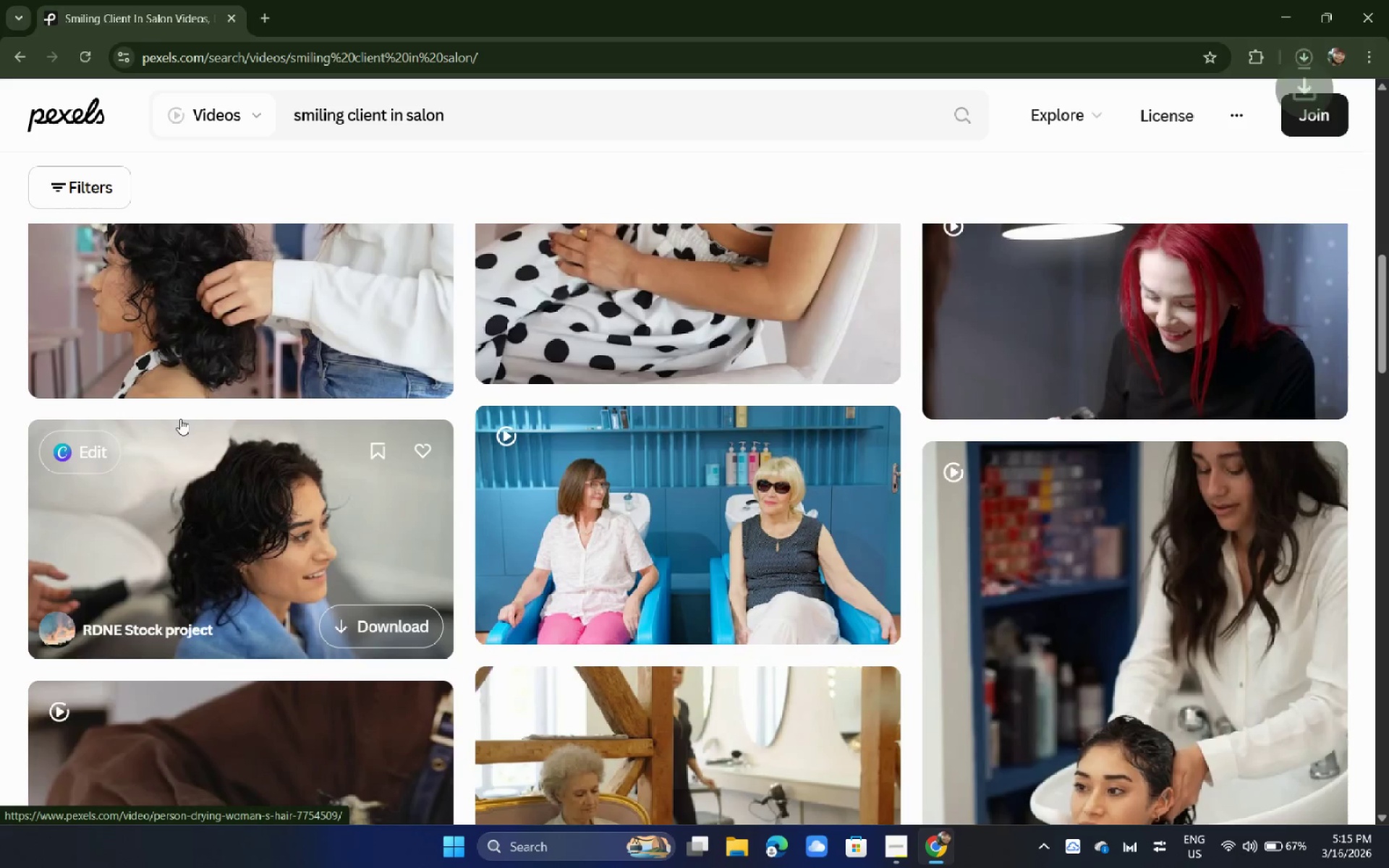 
left_click_drag(start_coordinate=[516, 126], to_coordinate=[181, 129])
 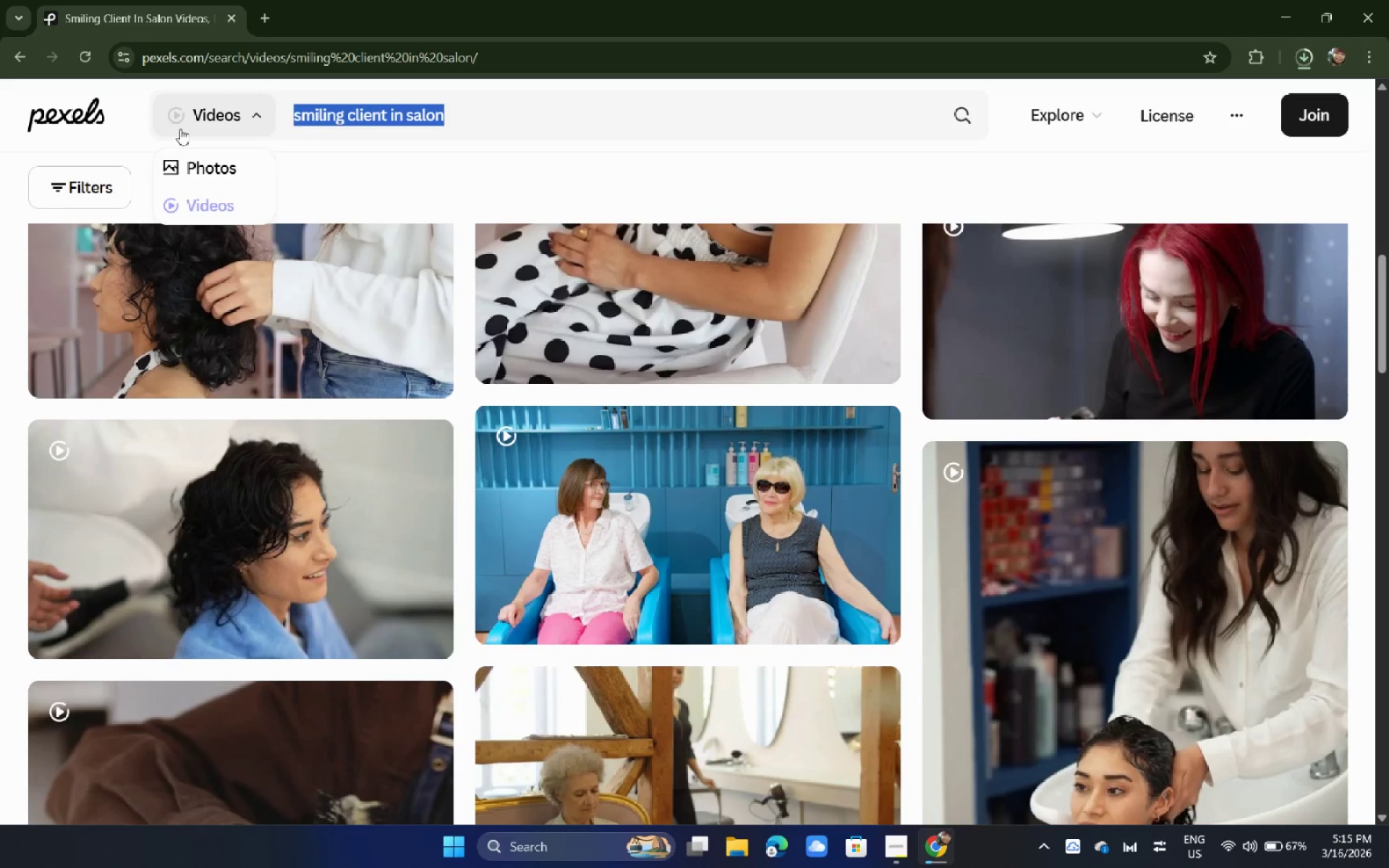 
type(loc retwist macro)
 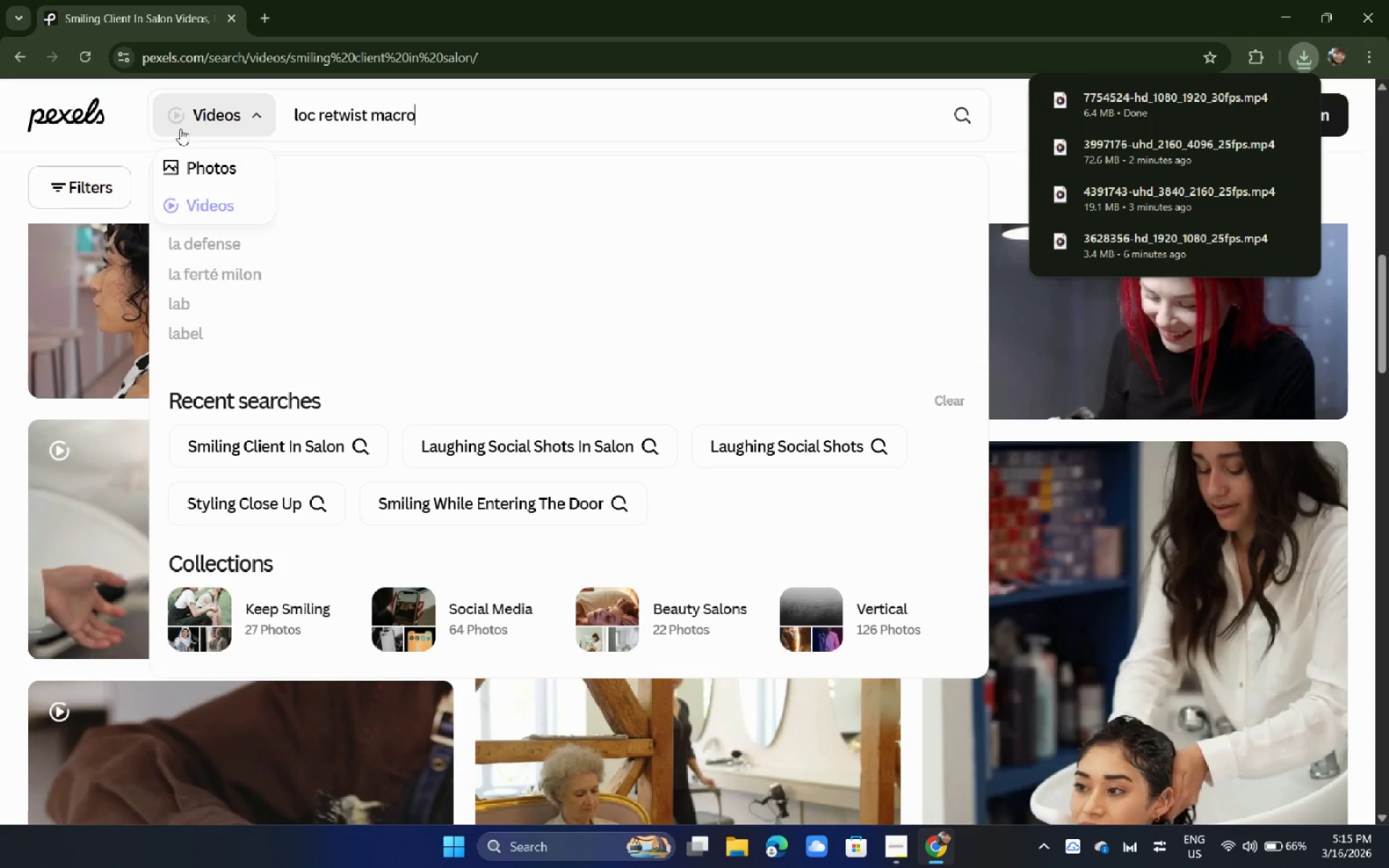 
hold_key(key=ControlLeft, duration=0.47)
 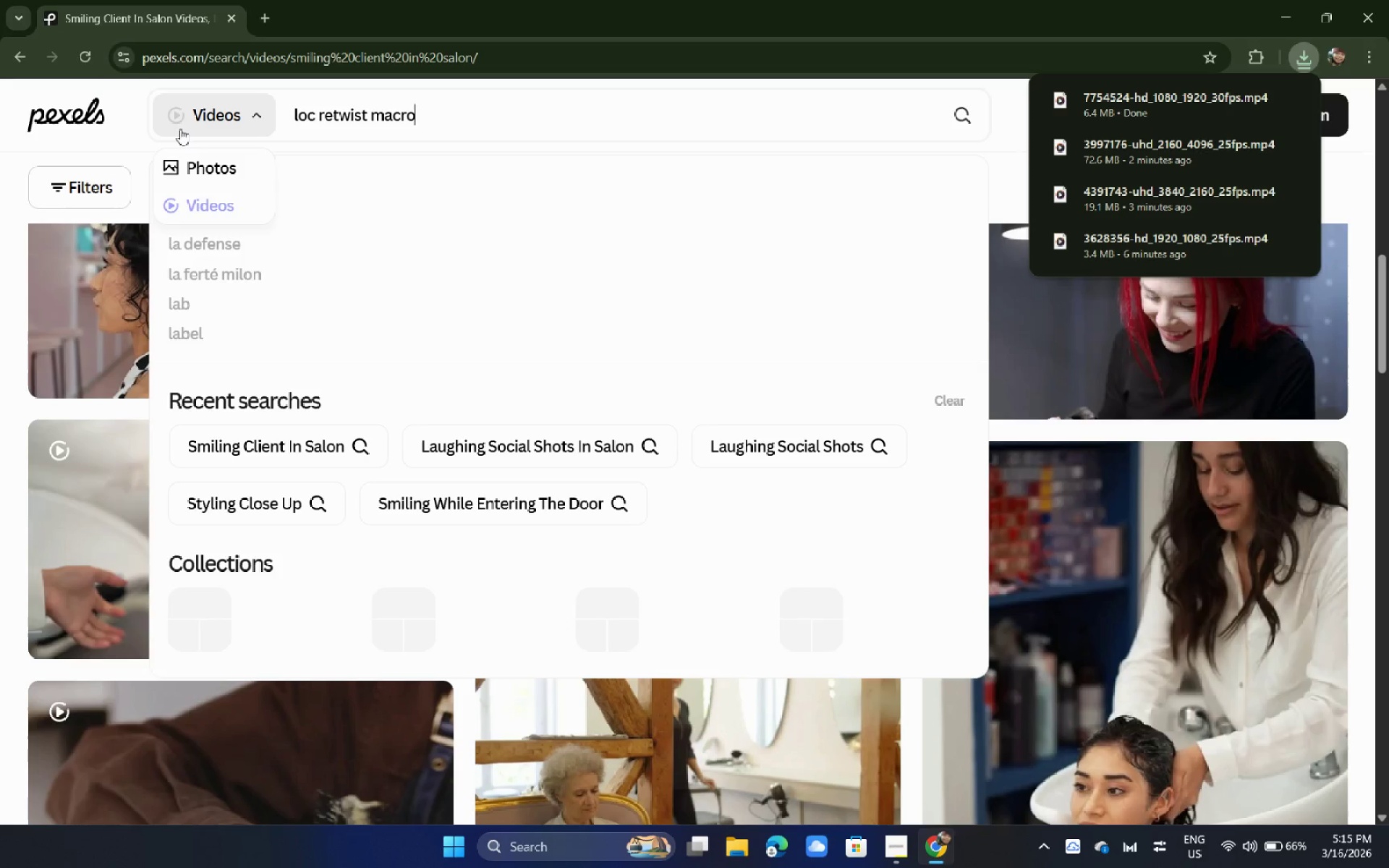 
key(Control+Shift+ShiftLeft)
 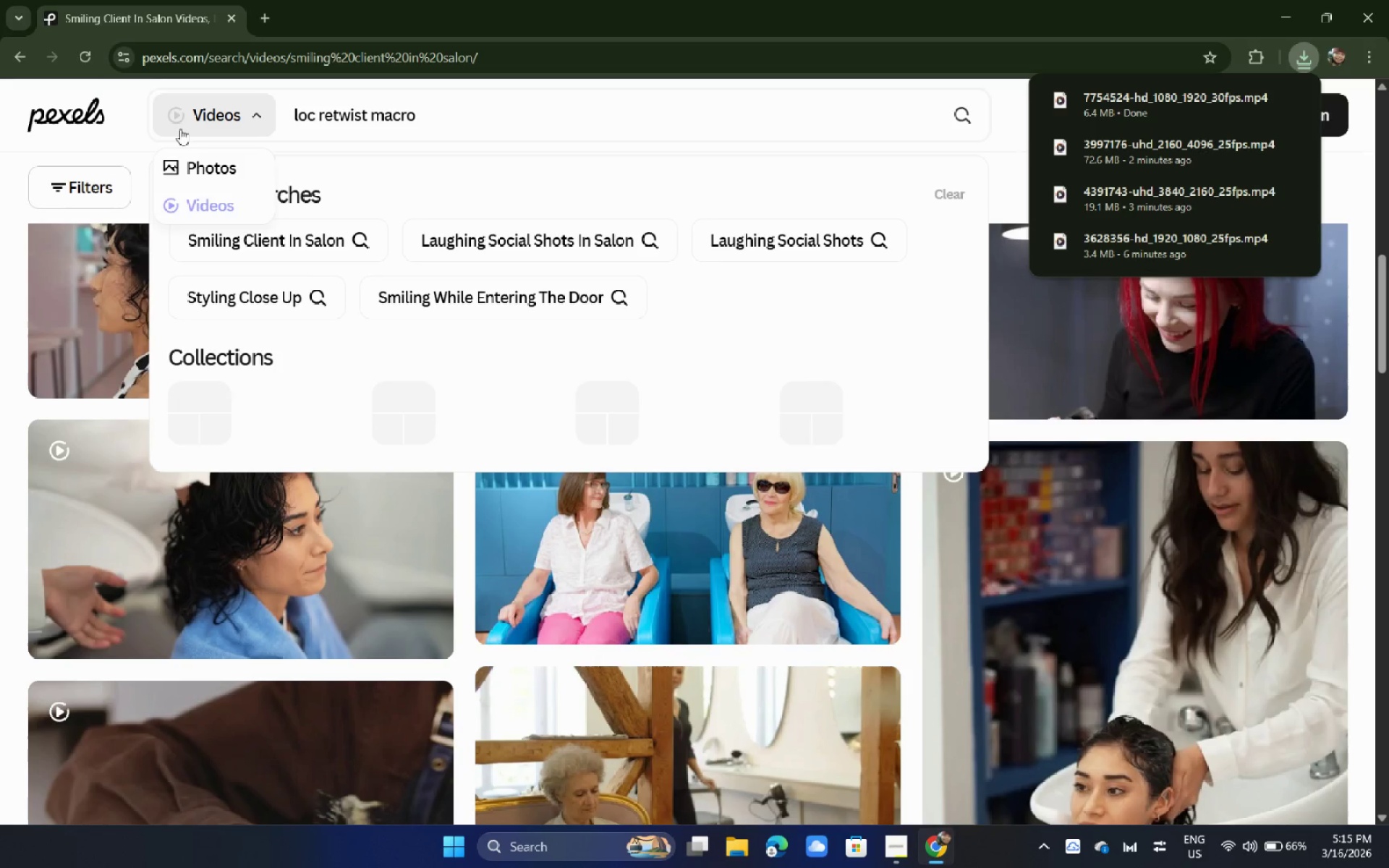 
hold_key(key=ControlLeft, duration=0.8)
 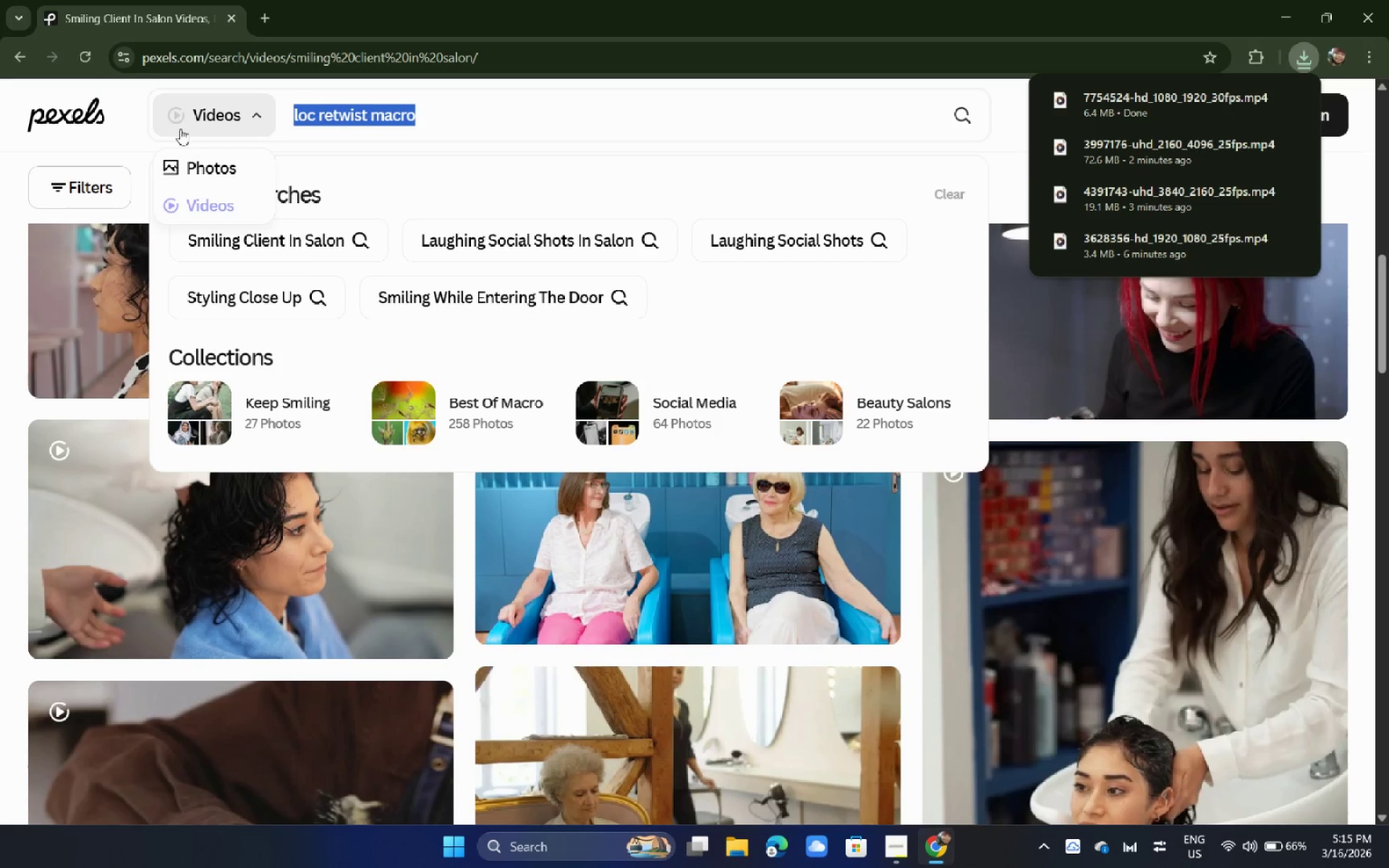 
key(A)
 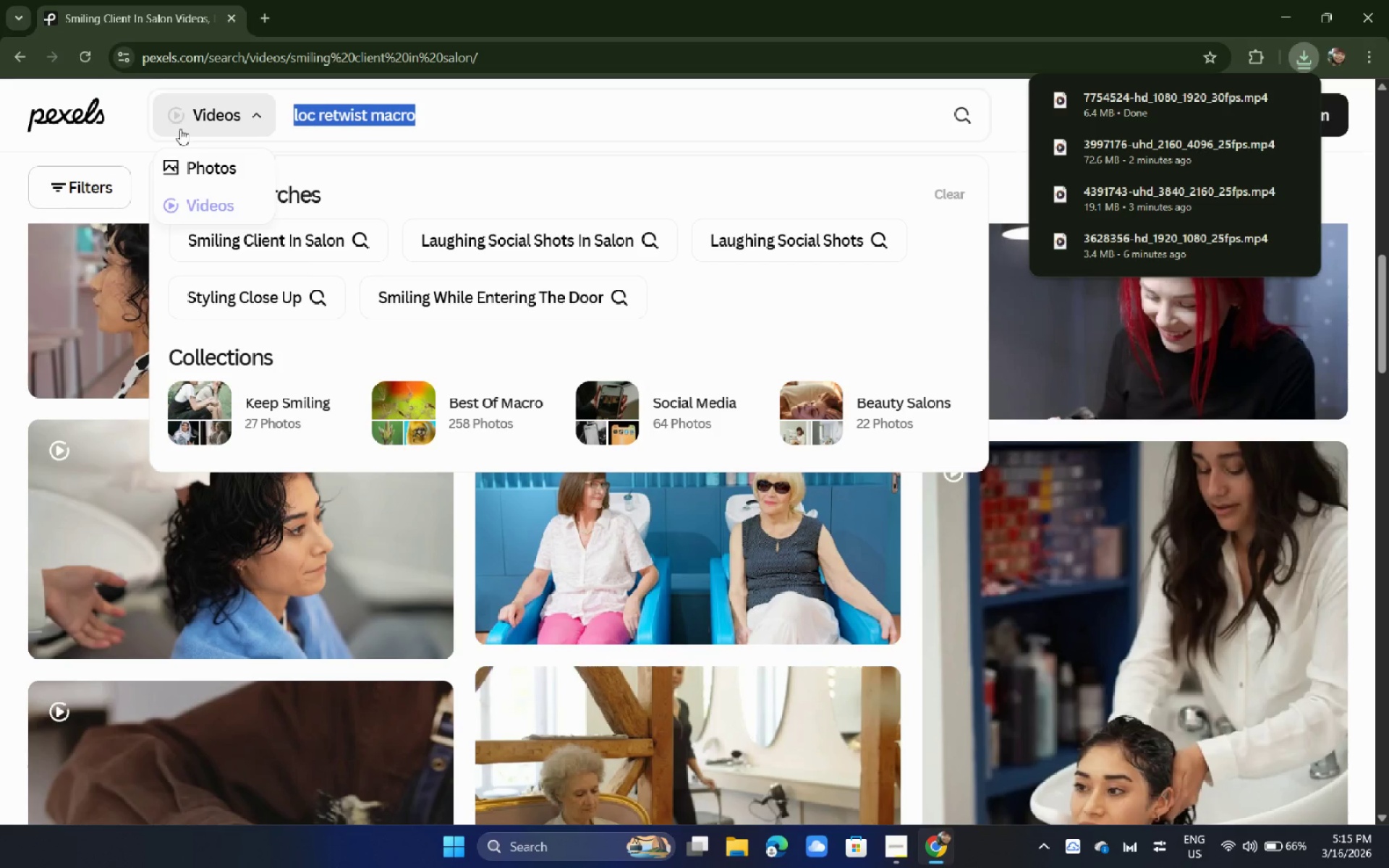 
key(Control+C)
 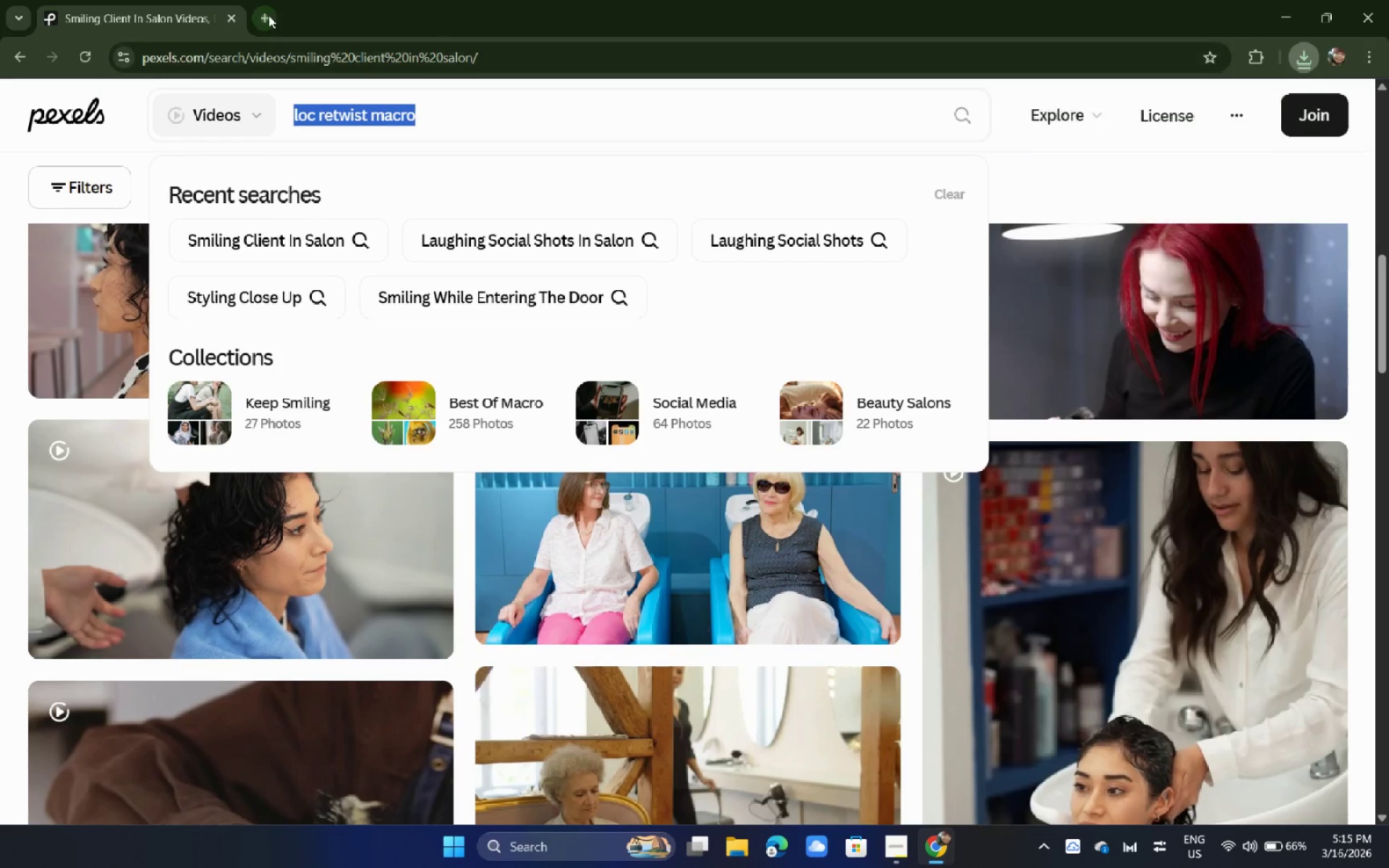 
double_click([273, 49])
 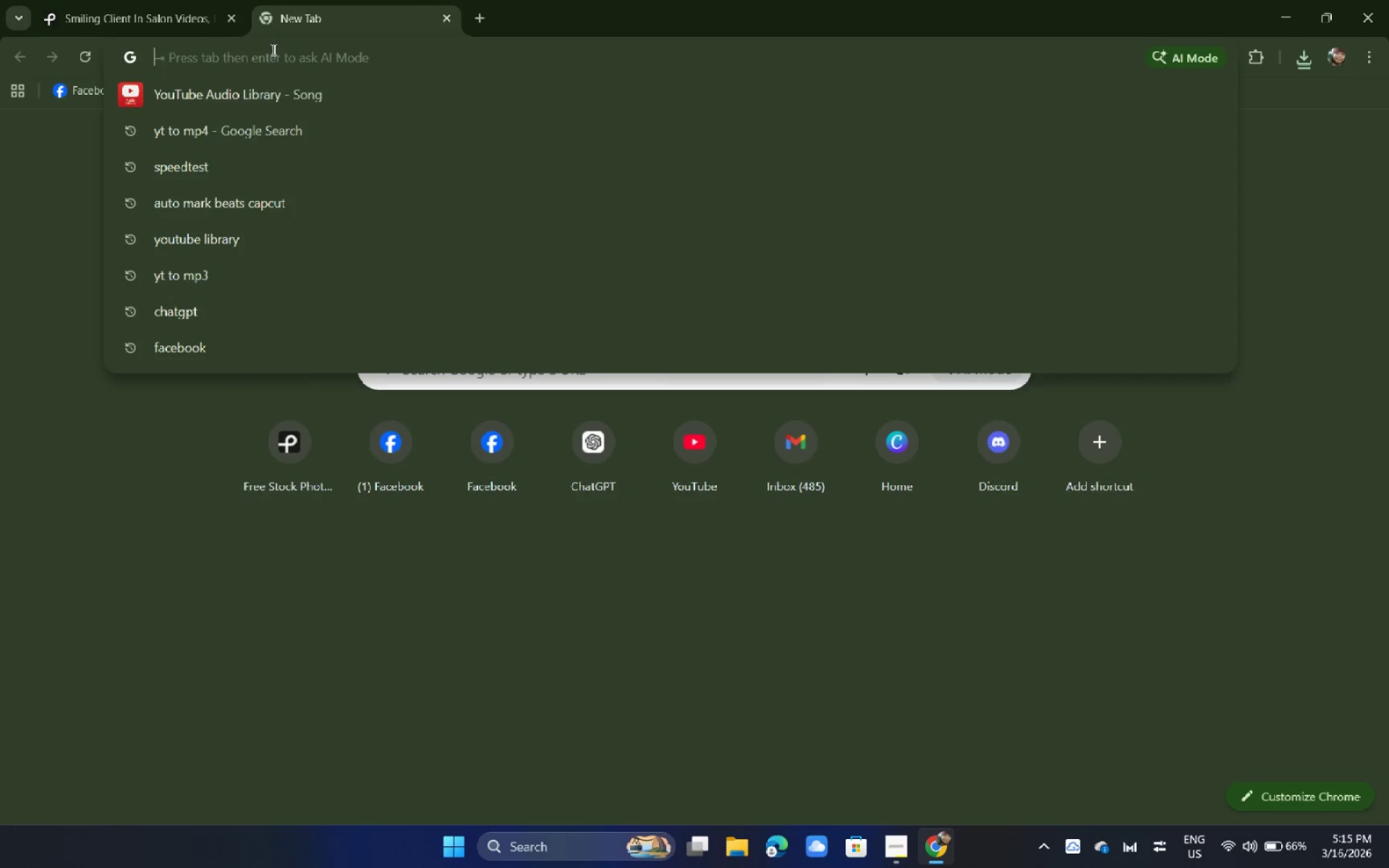 
key(Control+V)
 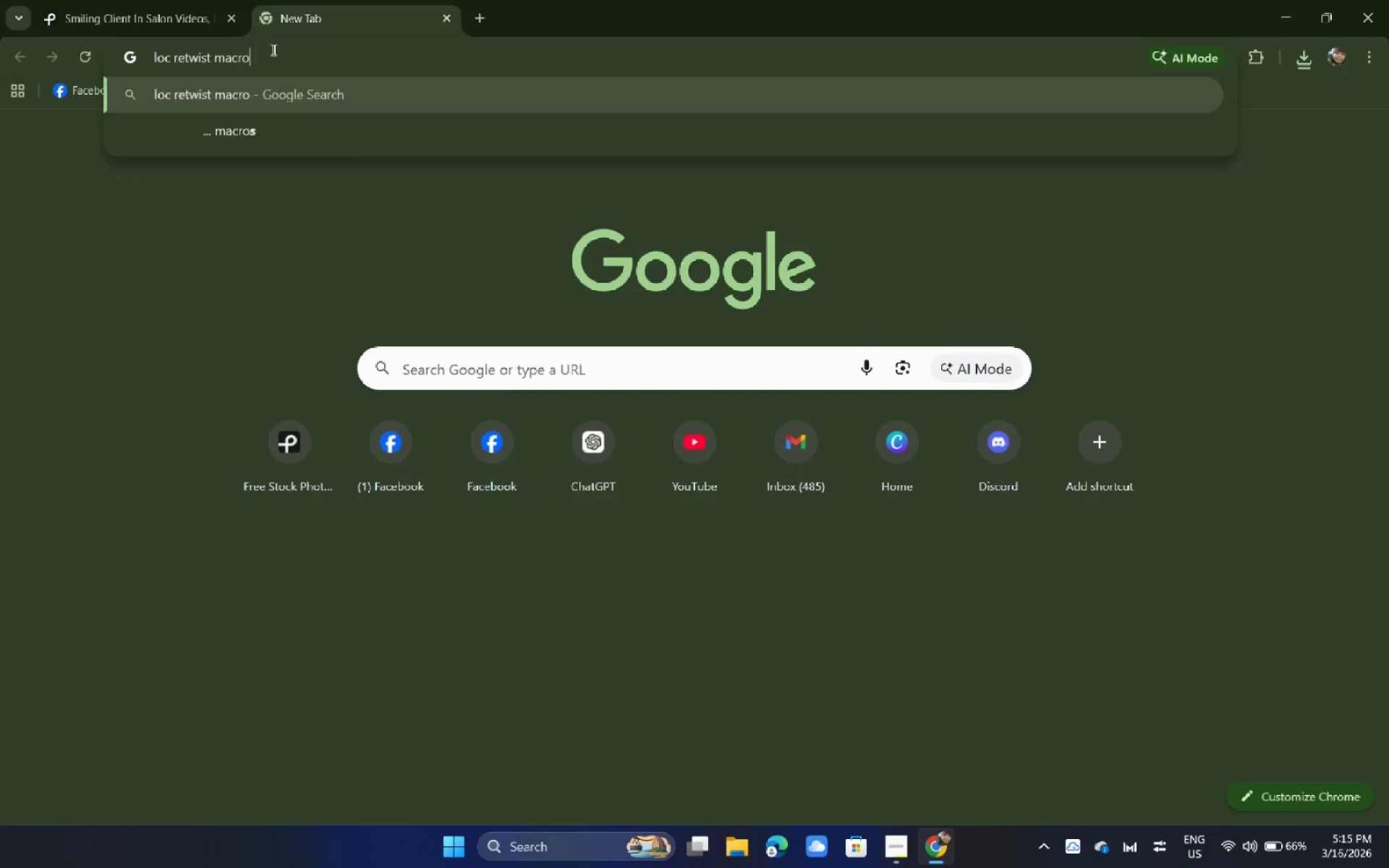 
key(Enter)
 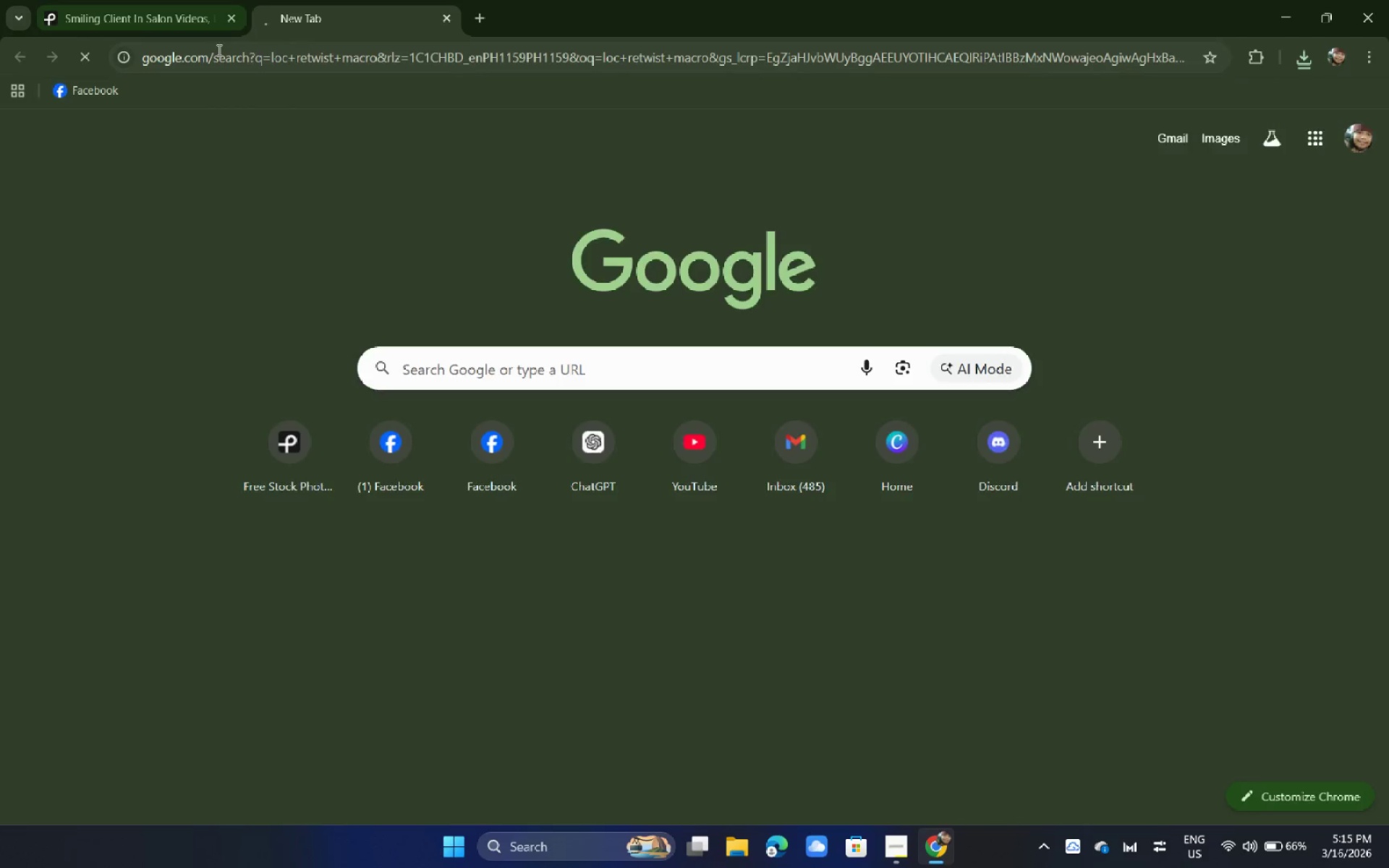 
left_click([230, 56])
 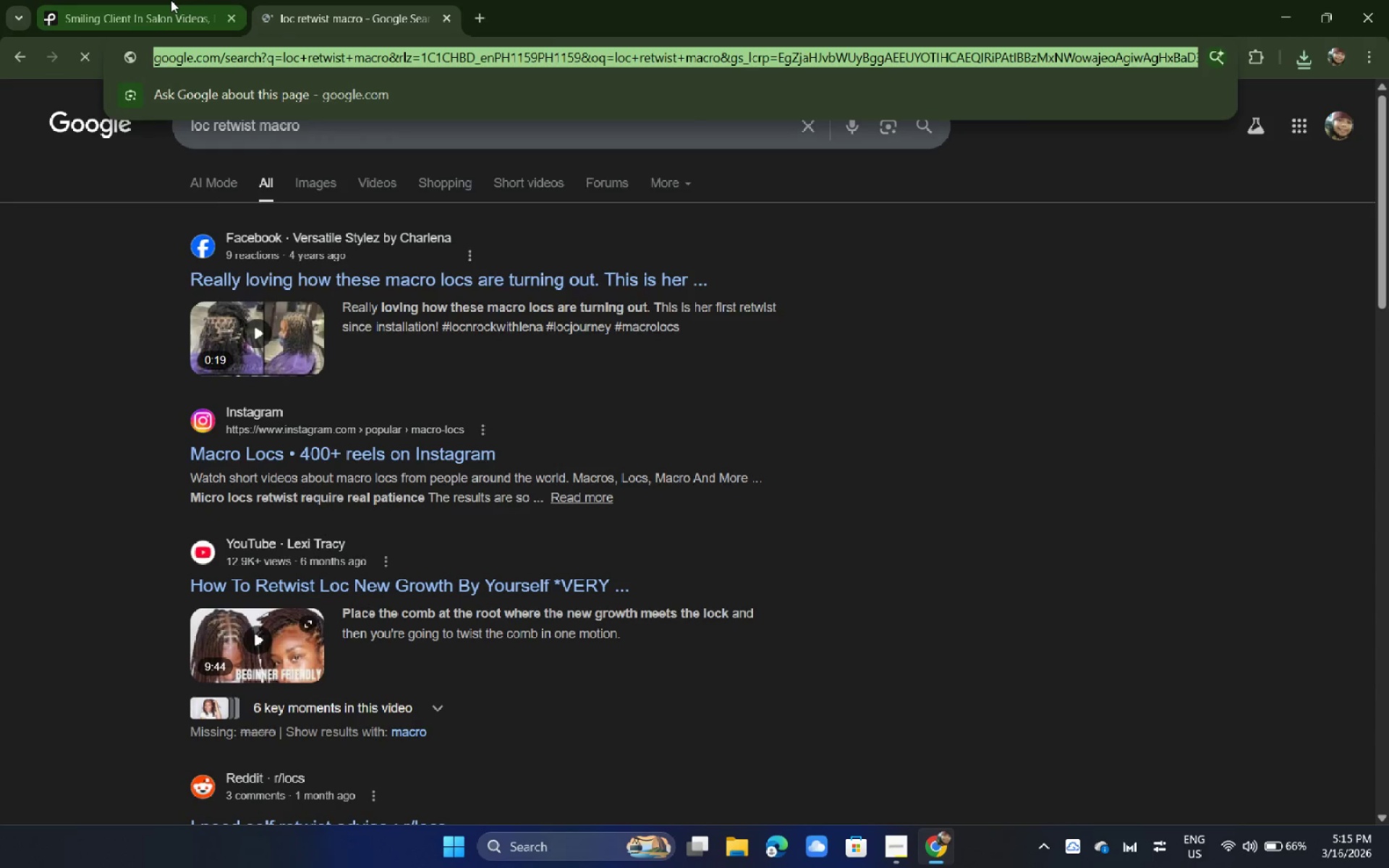 
left_click([19, 281])
 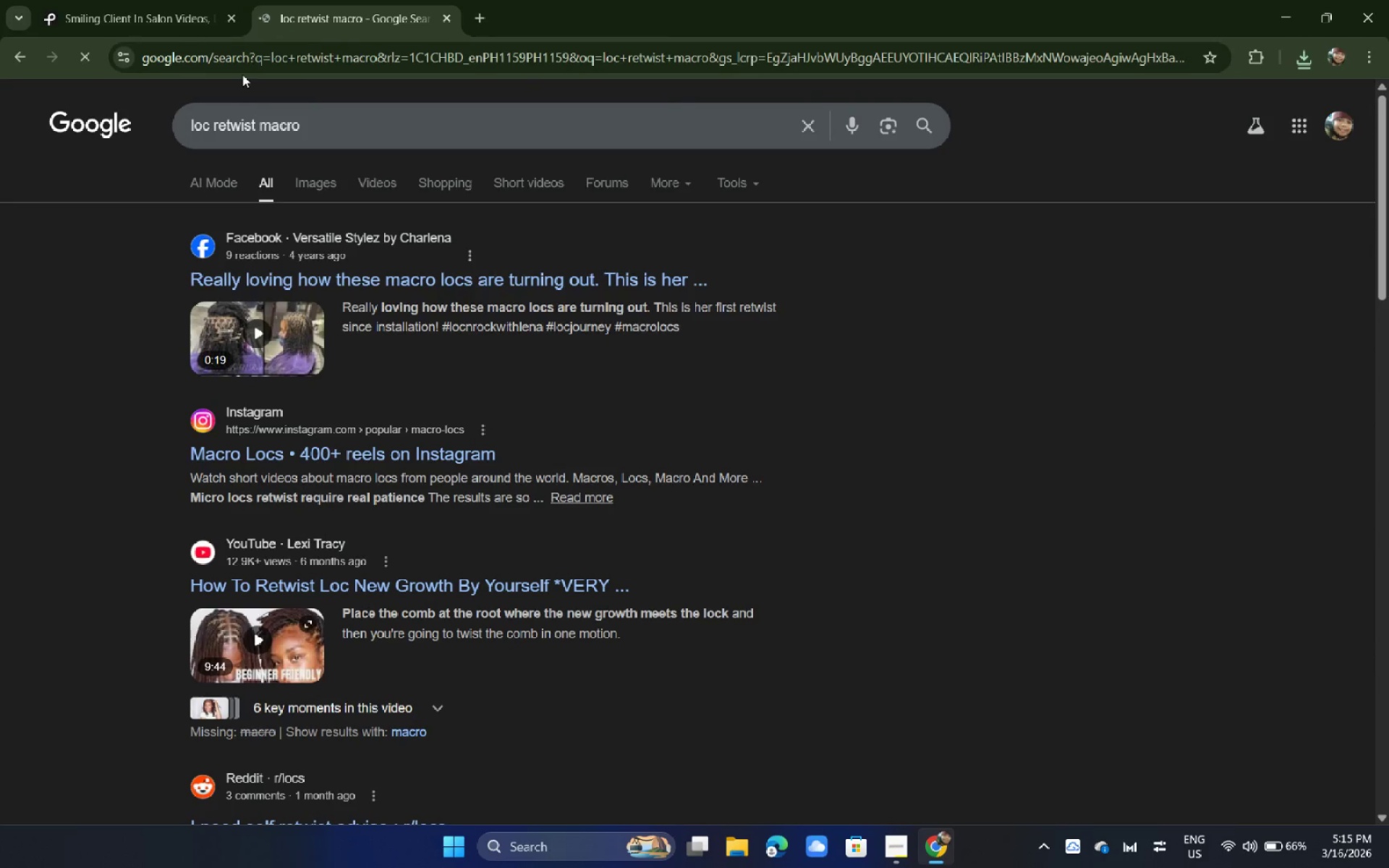 
left_click([170, 0])
 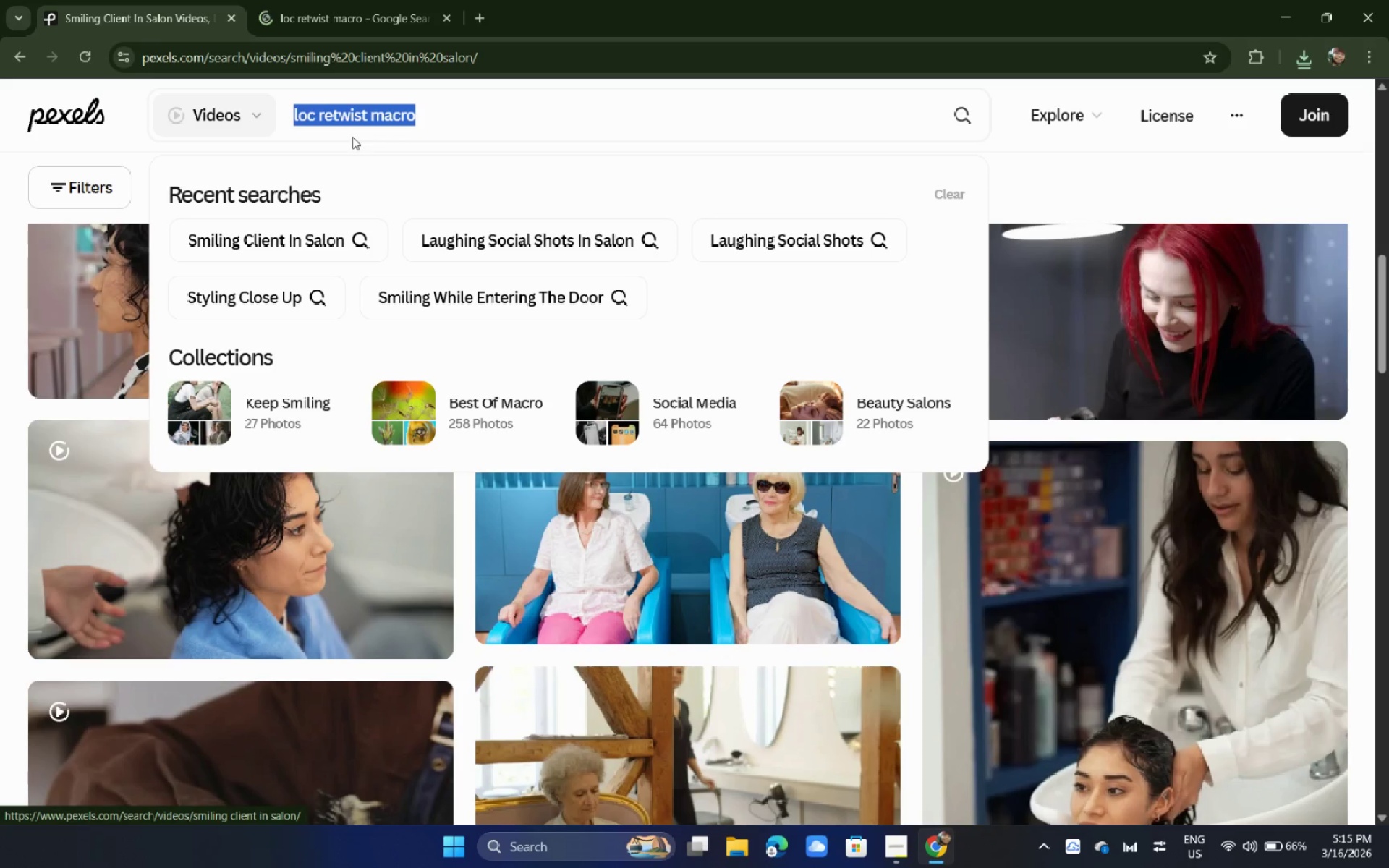 
left_click([451, 104])
 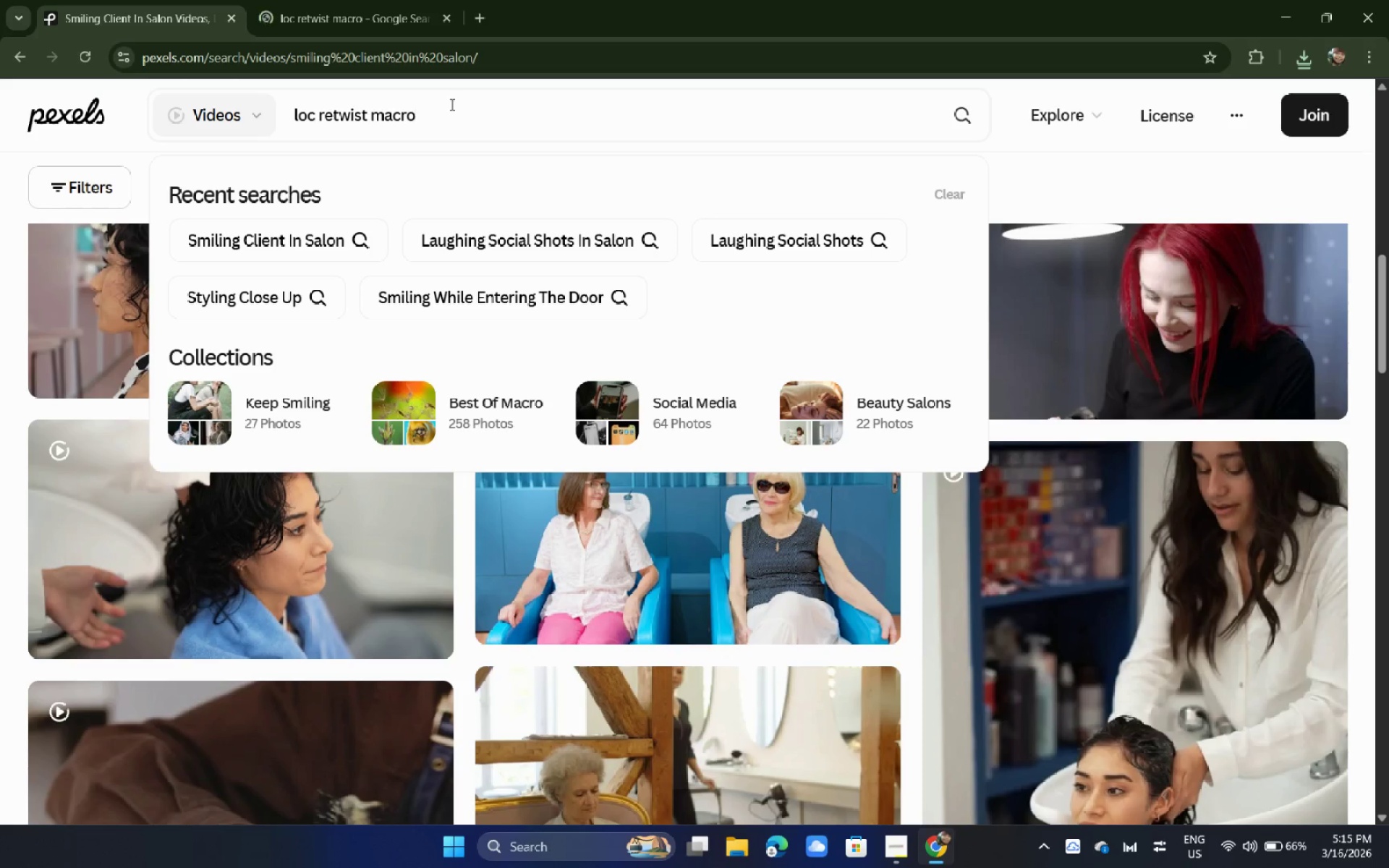 
key(Enter)
 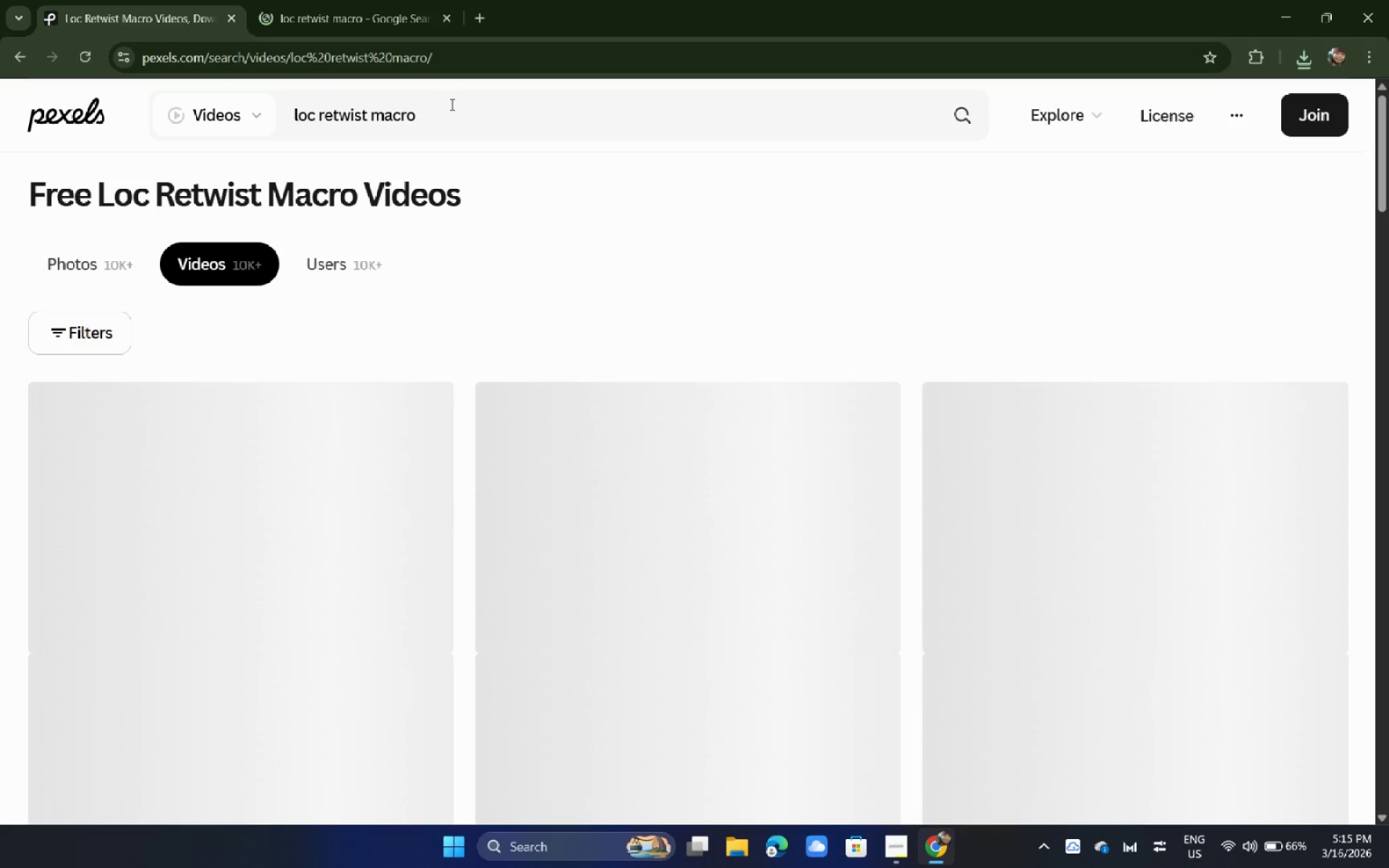 
wait(10.33)
 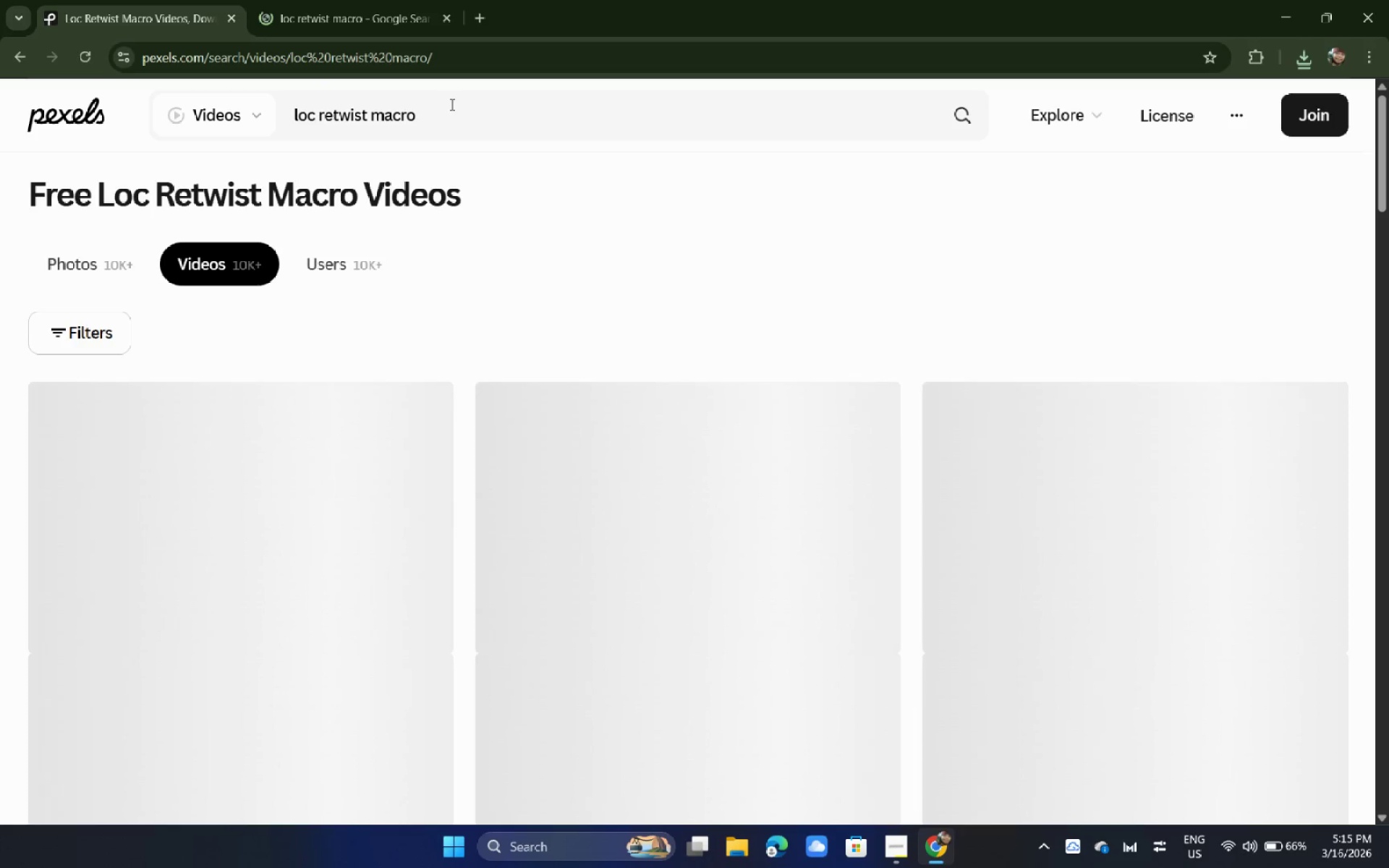 
scroll: coordinate [151, 410], scroll_direction: down, amount: 5.0
 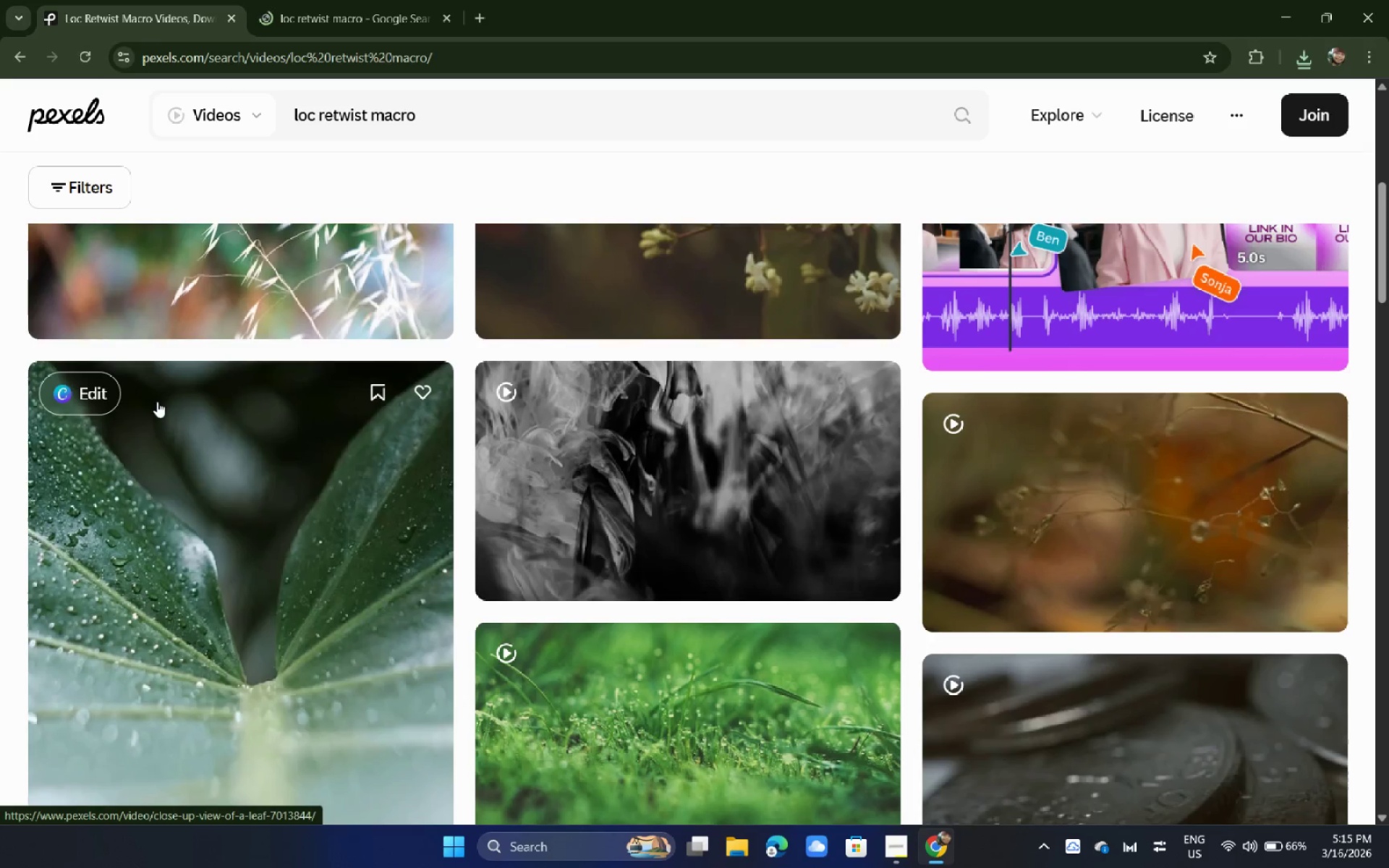 
left_click([378, 0])
 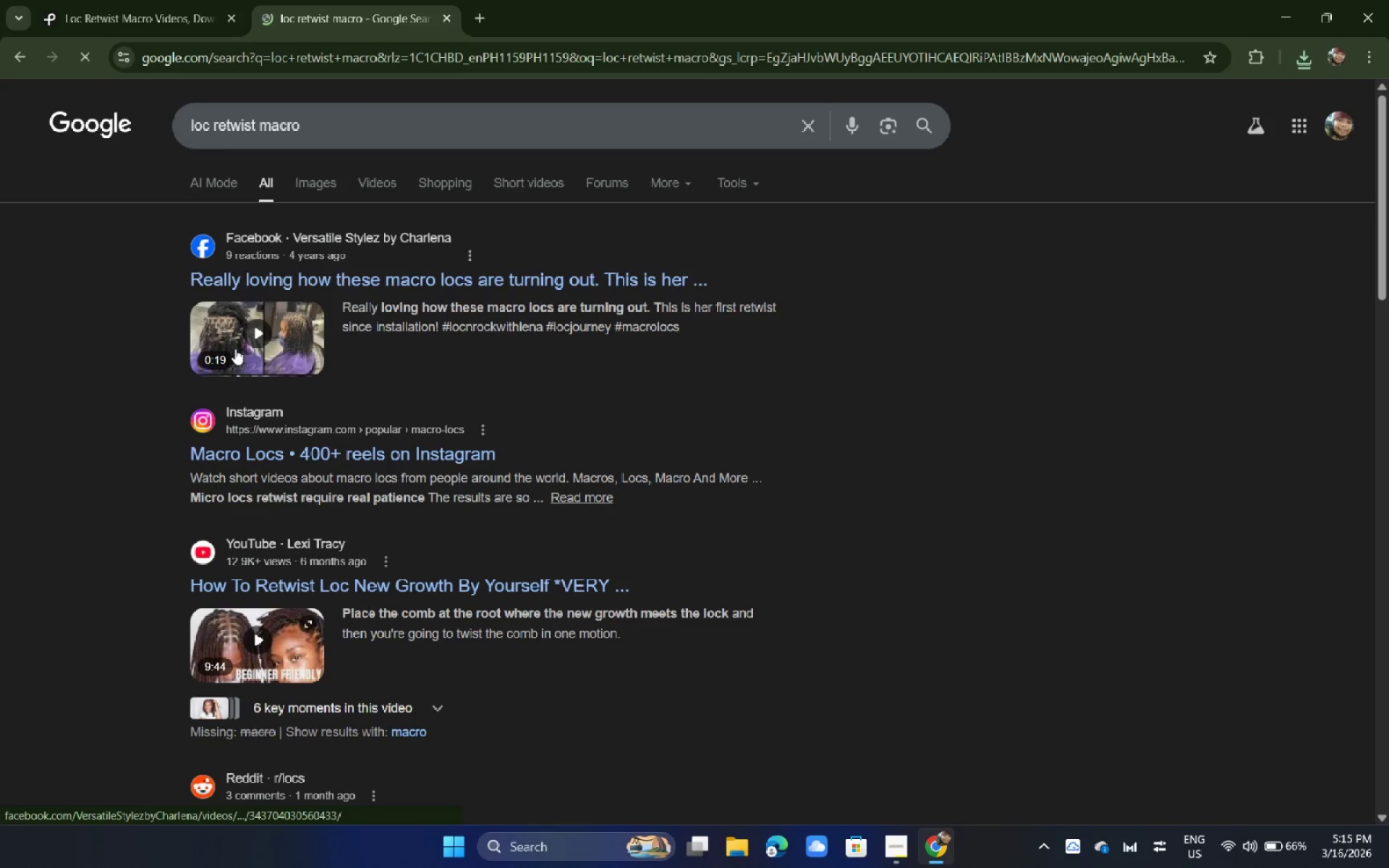 
scroll: coordinate [0, 362], scroll_direction: down, amount: 11.0
 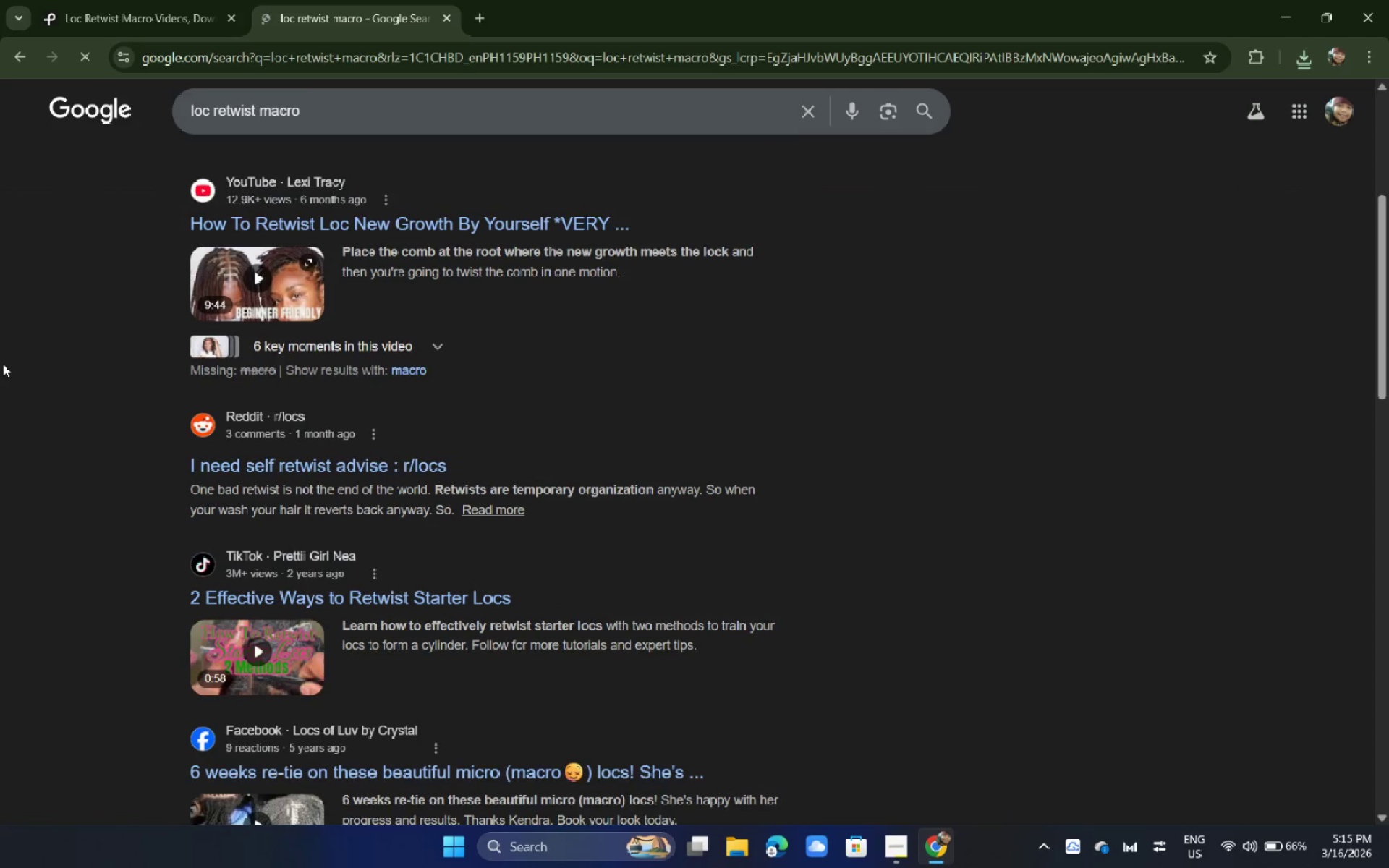 
scroll: coordinate [9, 351], scroll_direction: up, amount: 10.0
 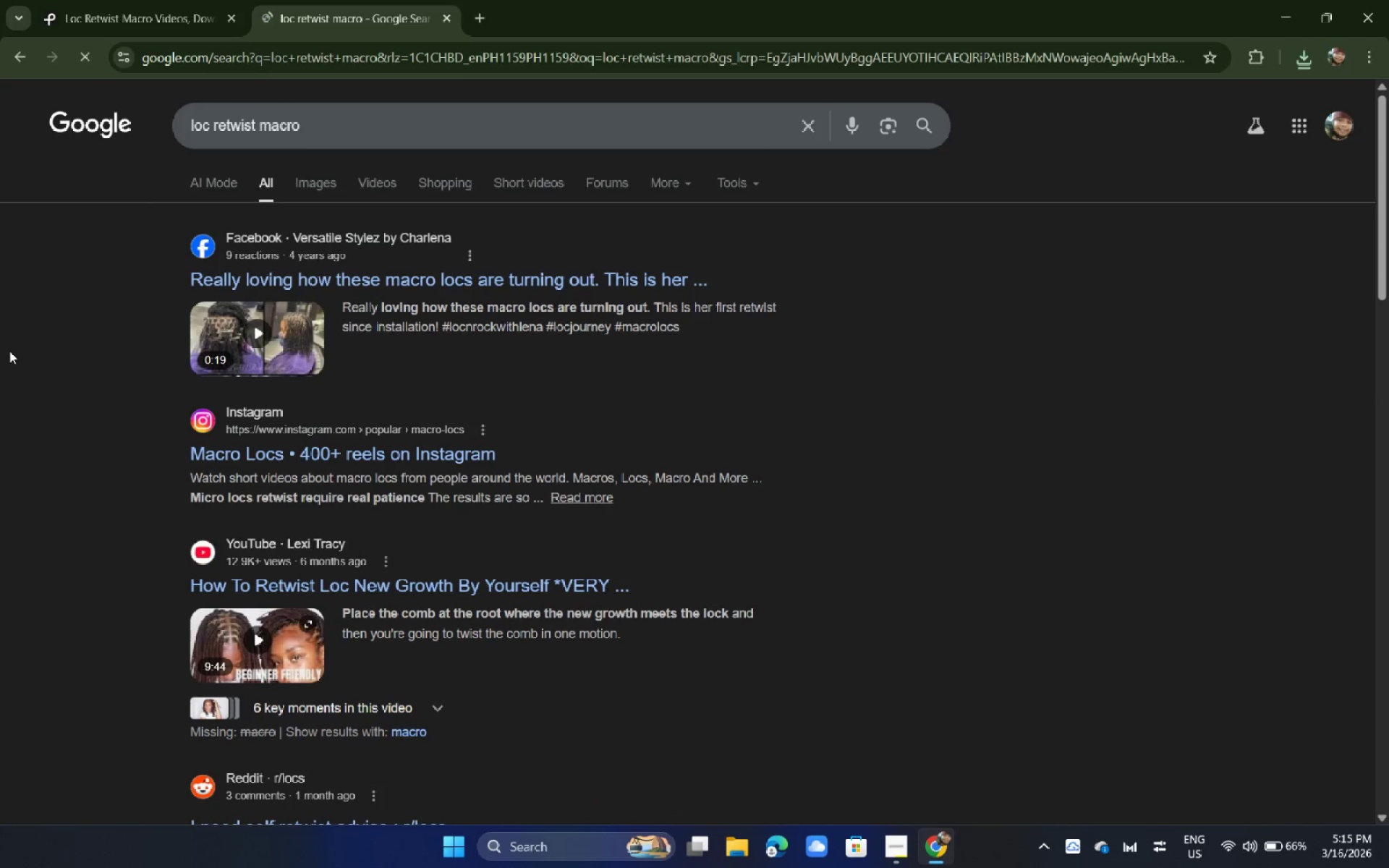 
left_click([127, 0])
 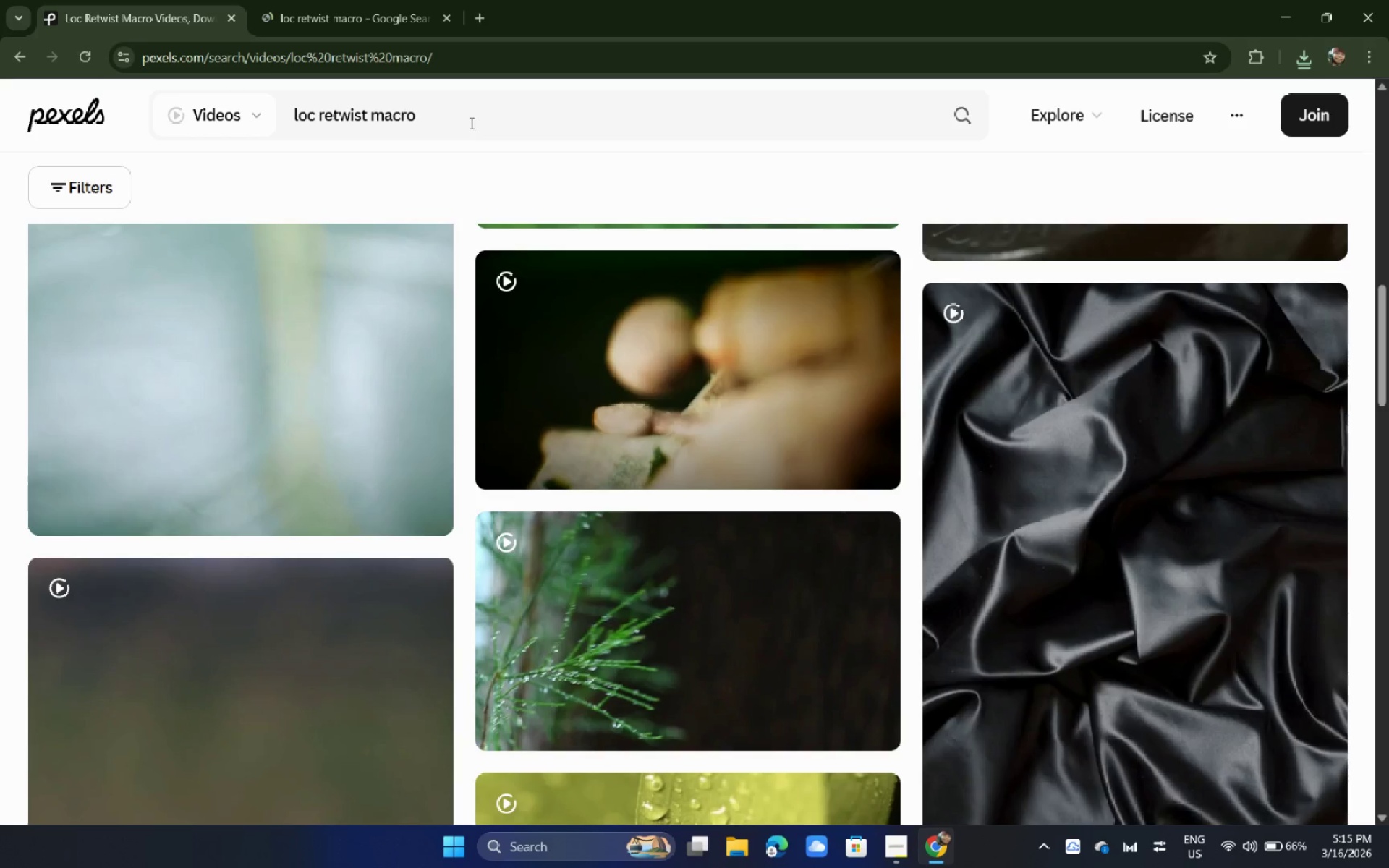 
left_click([467, 120])
 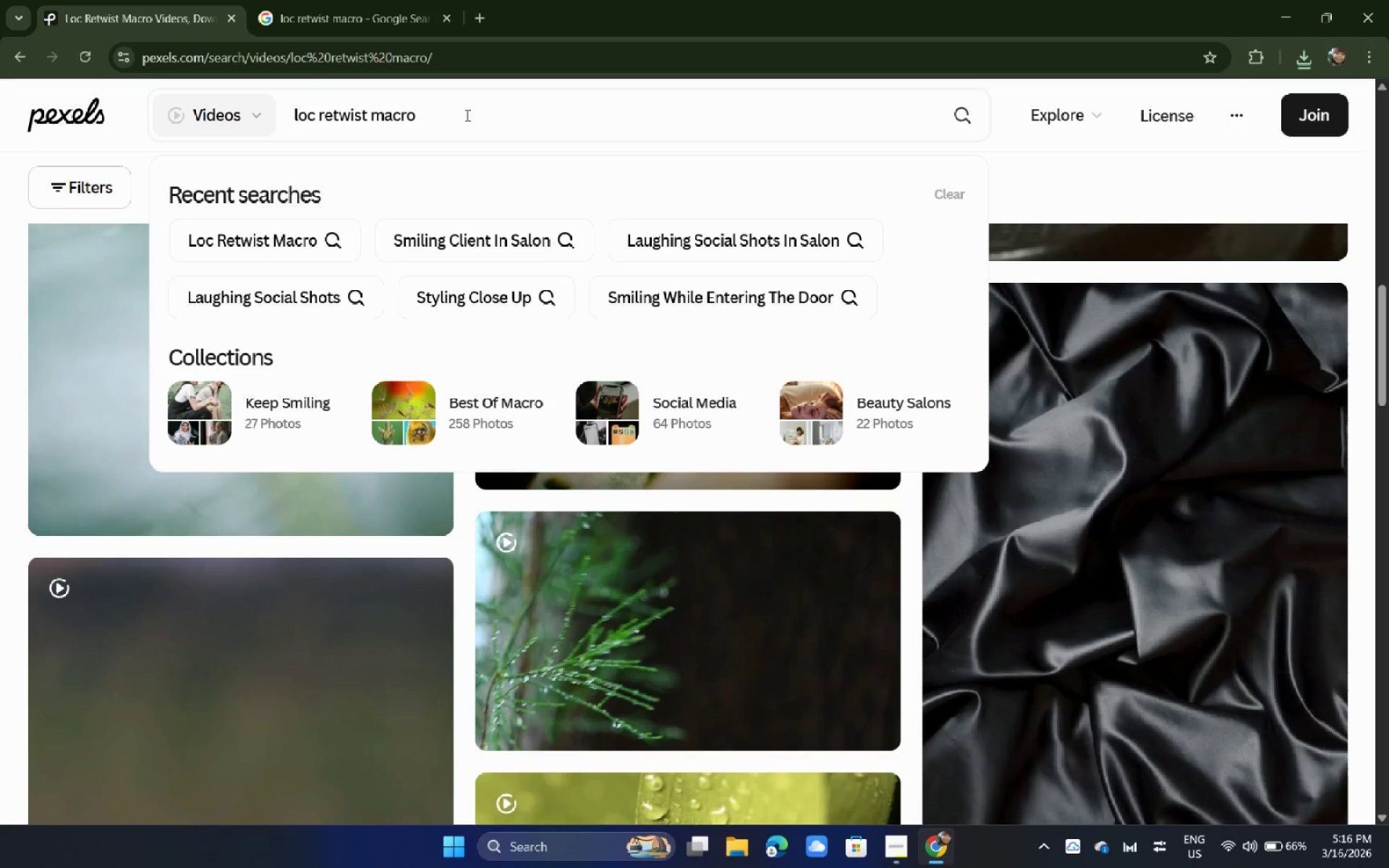 
wait(19.55)
 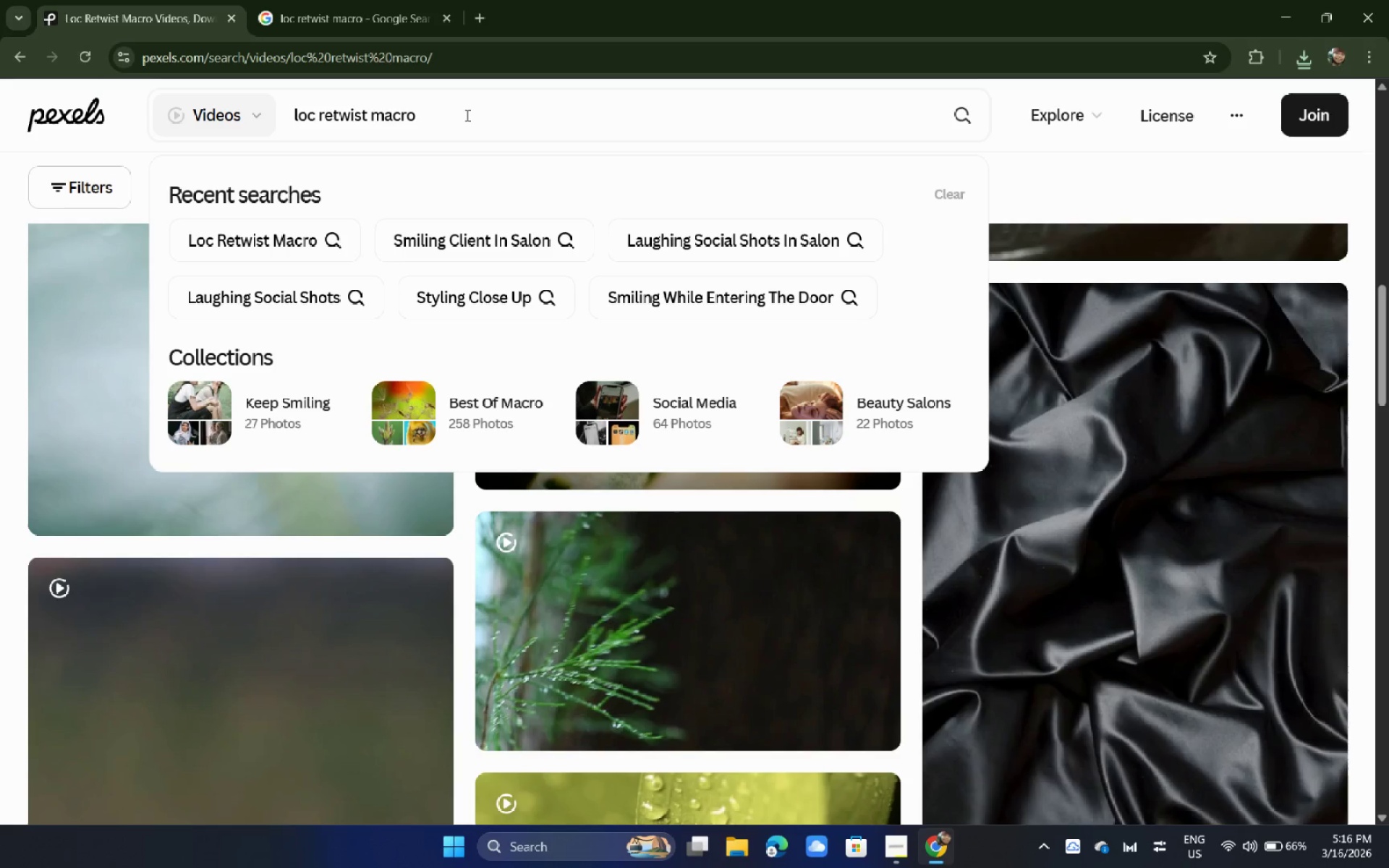 
left_click([0, 417])
 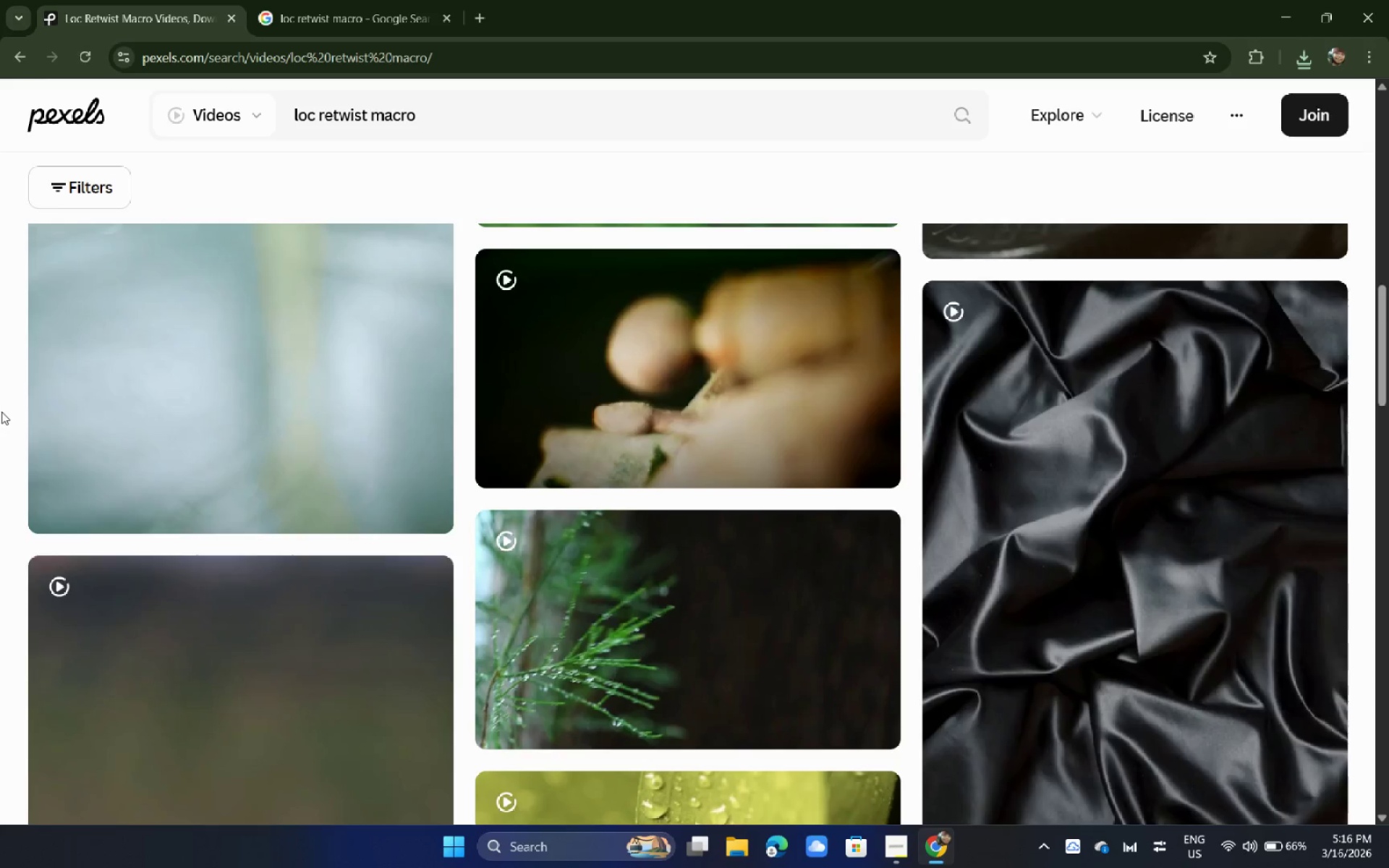 
scroll: coordinate [1, 412], scroll_direction: down, amount: 5.0
 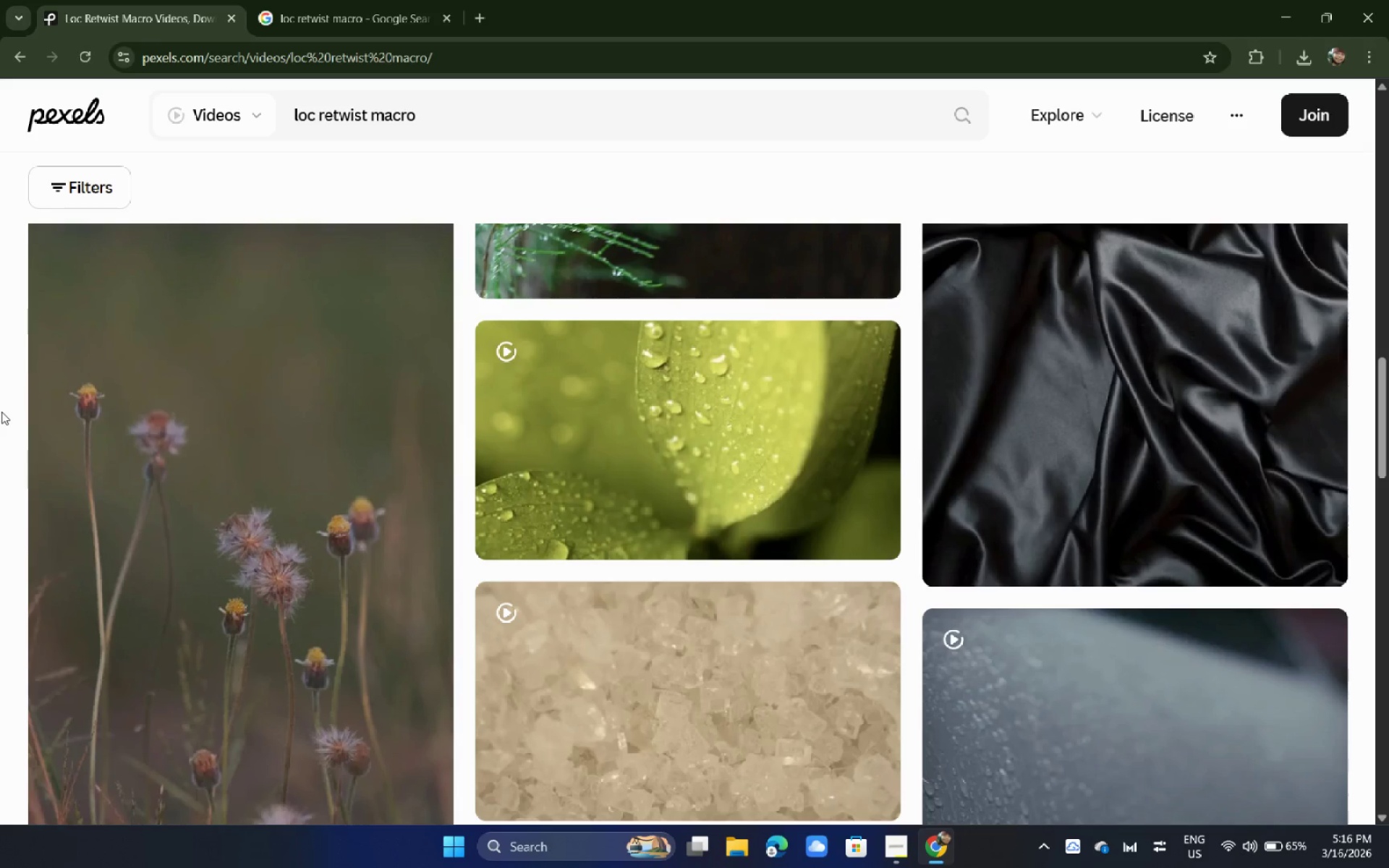 
wait(23.6)
 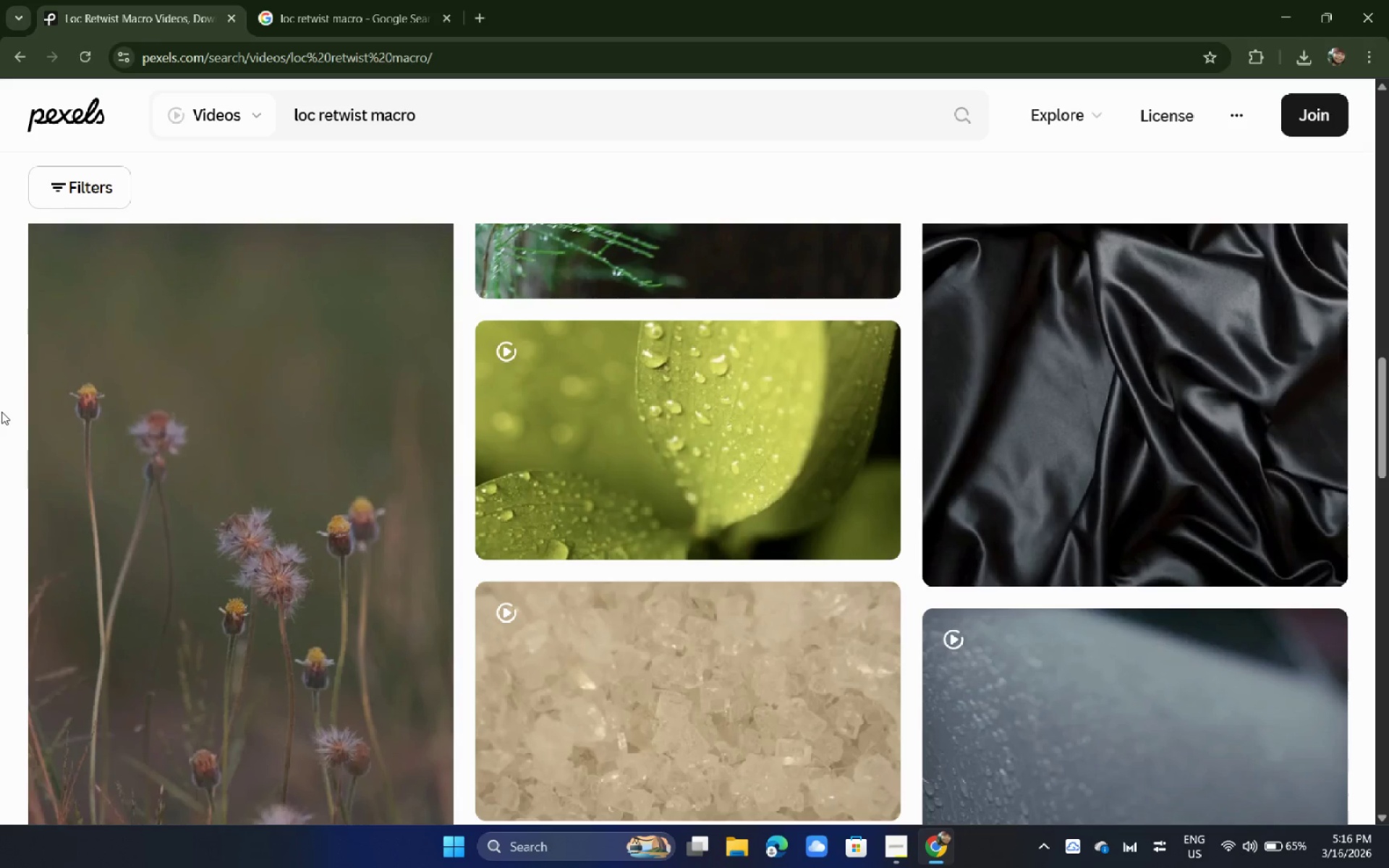 
double_click([443, 114])
 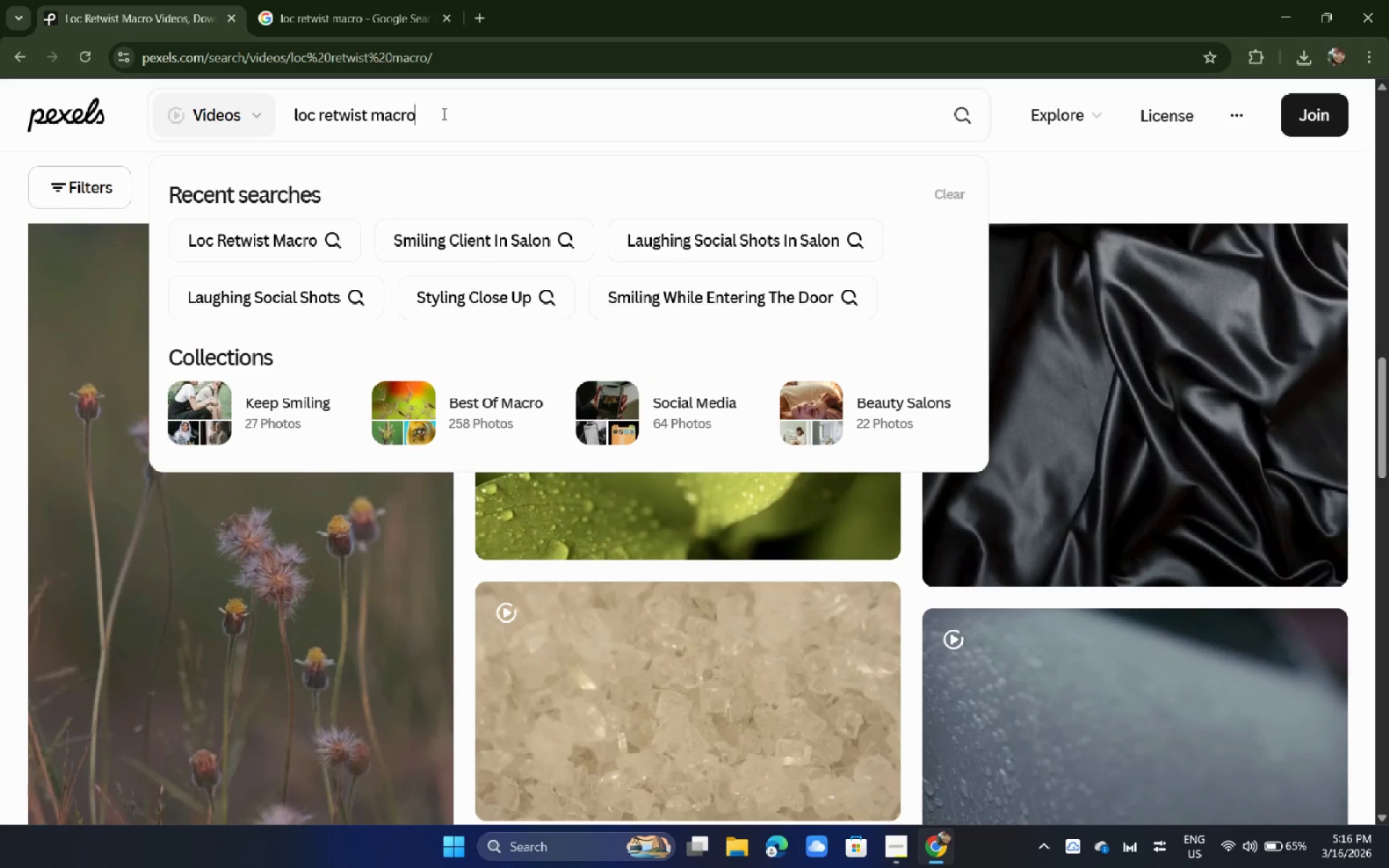 
type( hari)
key(Backspace)
type(i)
key(Backspace)
key(Backspace)
type(ir)
 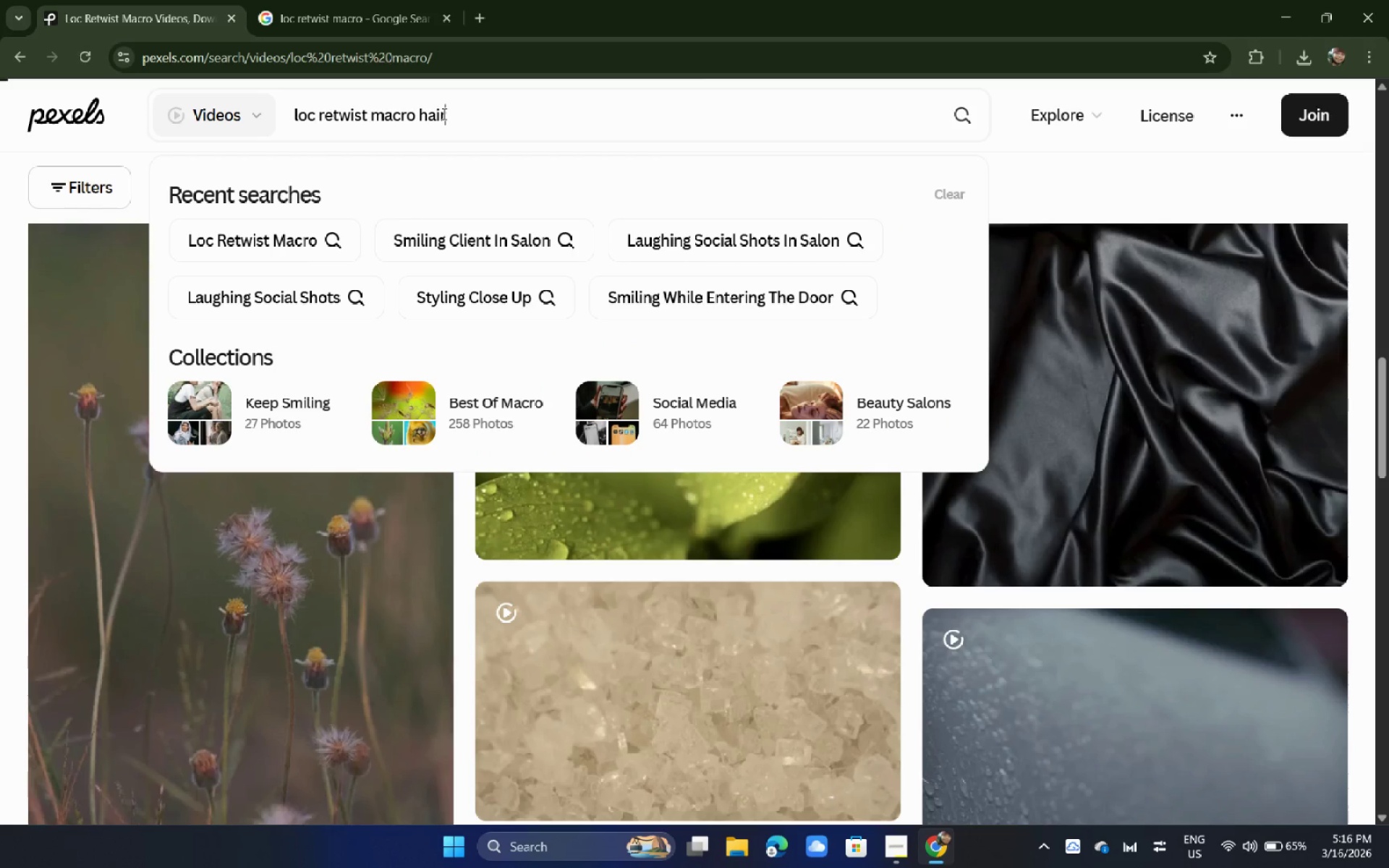 
key(Enter)
 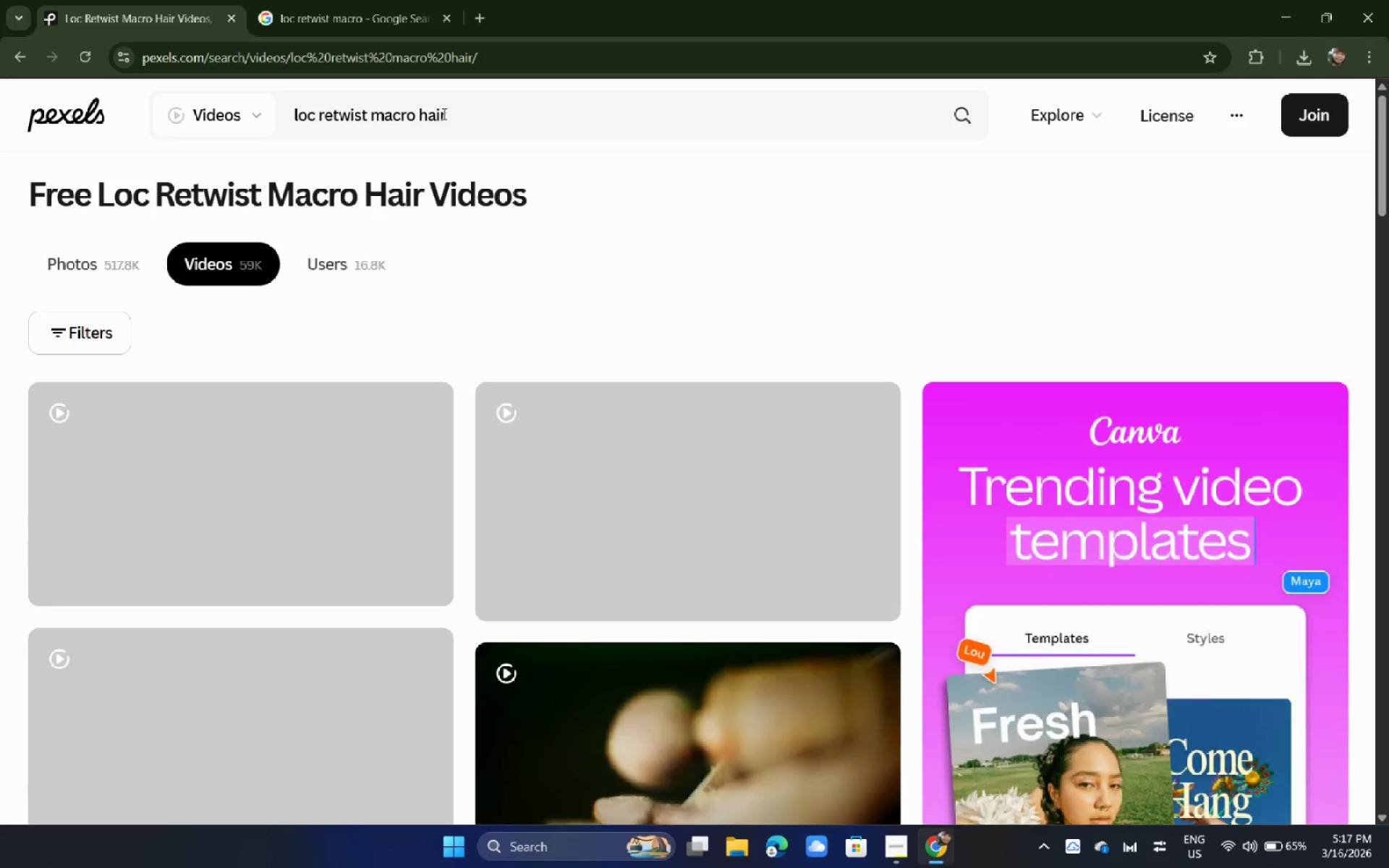 
wait(18.11)
 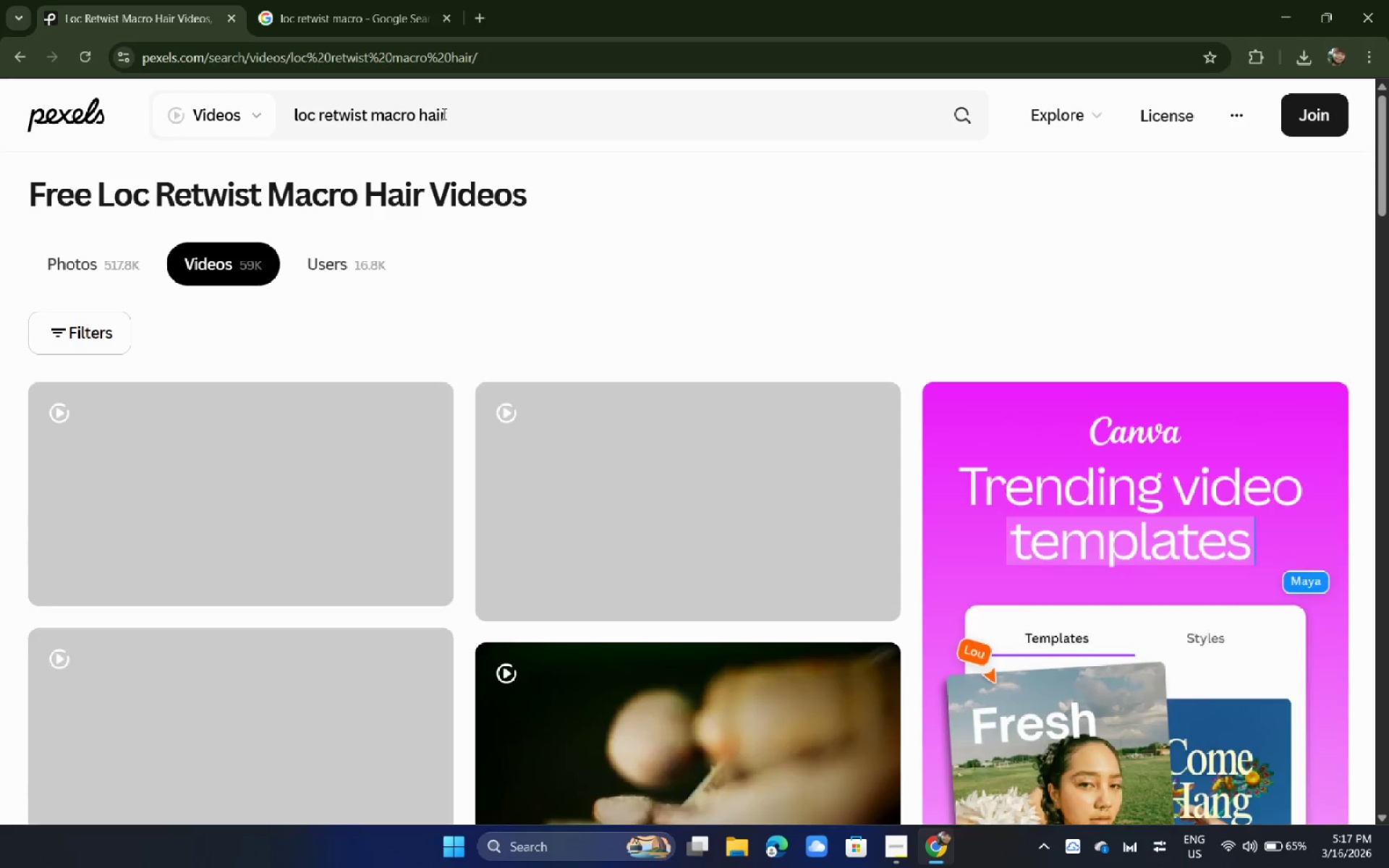 
scroll: coordinate [289, 460], scroll_direction: down, amount: 11.0
 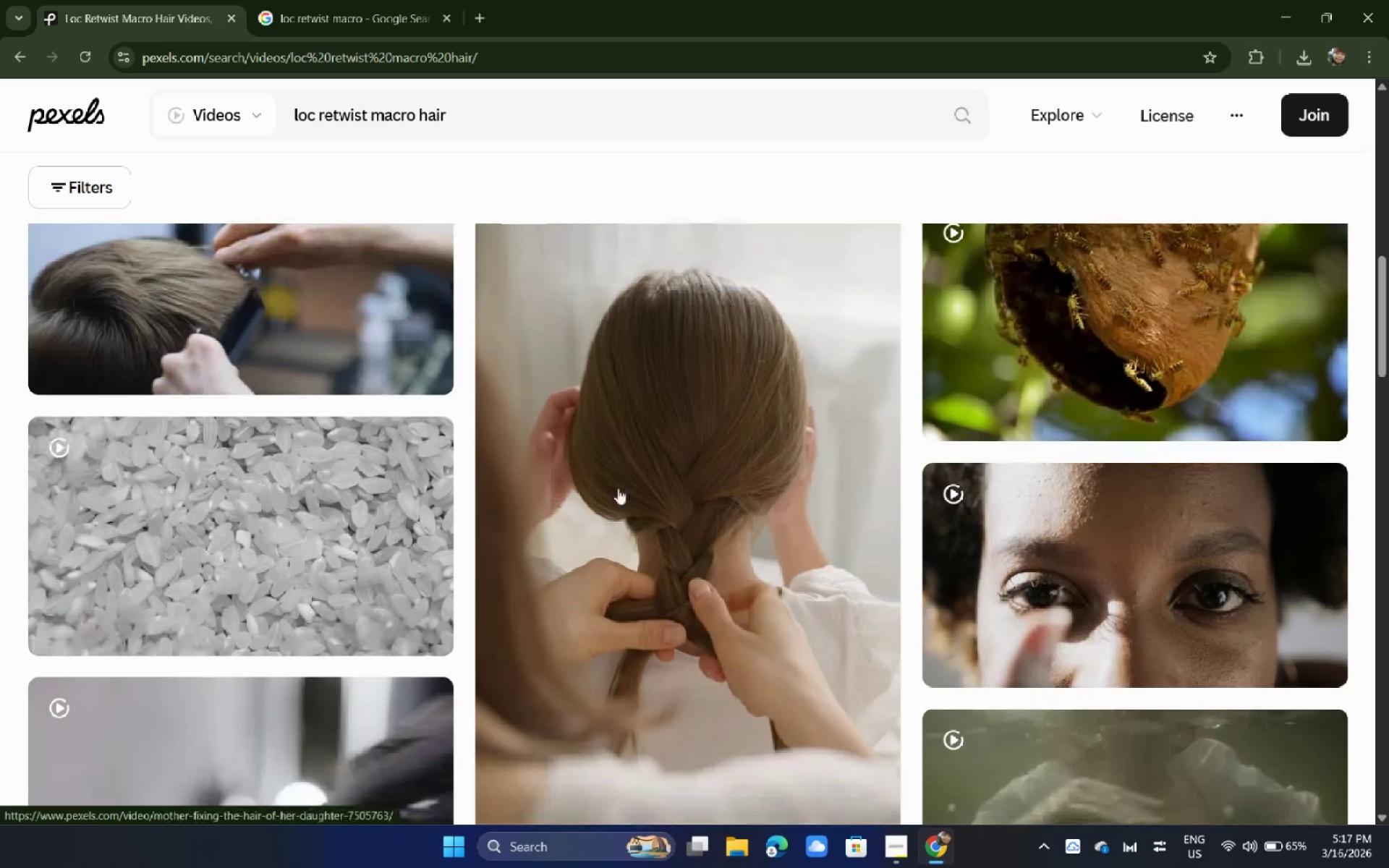 
left_click([618, 488])
 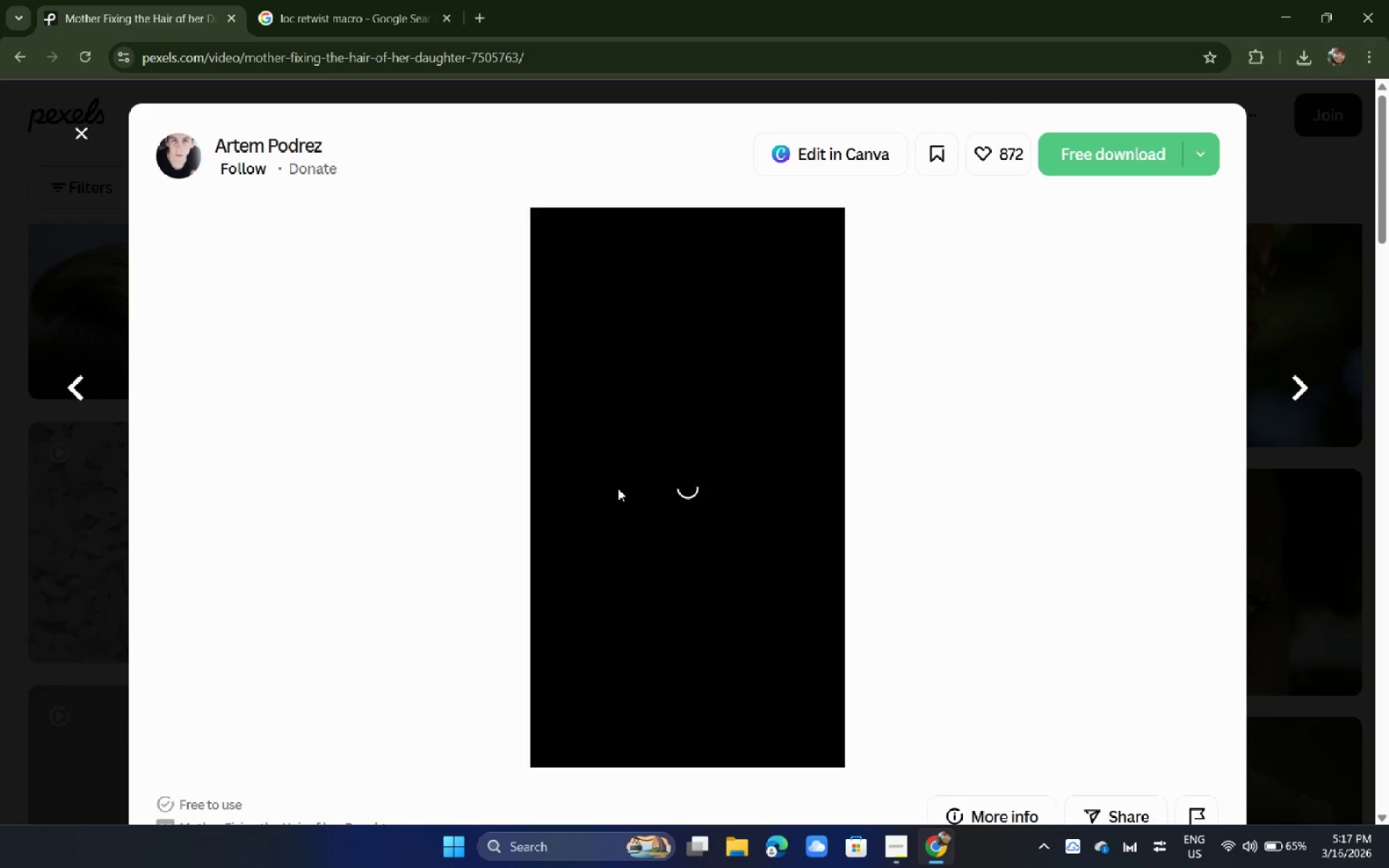 
wait(10.8)
 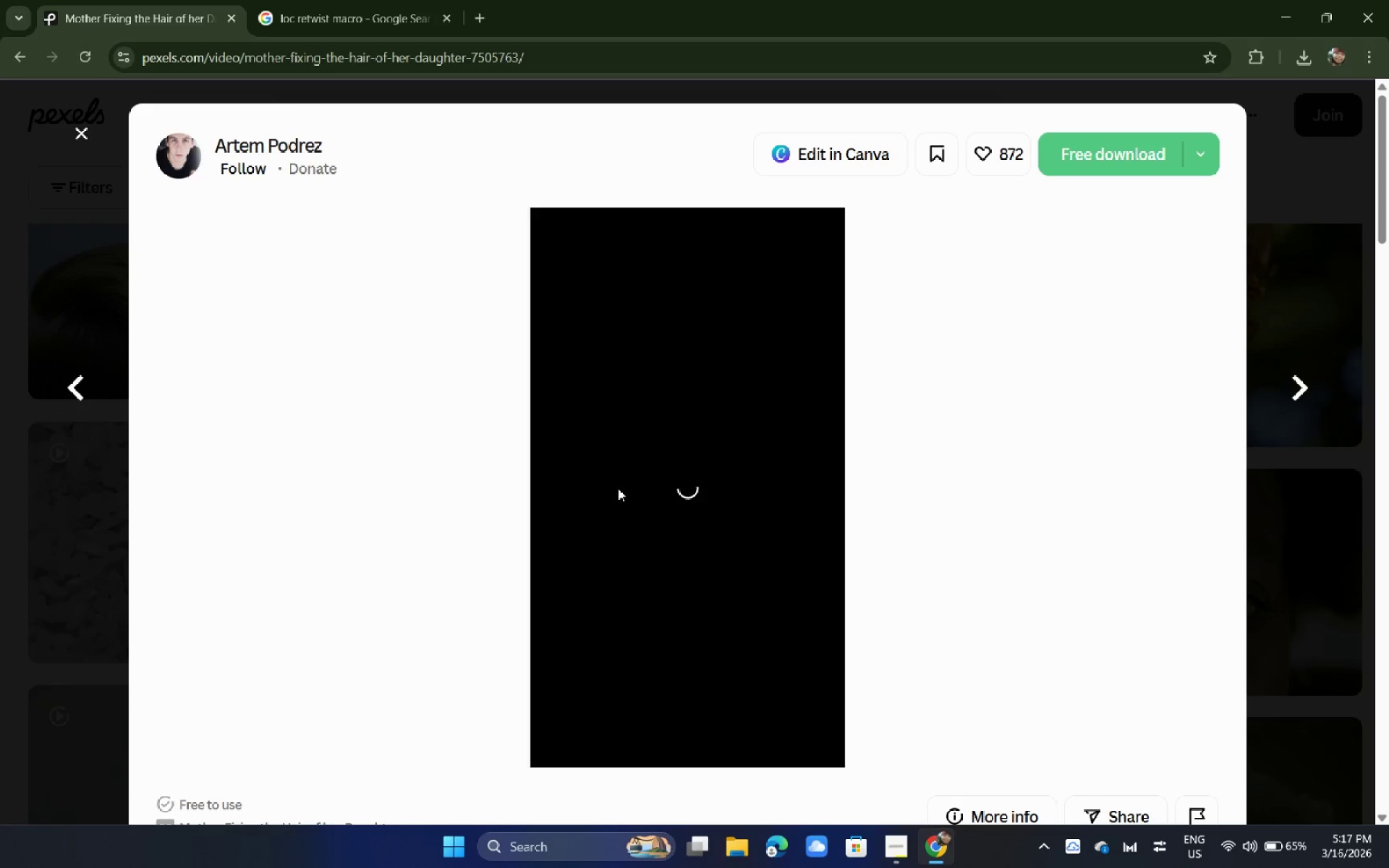 
left_click([1091, 153])
 